 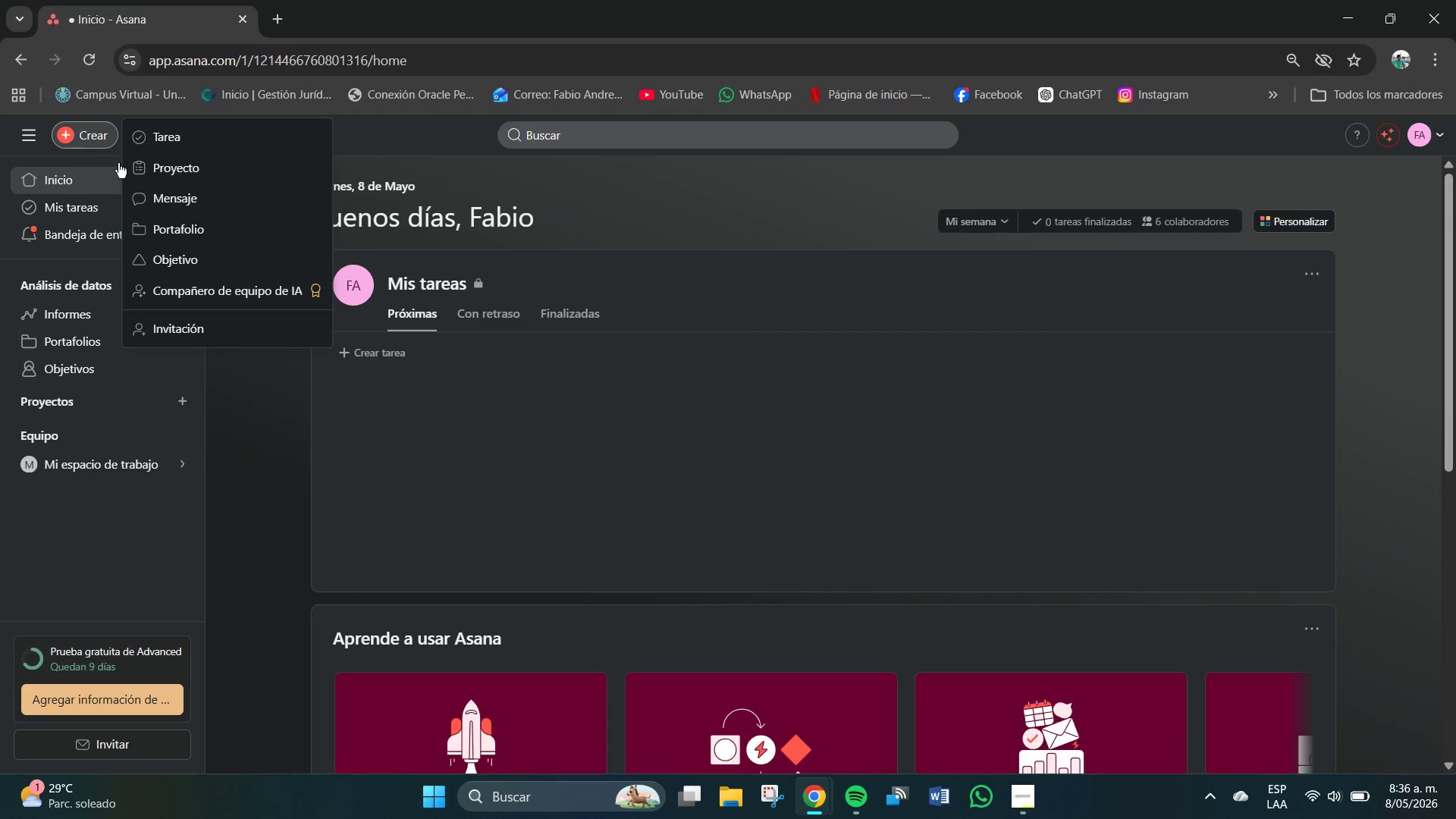 
left_click([178, 165])
 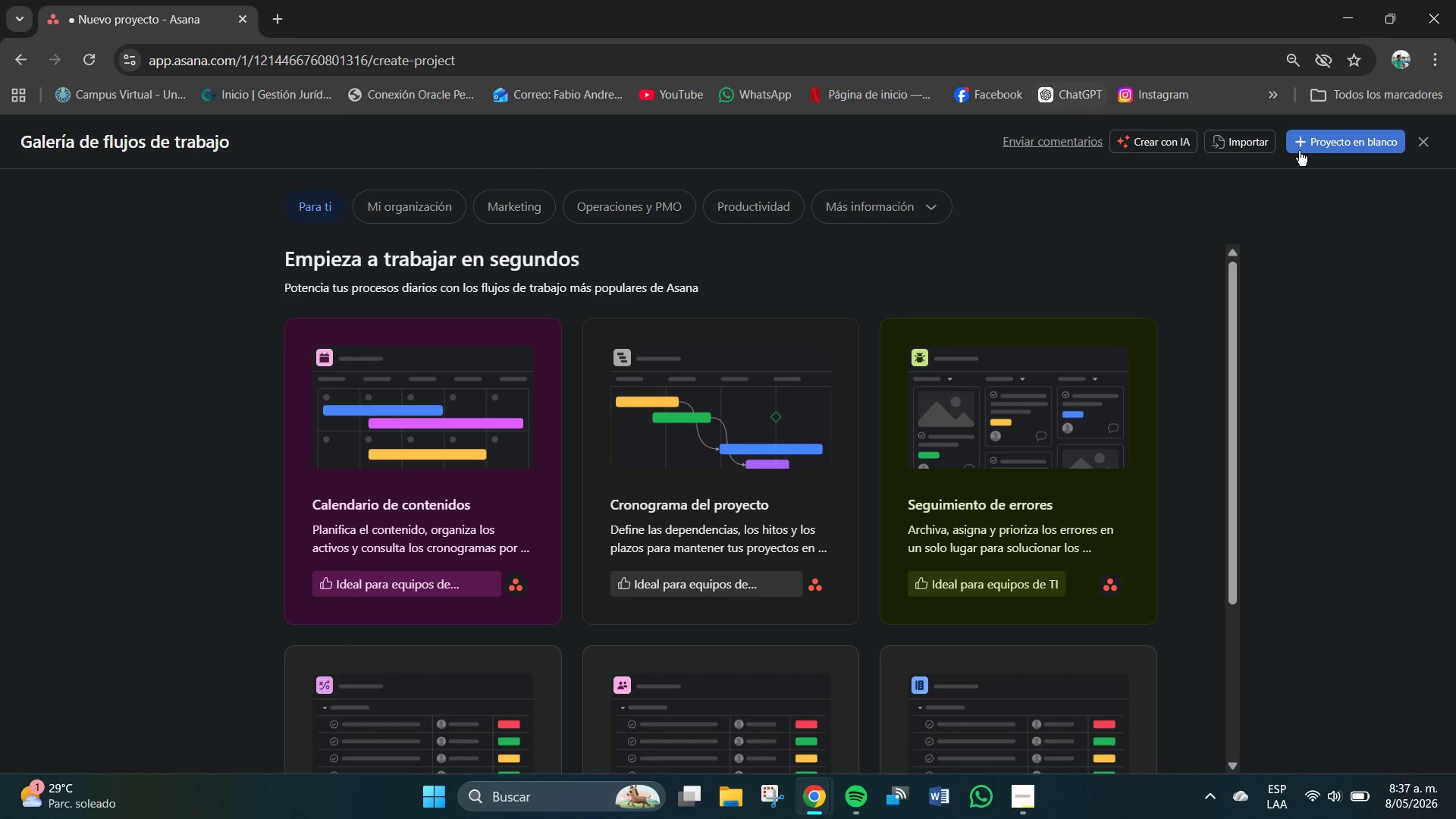 
left_click([1330, 155])
 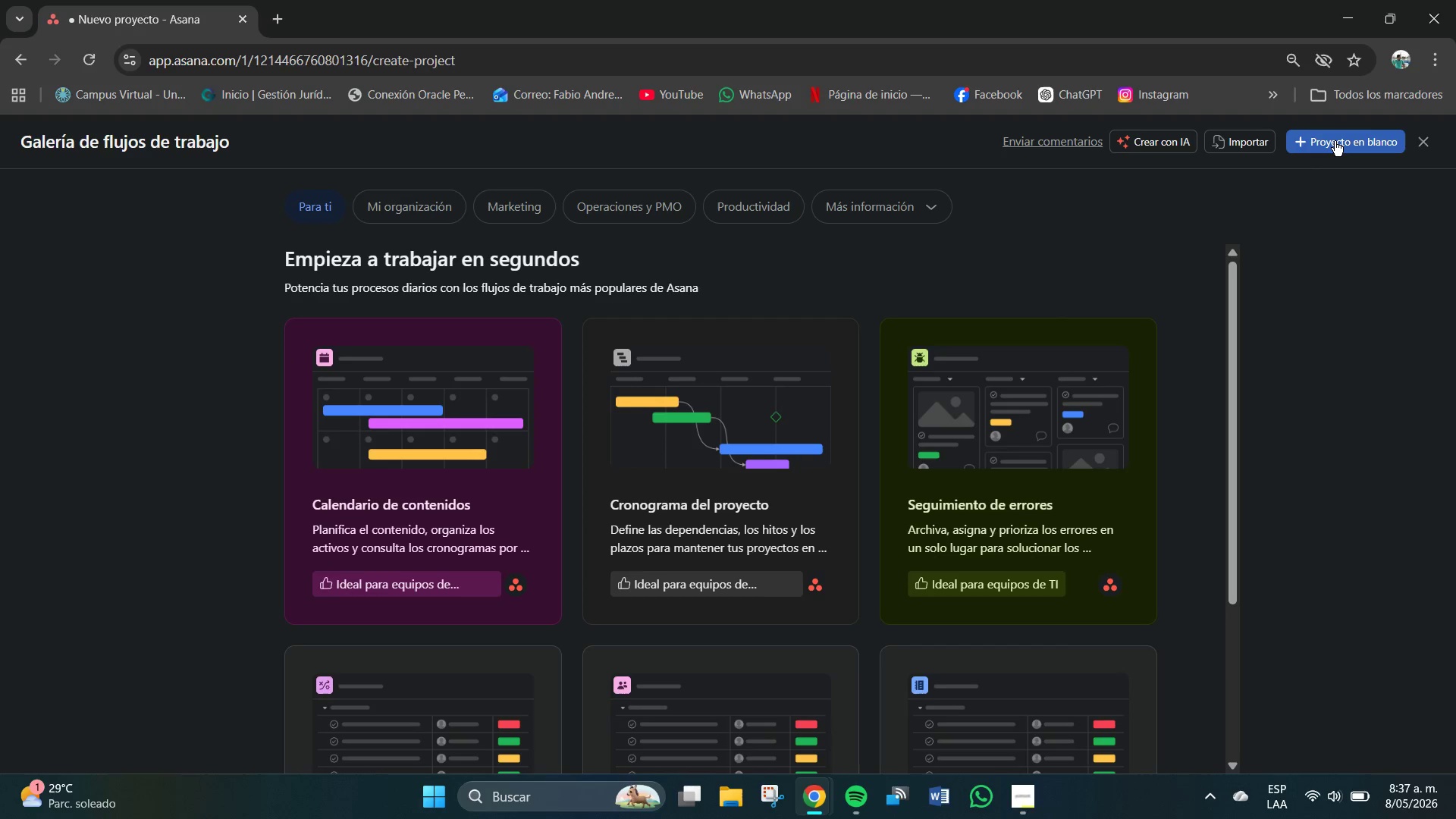 
left_click([1335, 141])
 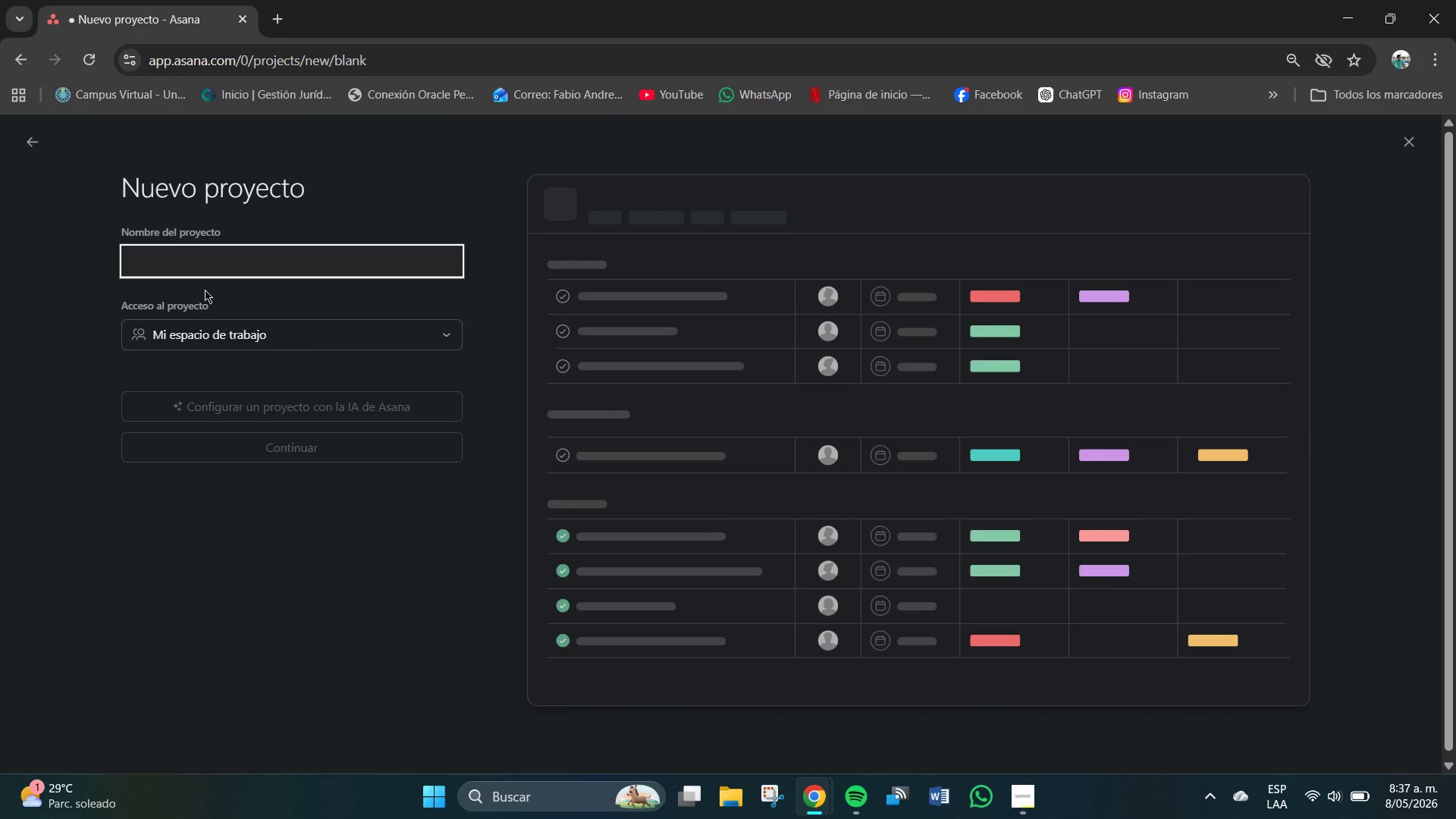 
left_click([199, 336])
 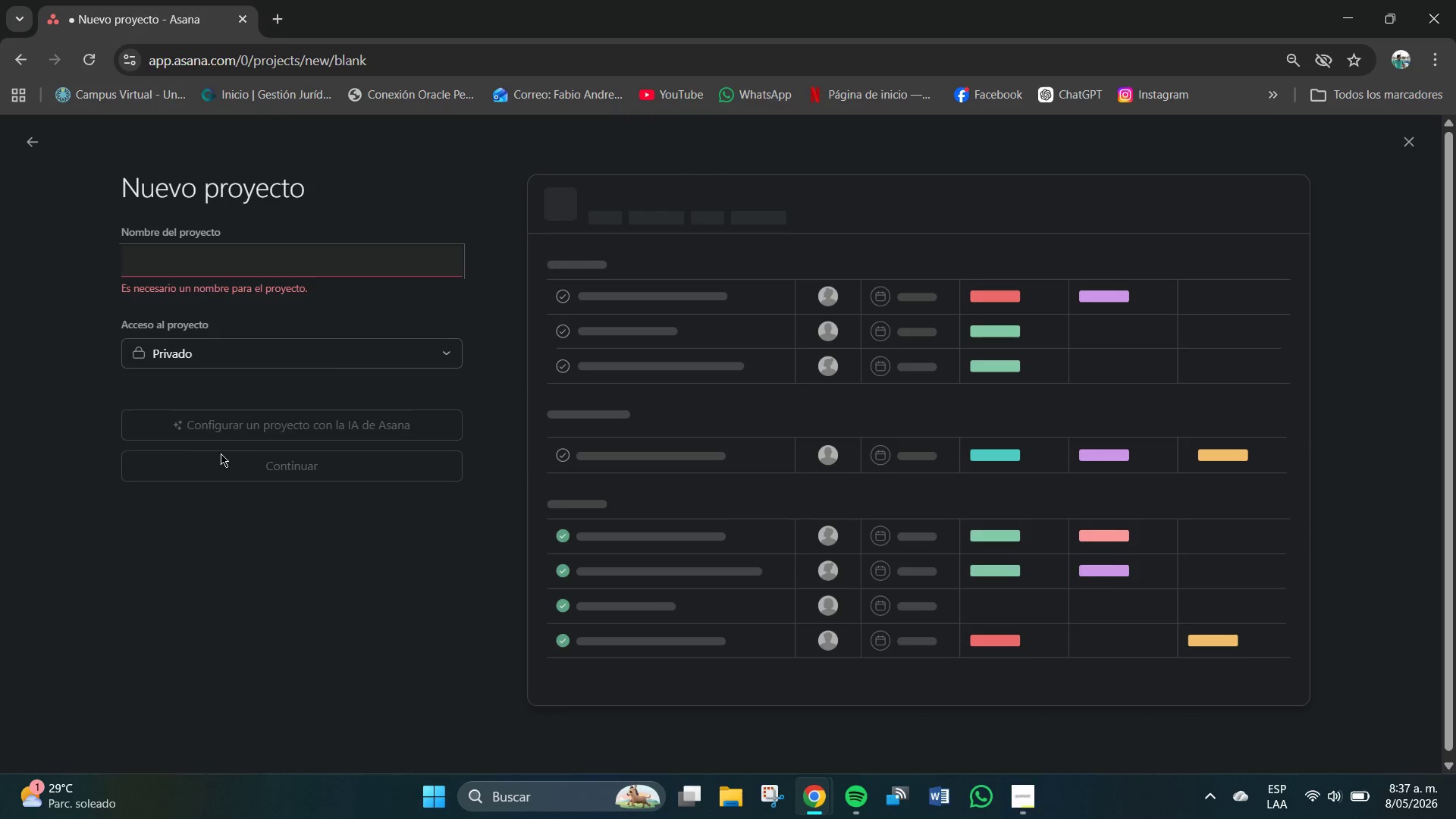 
left_click([224, 261])
 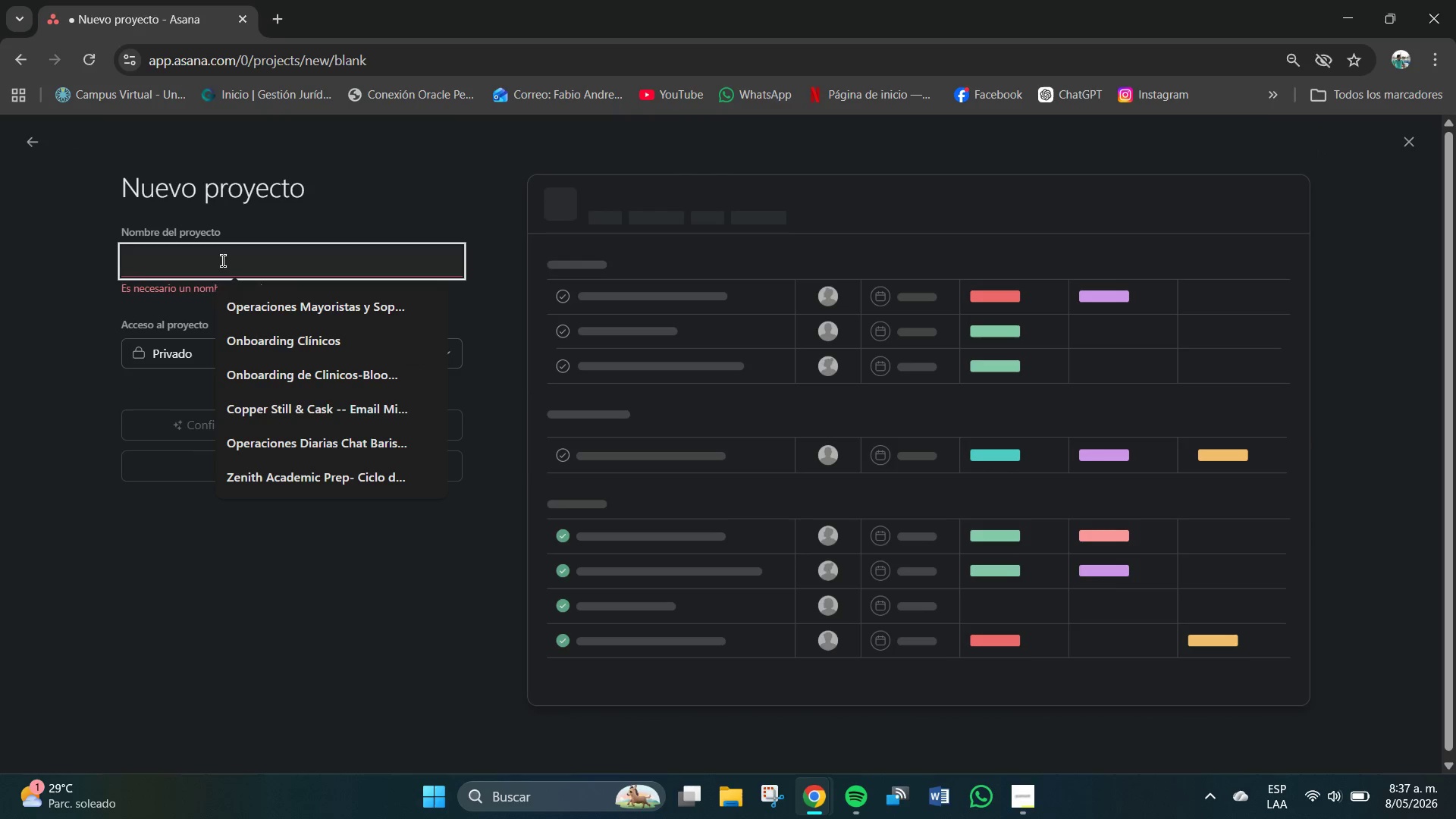 
type(Comu)
 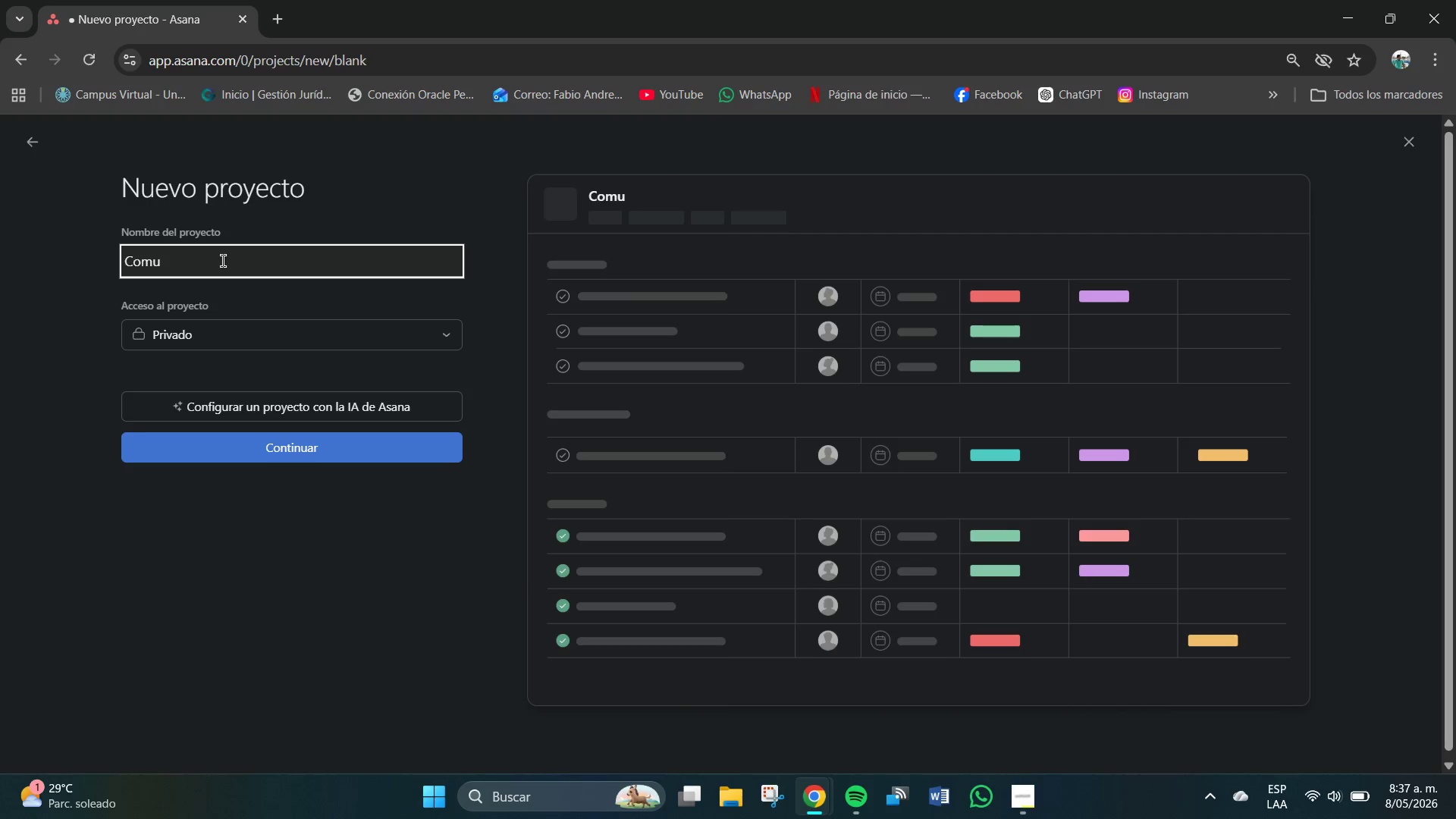 
type(nicaciones)
 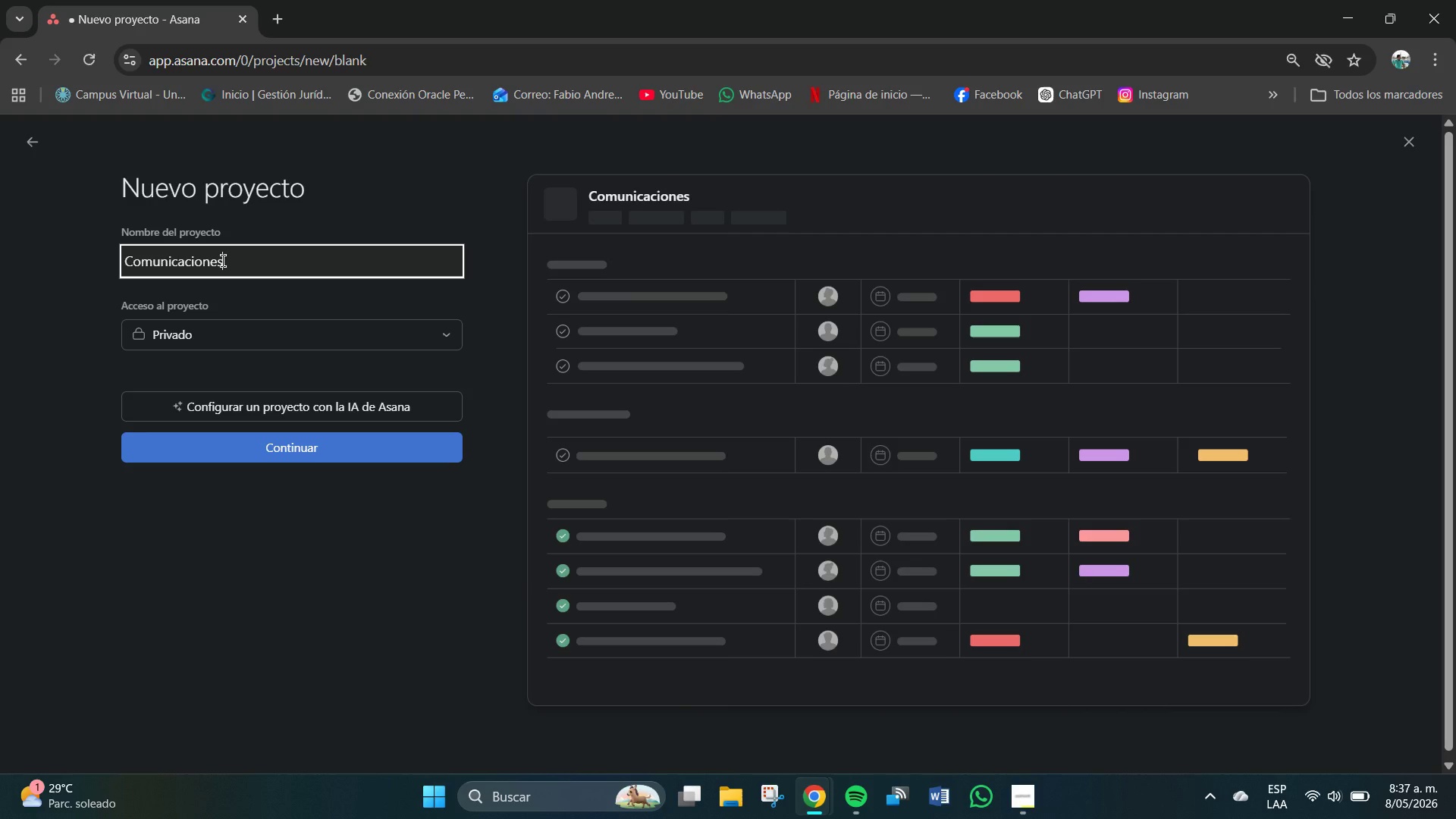 
type( con Clientes y Ordena)
key(Backspace)
type(es de D)
key(Backspace)
type(Cambo)
key(Backspace)
type(io)
 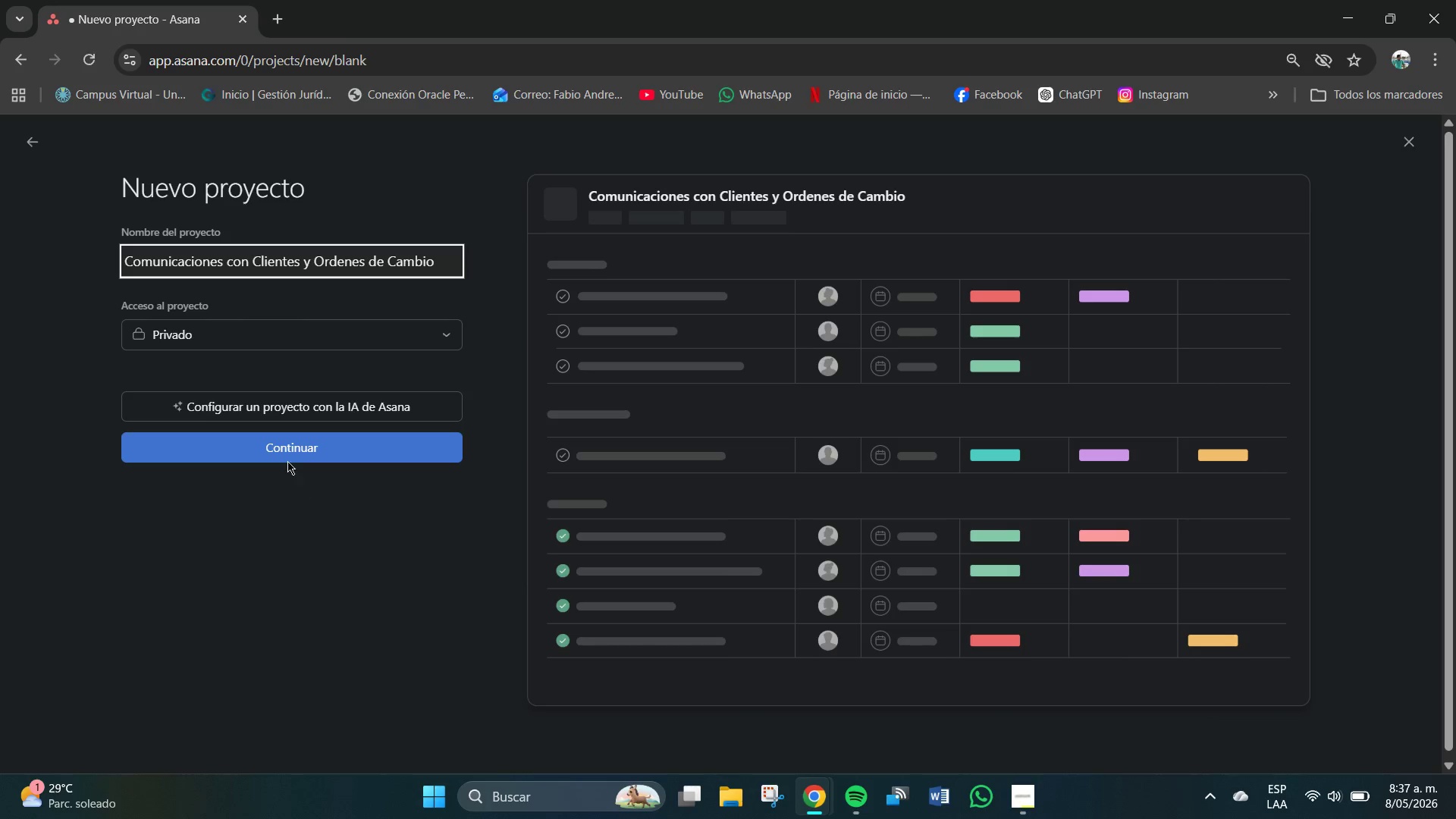 
left_click([284, 449])
 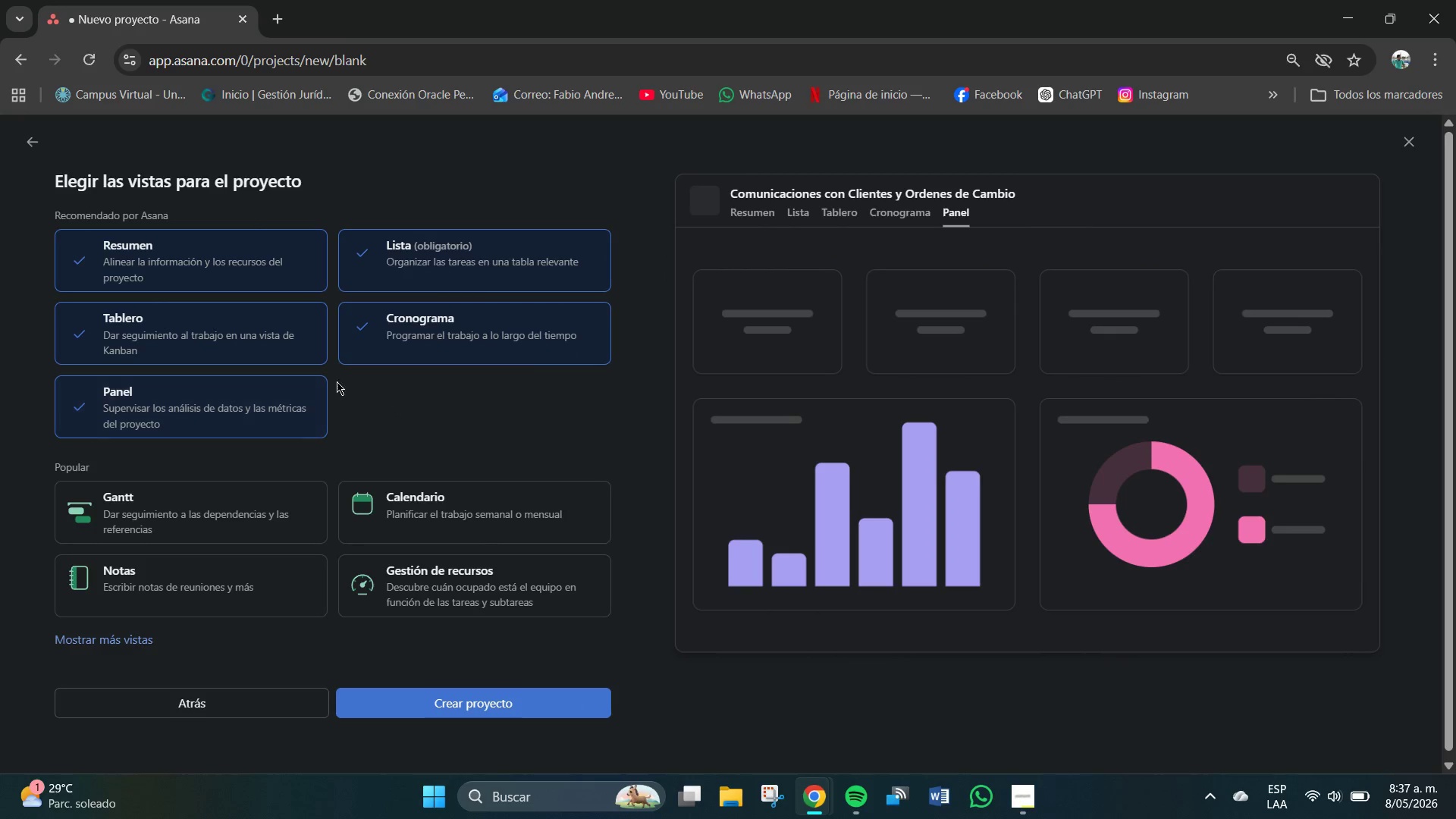 
left_click([199, 236])
 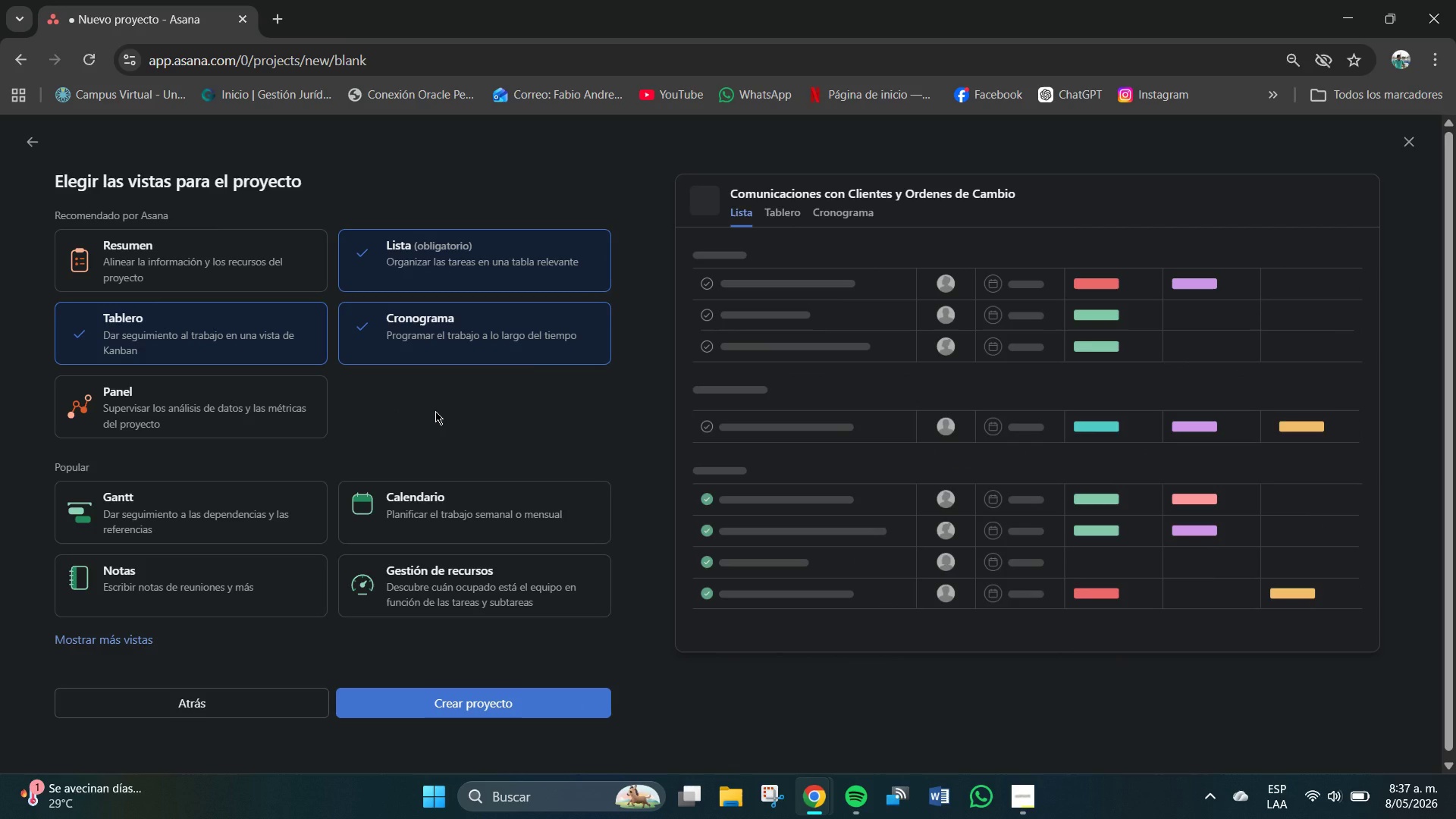 
wait(5.92)
 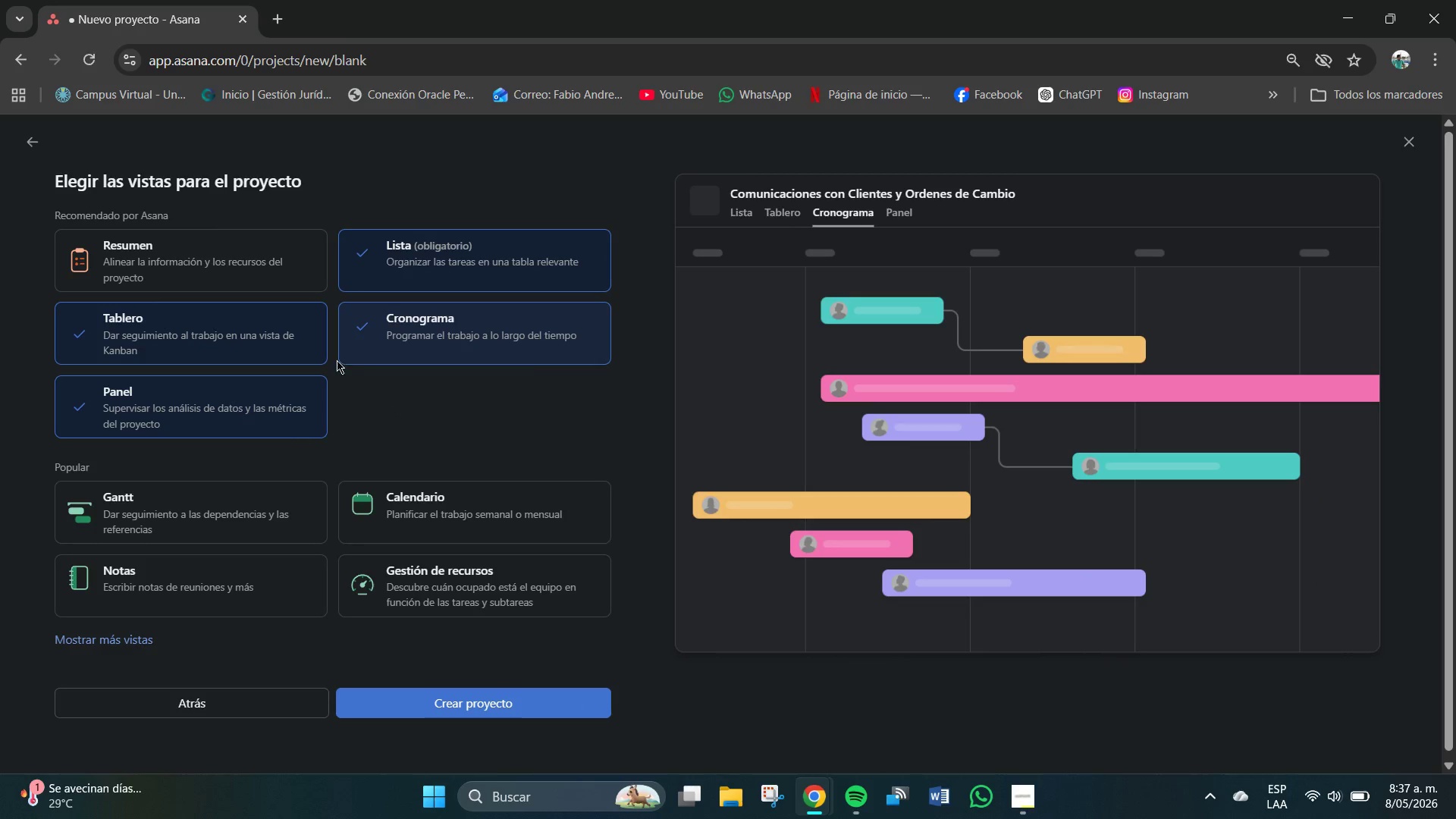 
left_click([447, 346])
 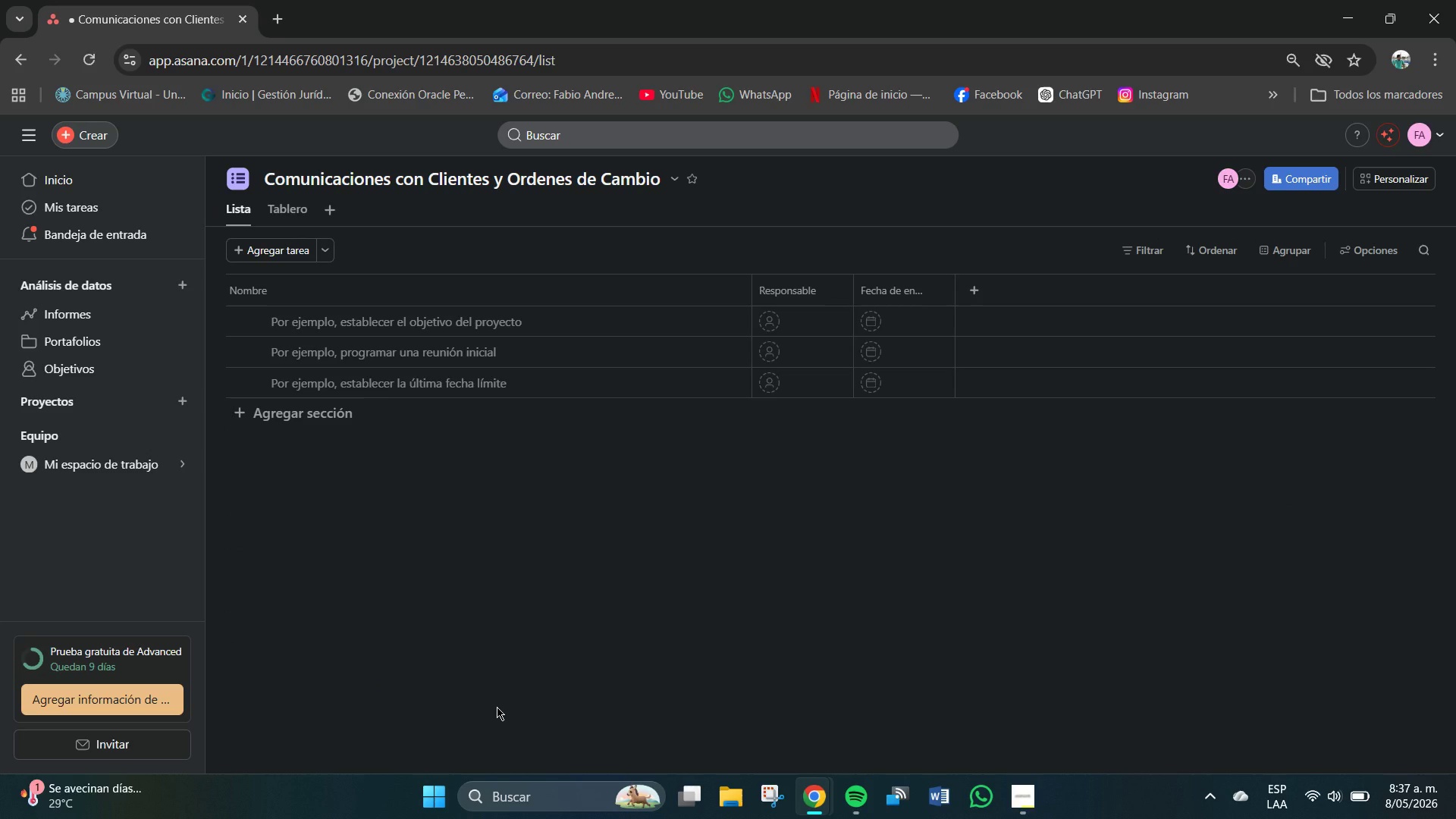 
wait(16.09)
 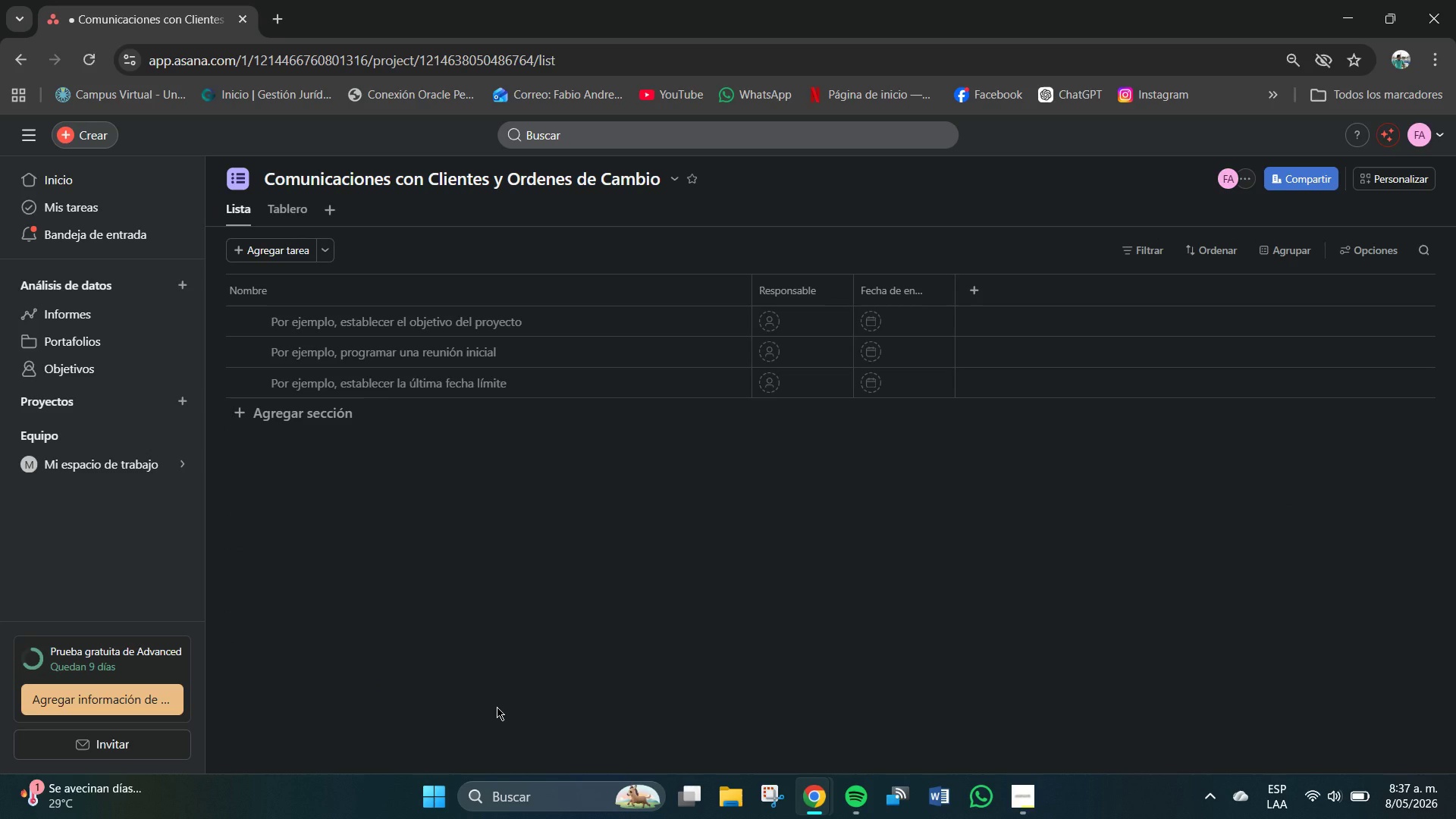 
left_click([291, 420])
 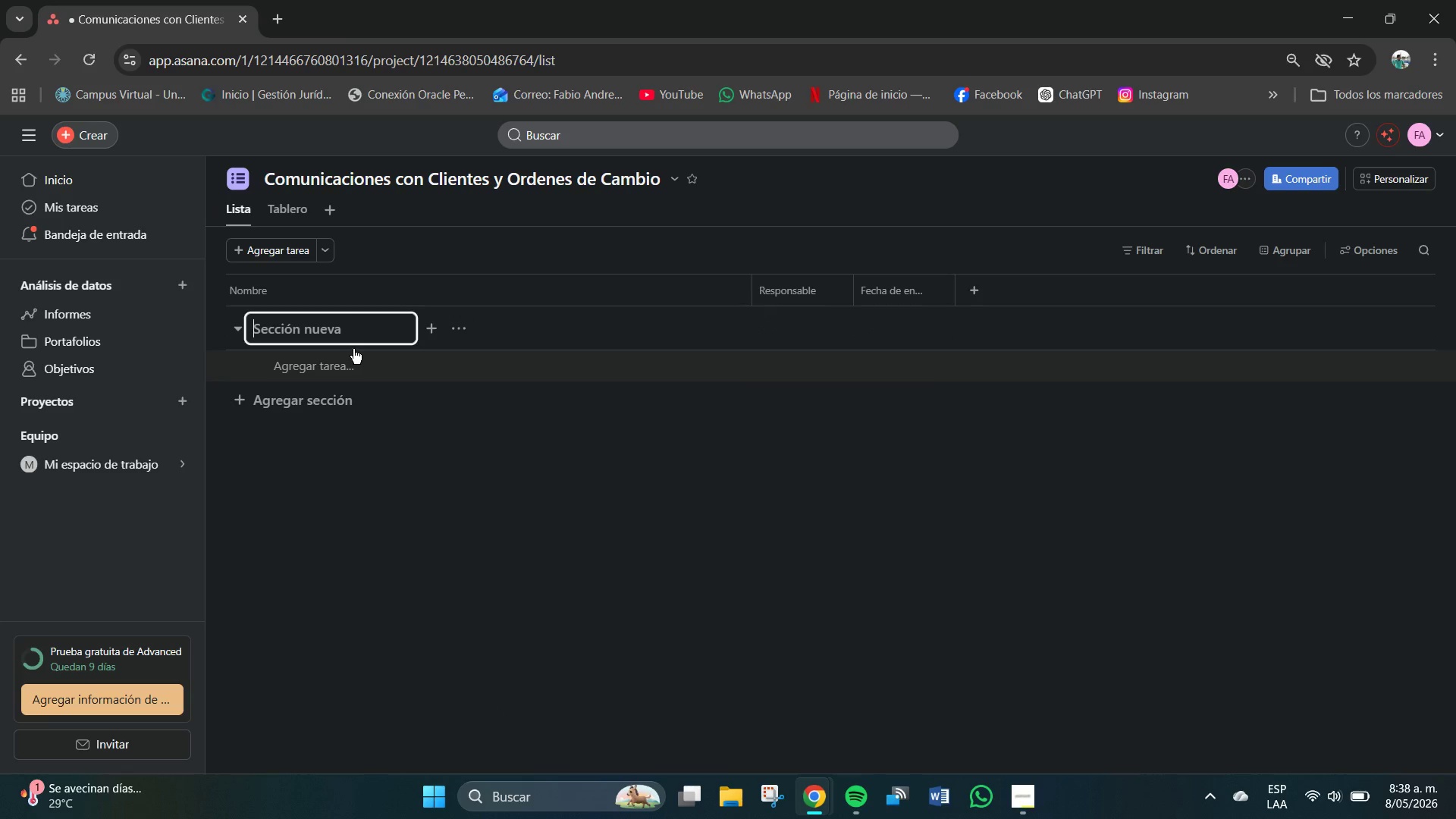 
left_click([331, 333])
 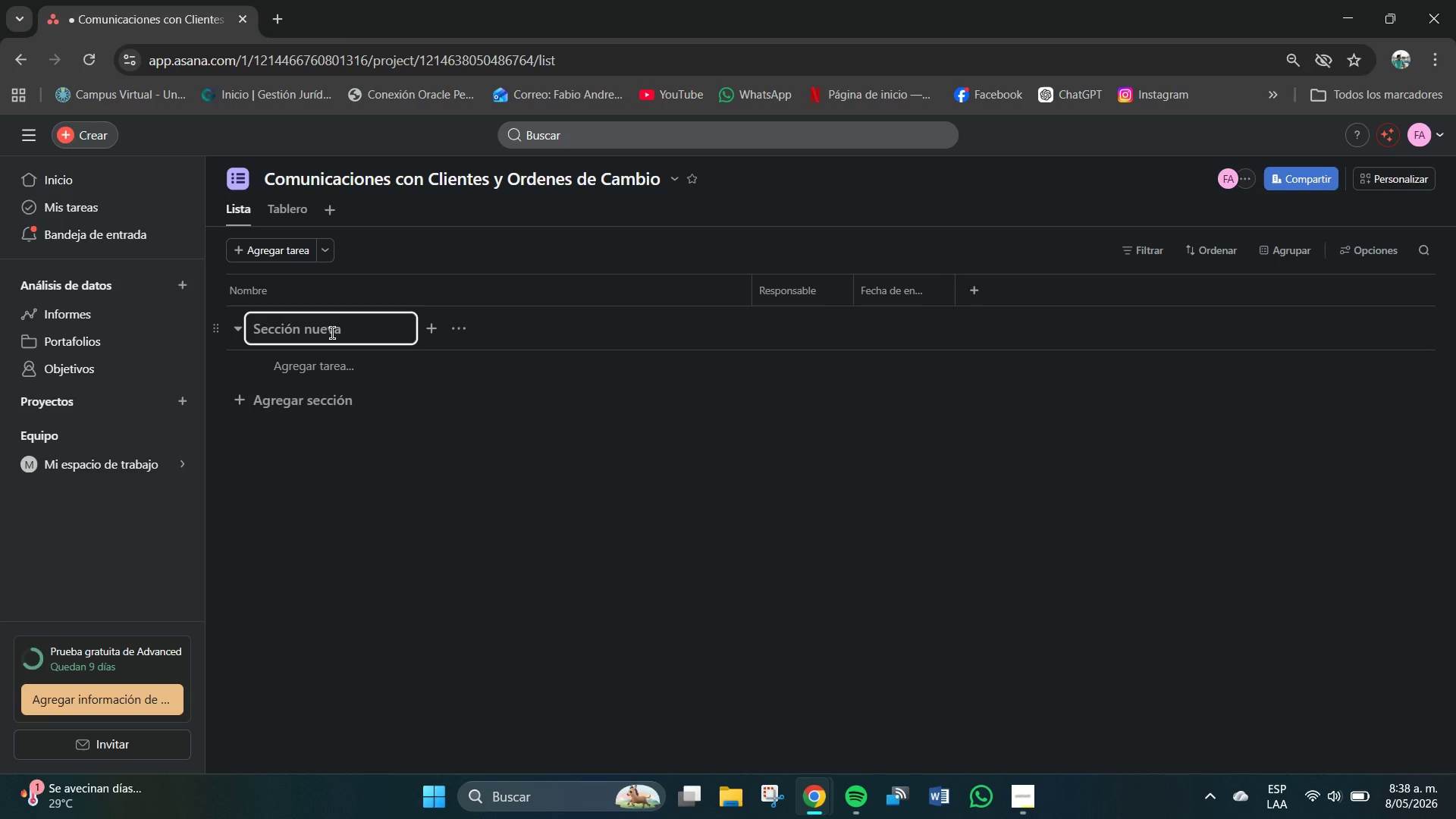 
type(Banjde)
key(Backspace)
key(Backspace)
key(Backspace)
type(deja d )
key(Backspace)
type(e Entrada *Soincronizacion)
key(Backspace)
key(Backspace)
type(ncronizacion de Correos()
 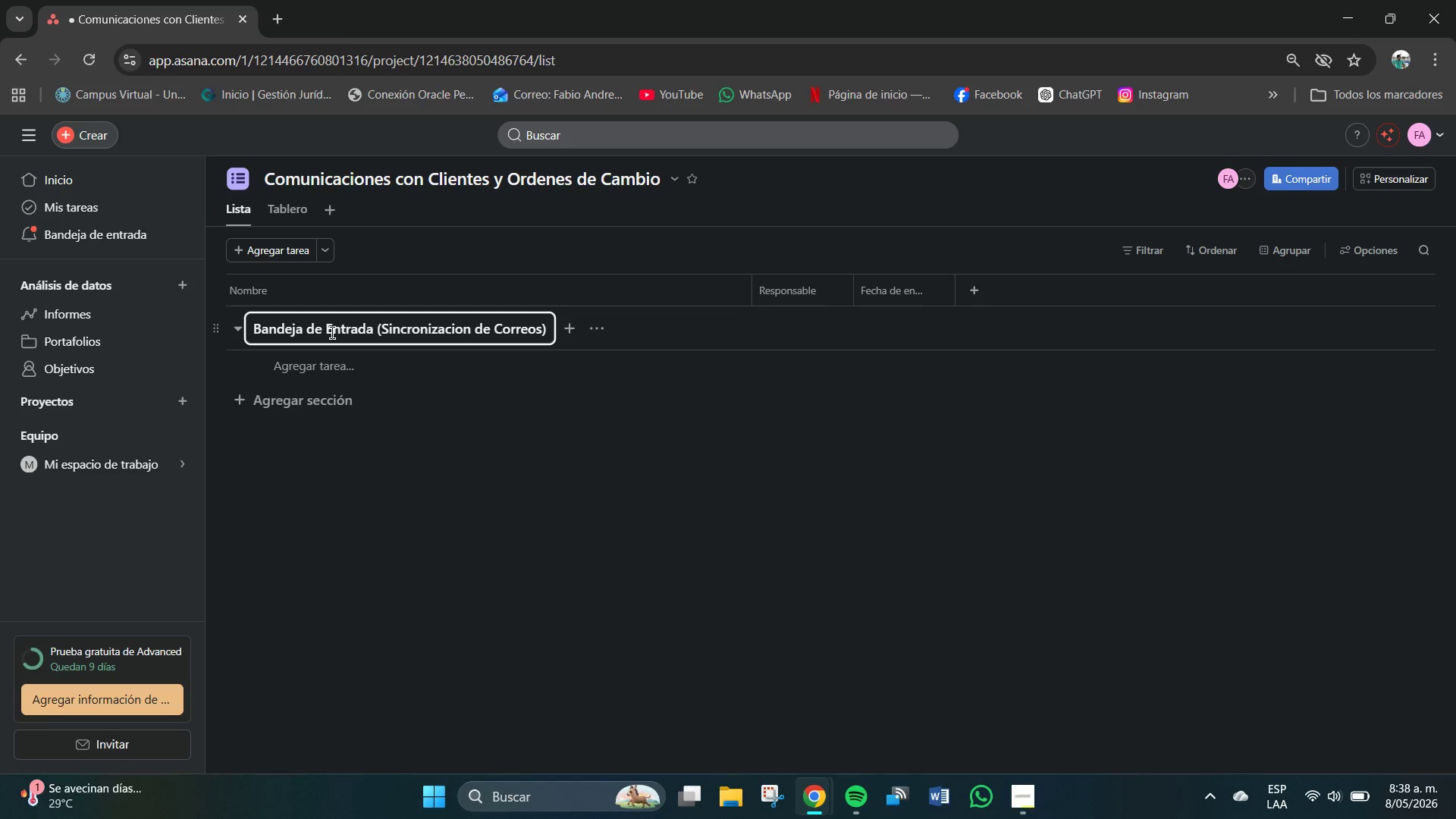 
key(Enter)
 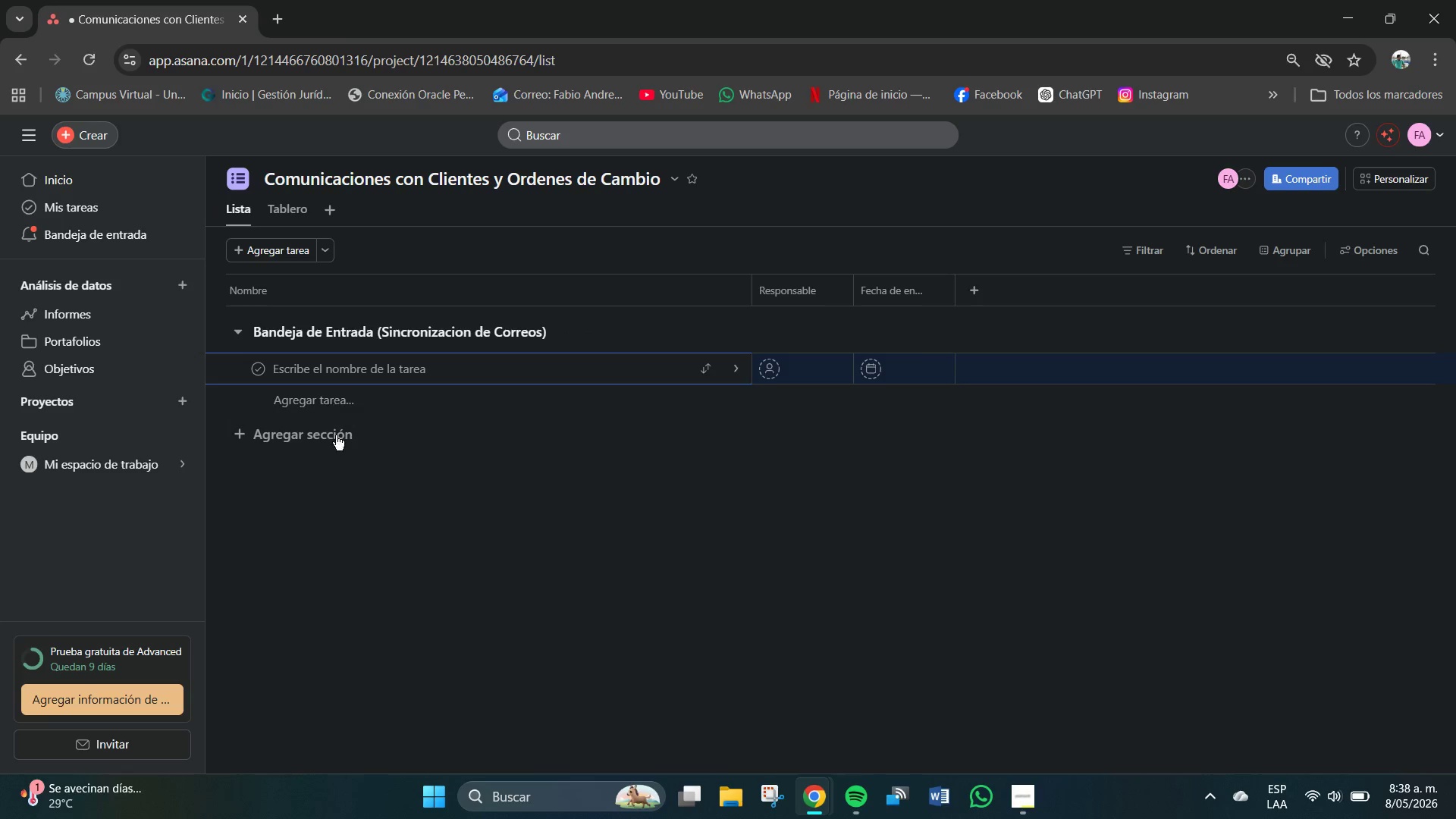 
left_click([324, 442])
 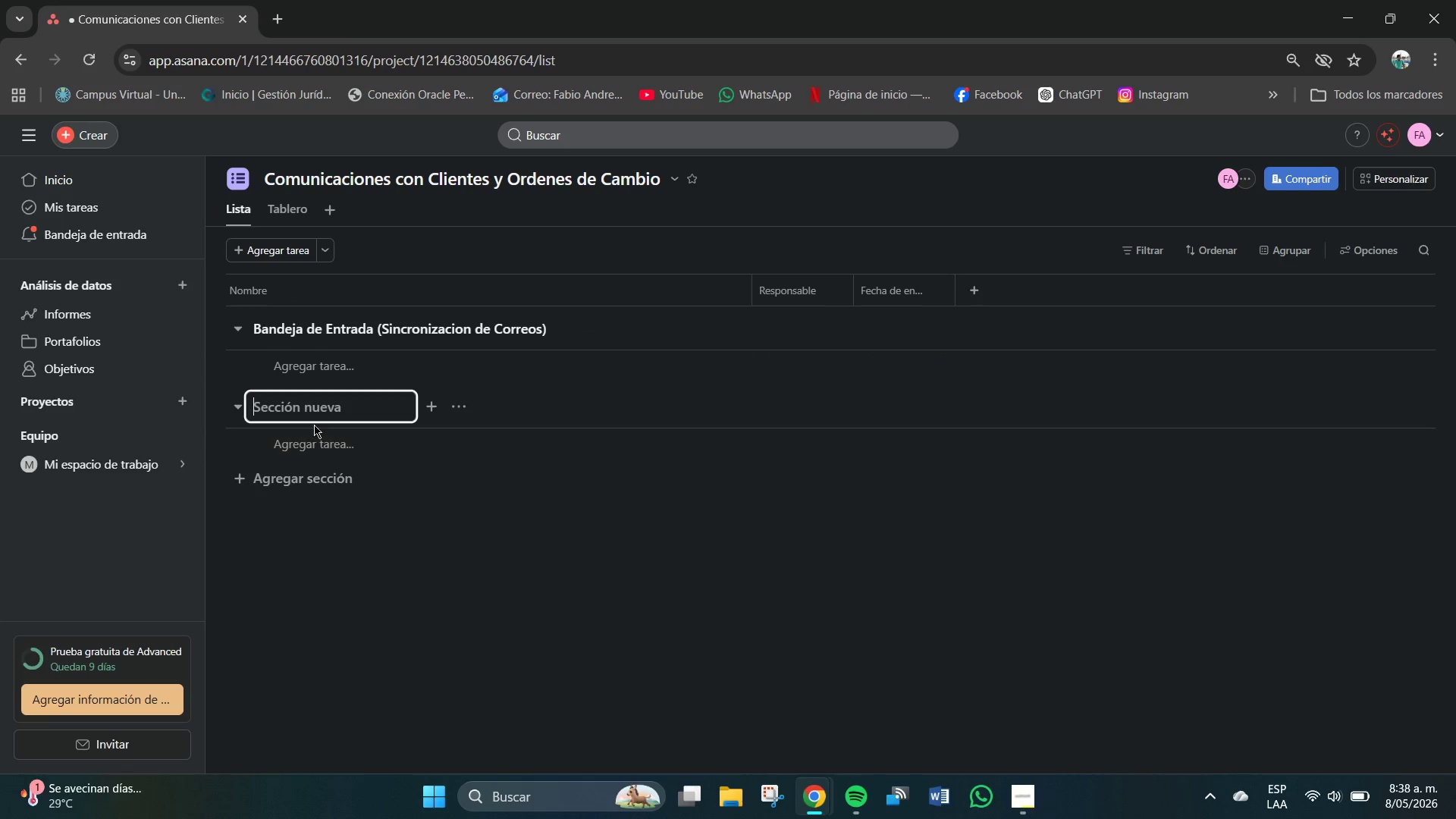 
left_click([307, 407])
 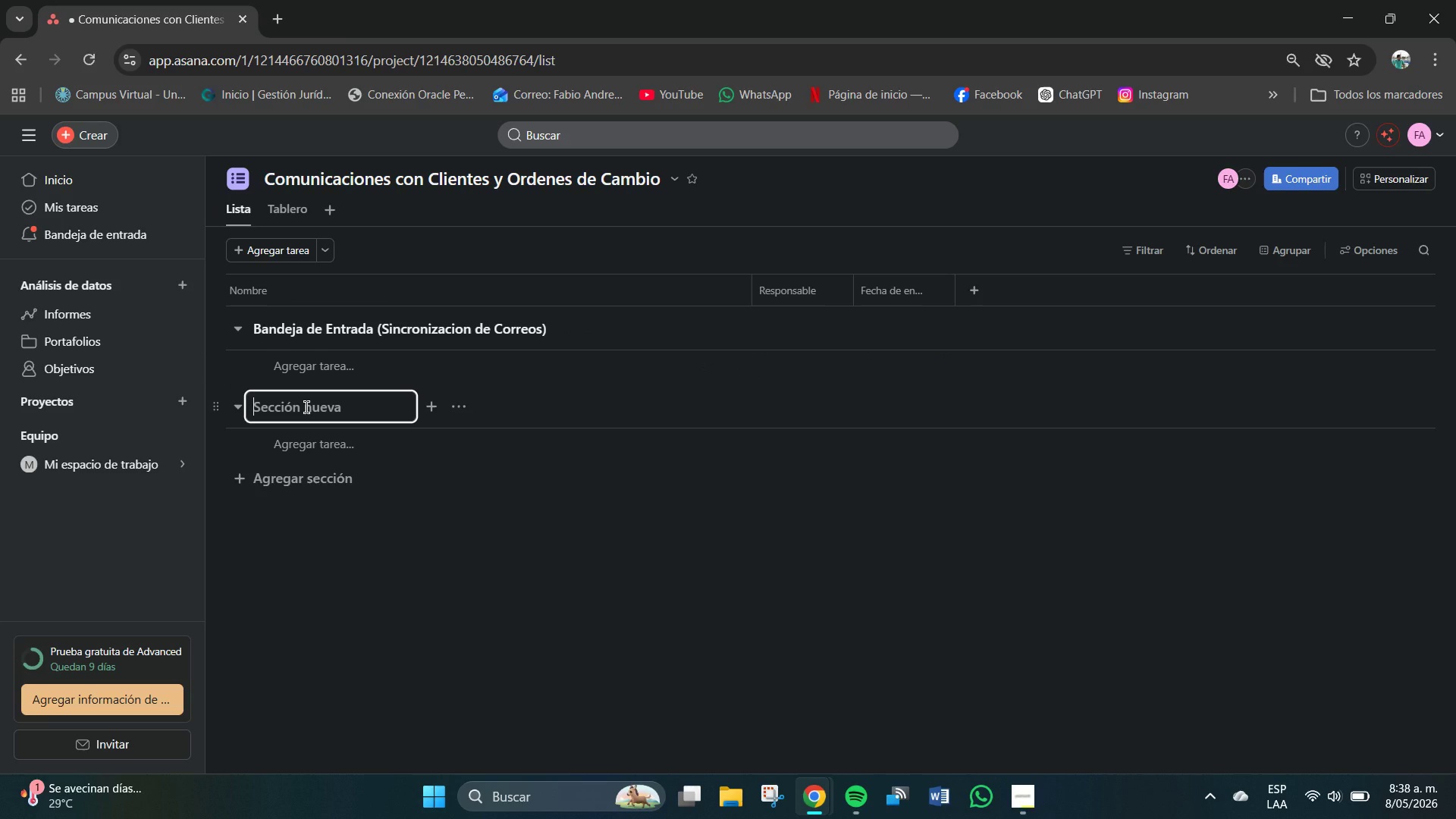 
type(Cotizacion)
 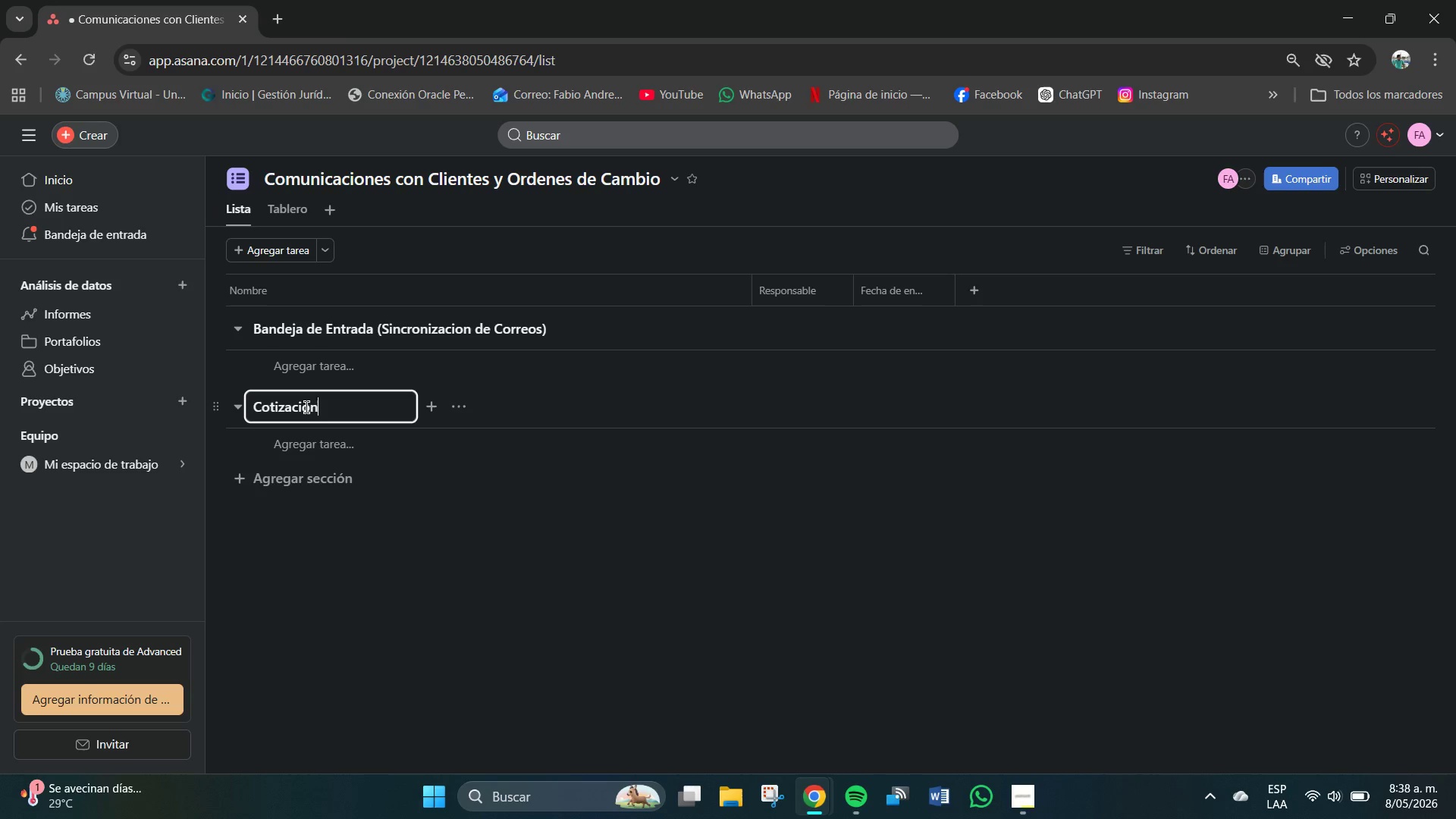 
key(Enter)
 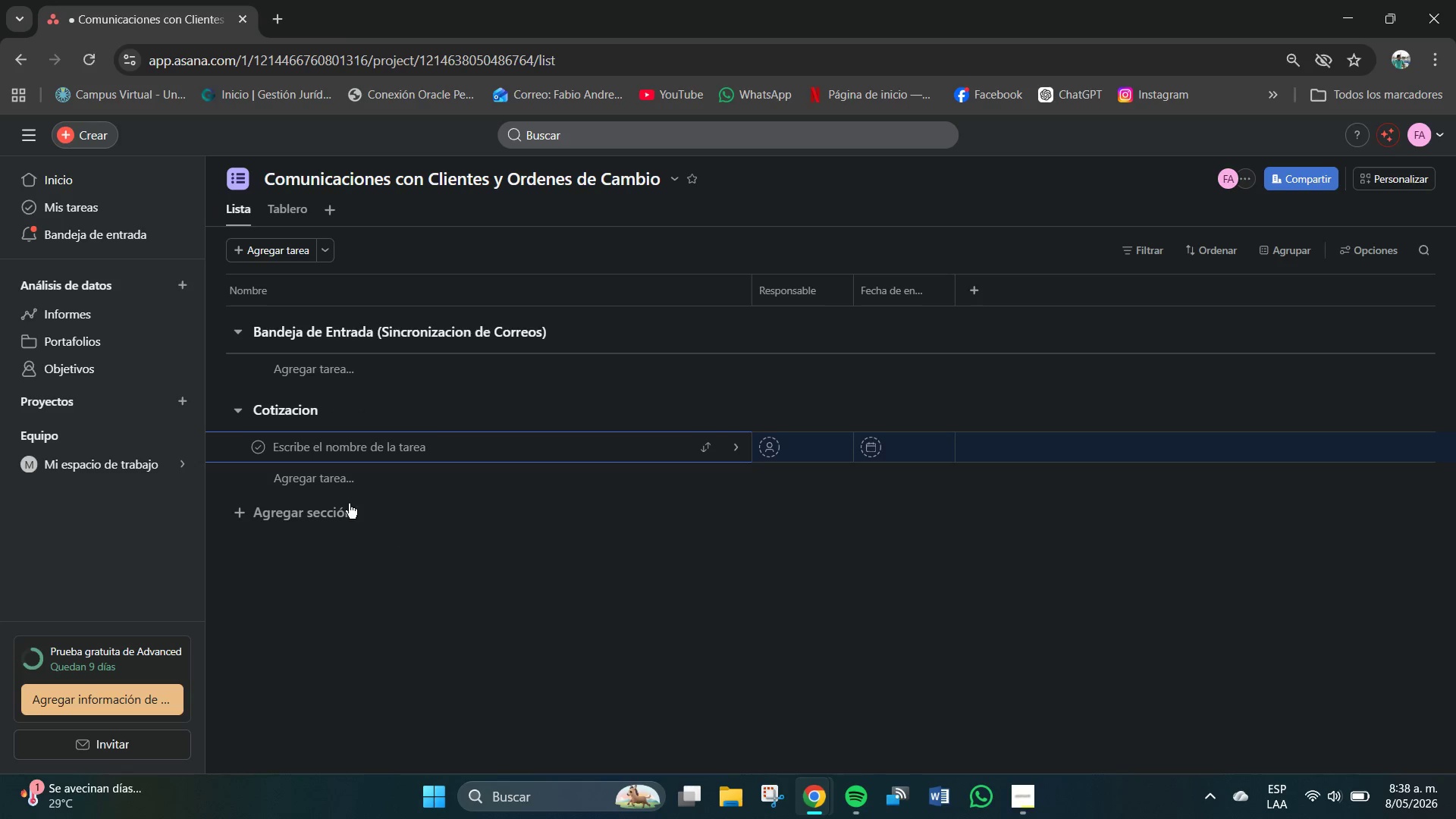 
left_click([321, 507])
 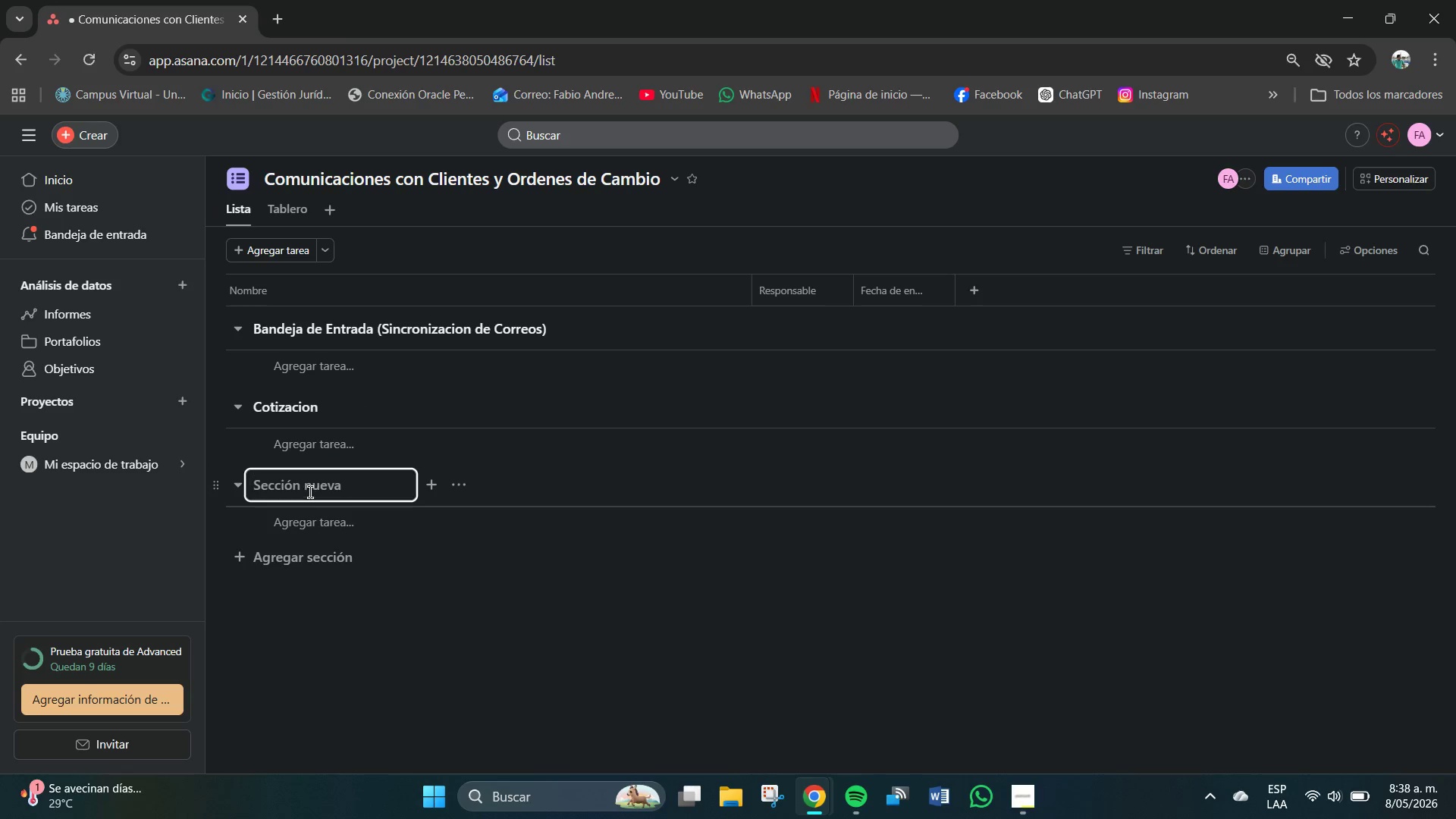 
left_click([306, 487])
 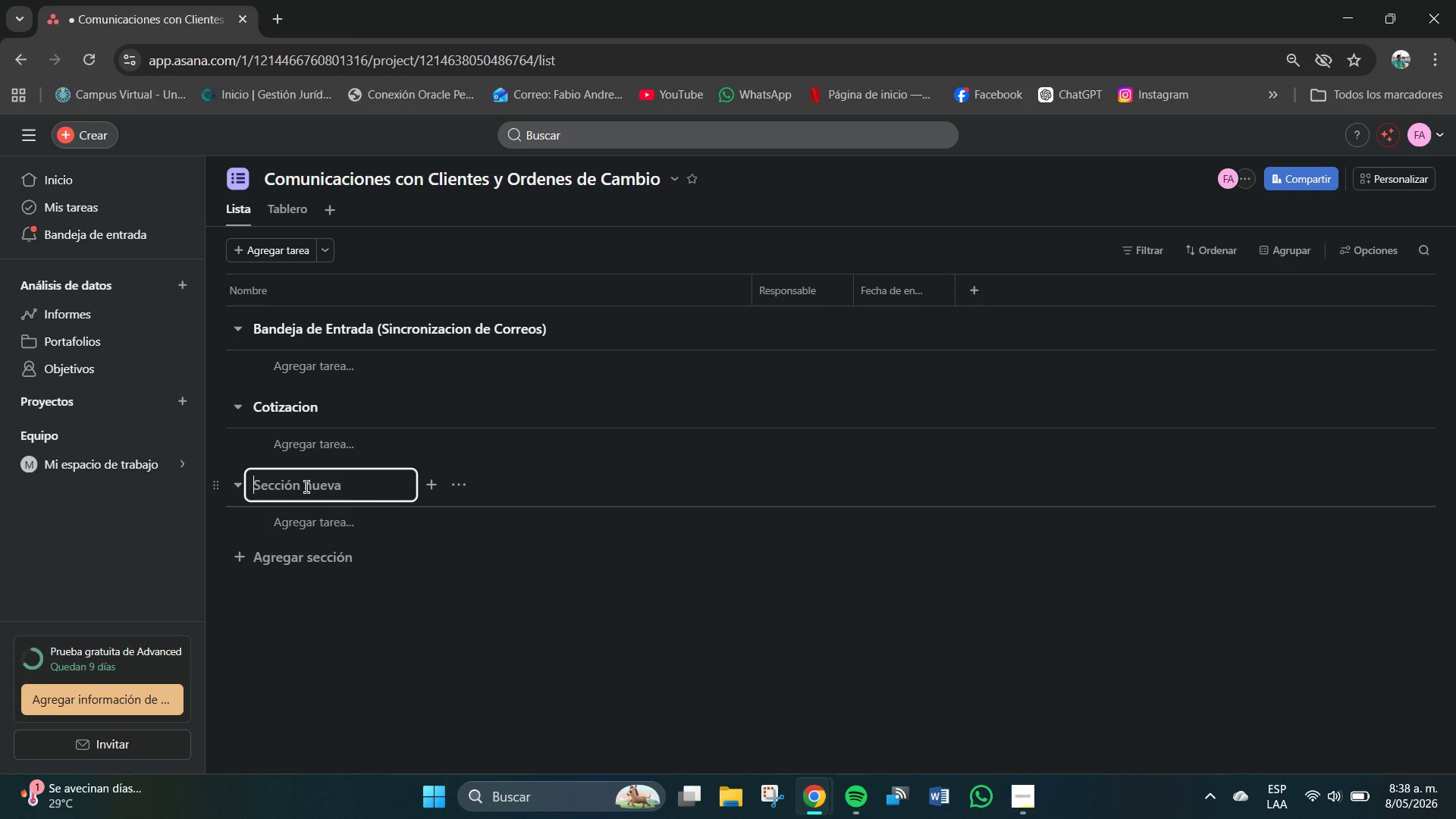 
type(Pendiente de Aprovacion)
key(Backspace)
key(Backspace)
key(Backspace)
key(Backspace)
key(Backspace)
key(Backspace)
type(bacion del Cliente)
 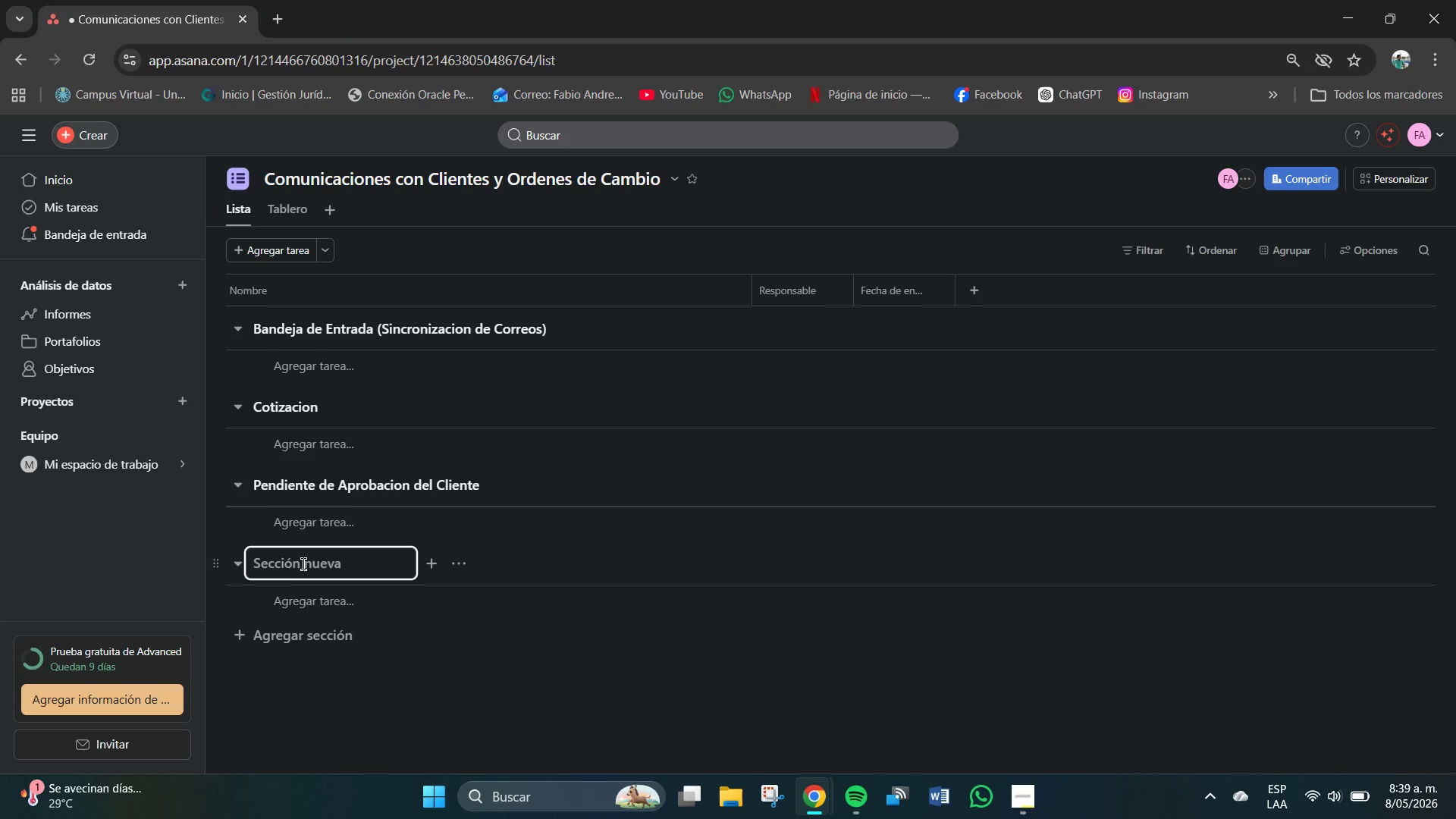 
type(Programado)
 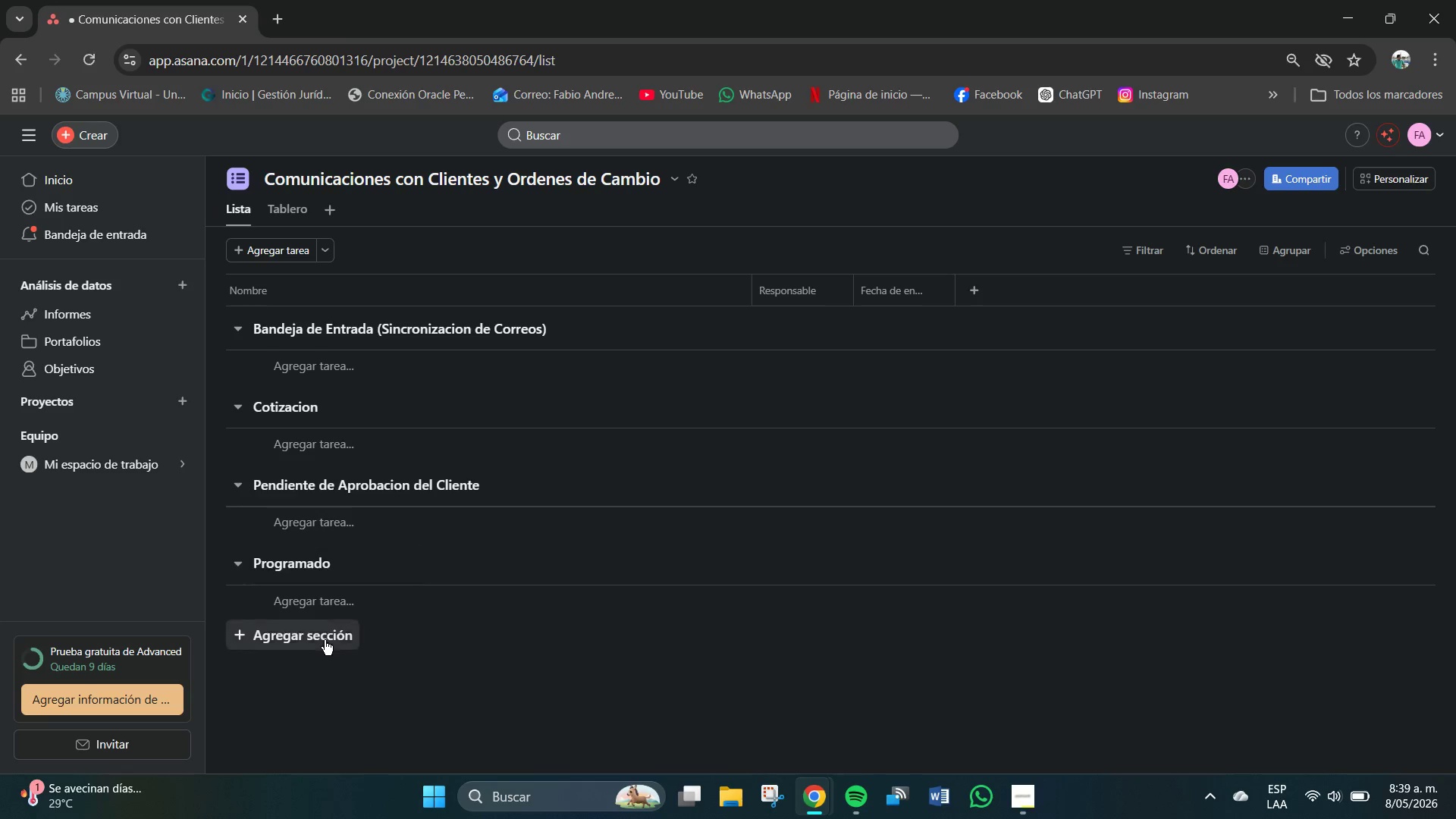 
type(En pro)
key(Backspace)
key(Backspace)
key(Backspace)
type(Progreso)
 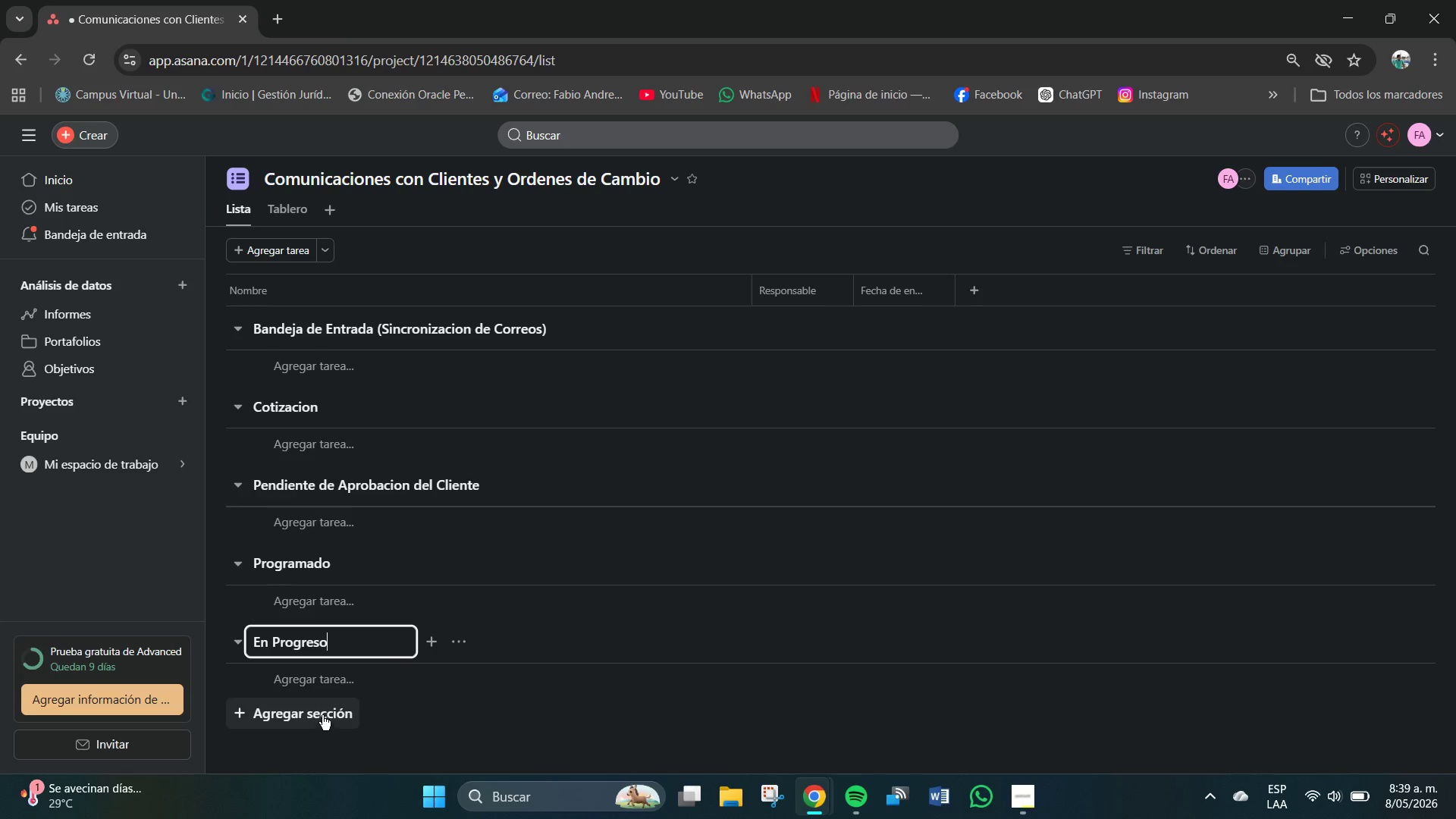 
scroll: coordinate [318, 710], scroll_direction: down, amount: 2.0
 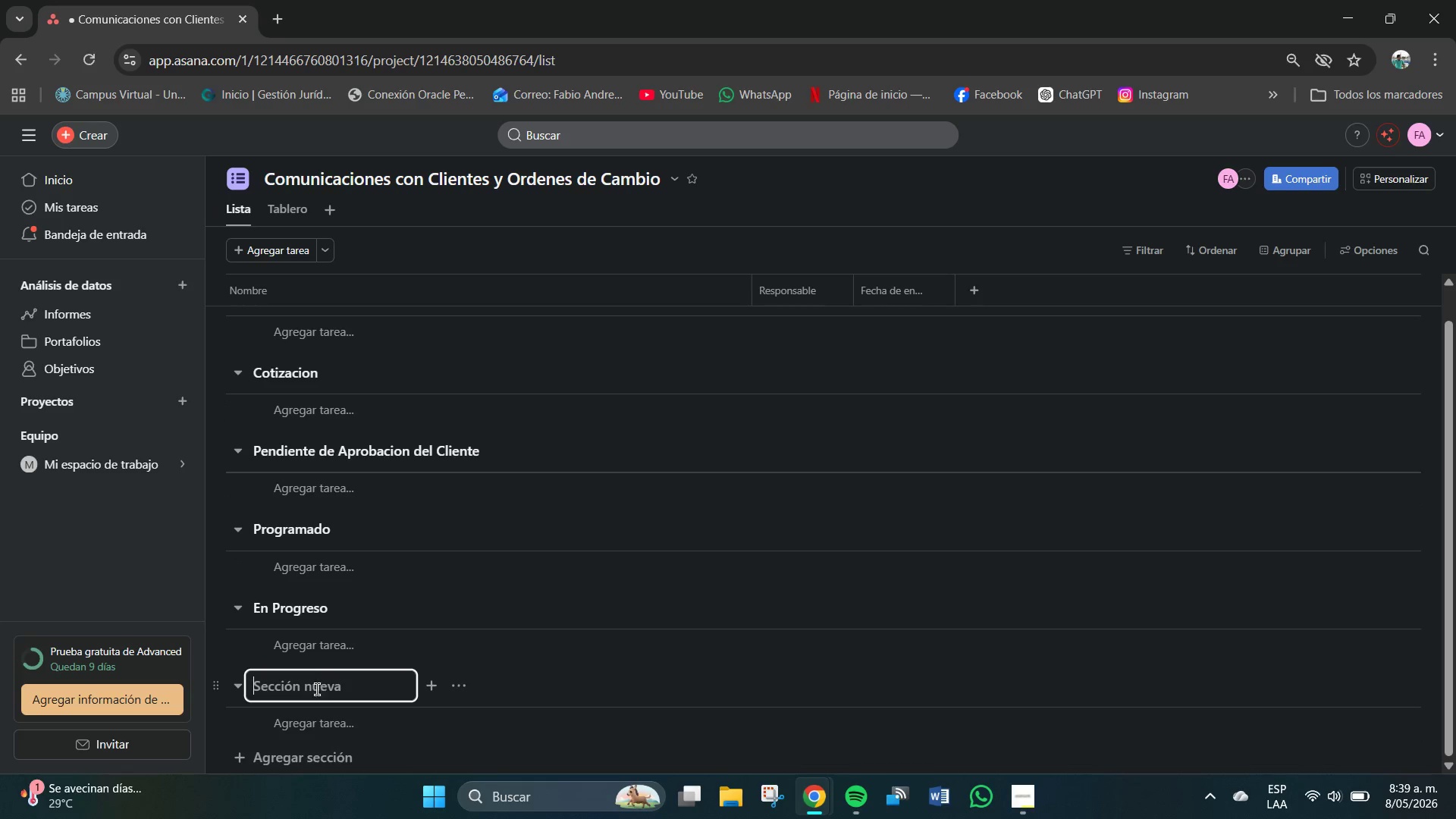 
left_click([317, 686])
 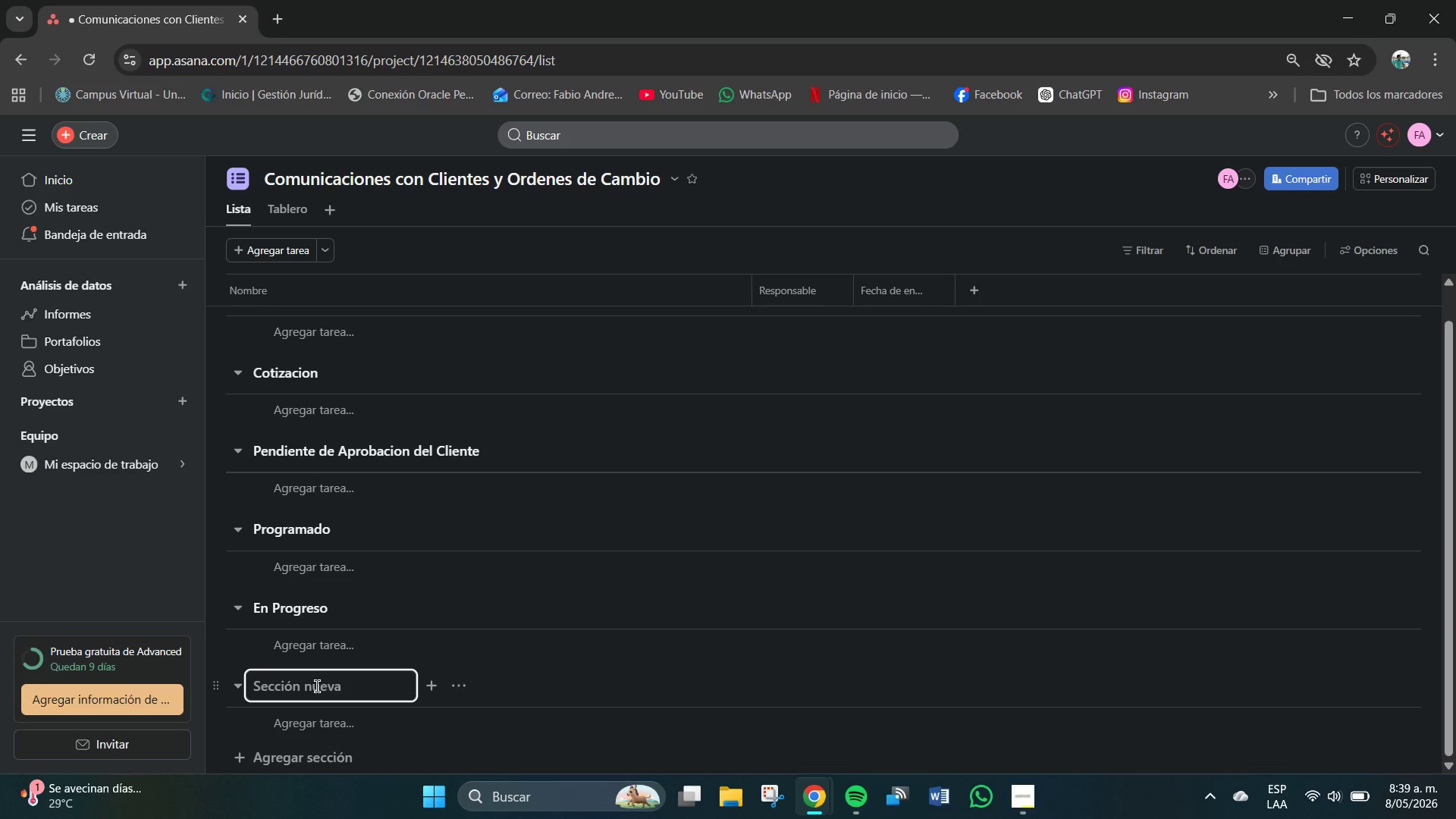 
type(Completado)
 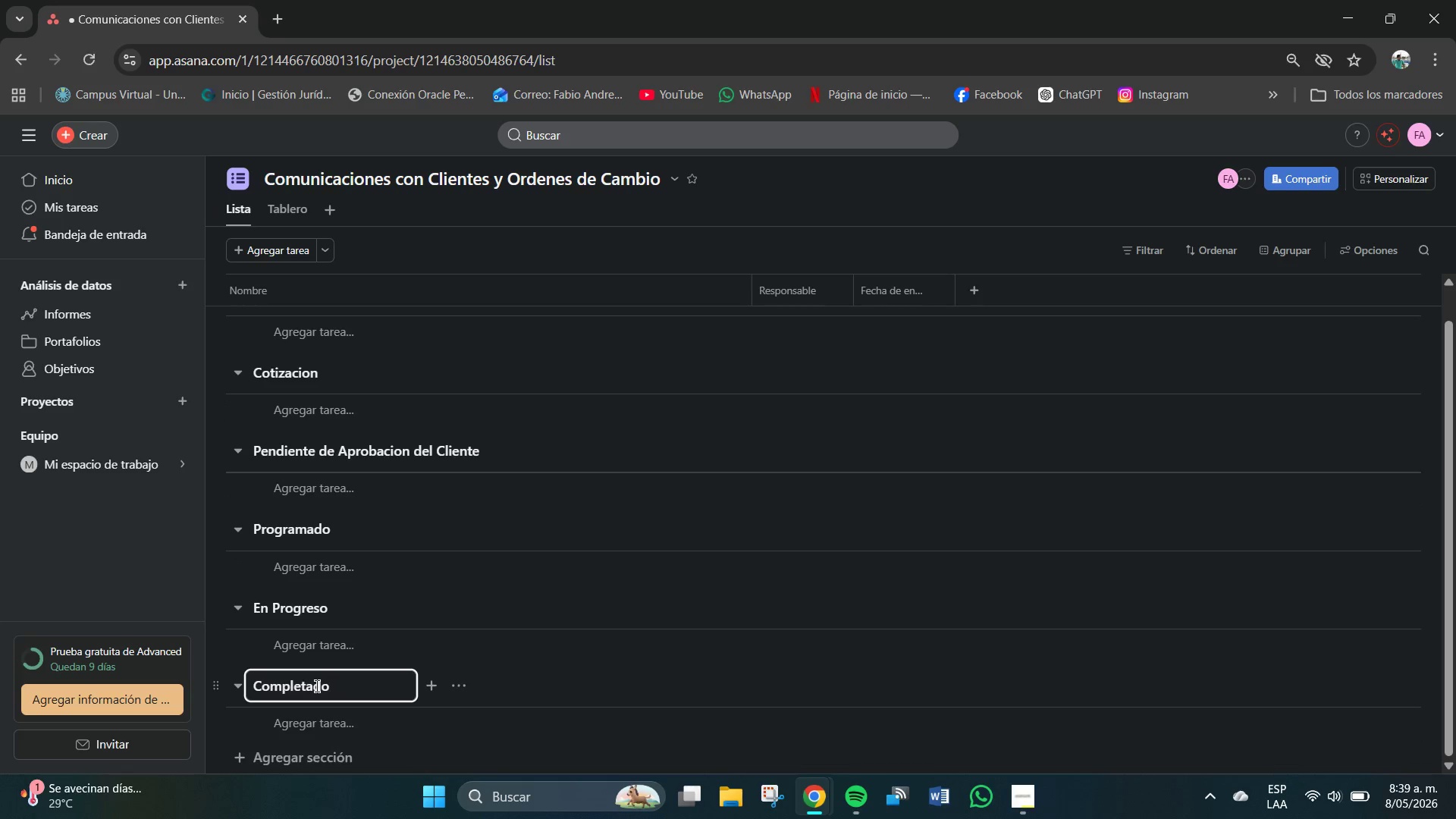 
key(Enter)
 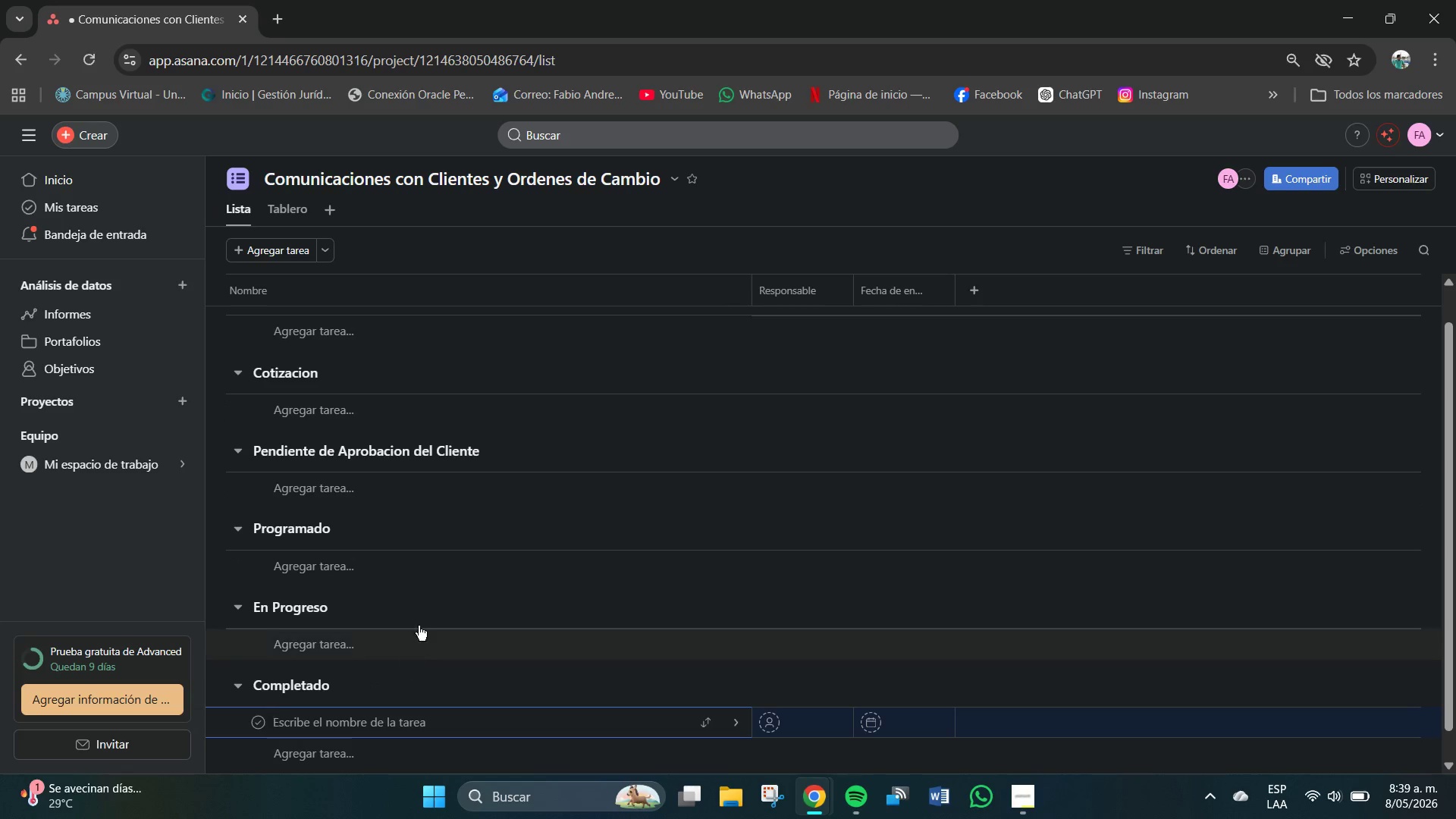 
scroll: coordinate [453, 633], scroll_direction: down, amount: 4.0
 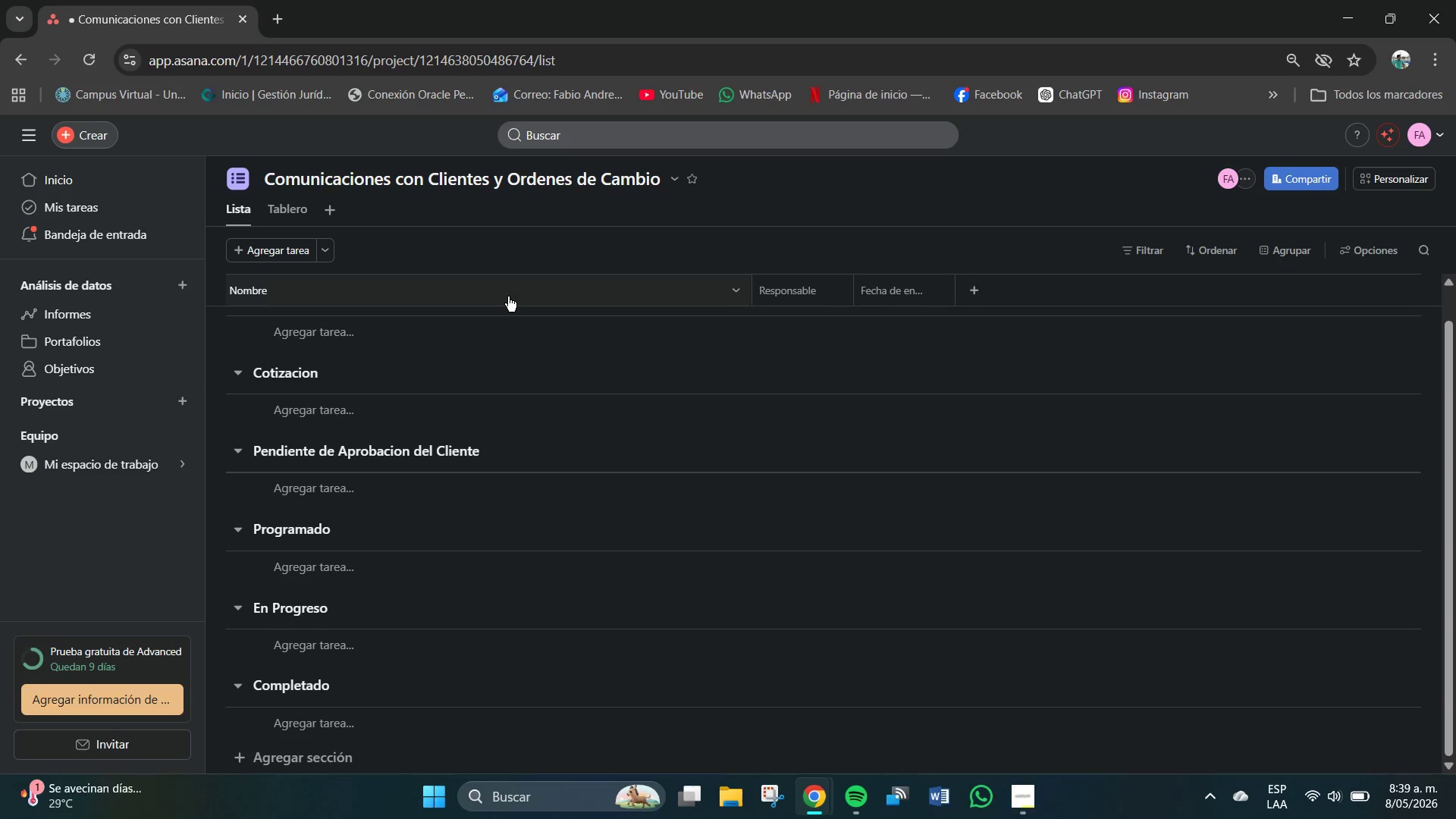 
mouse_move([310, 221])
 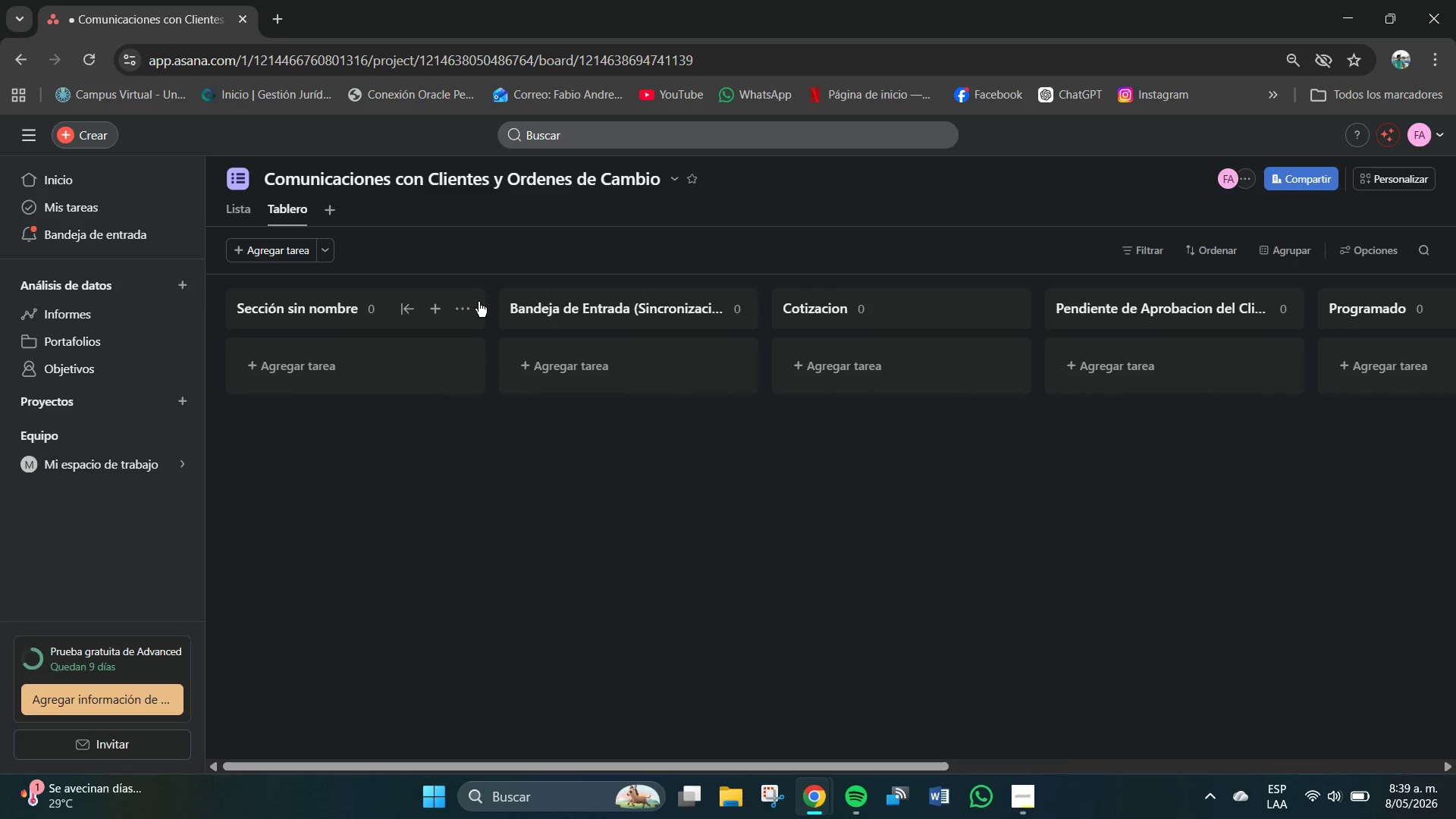 
left_click_drag(start_coordinate=[473, 303], to_coordinate=[473, 324])
 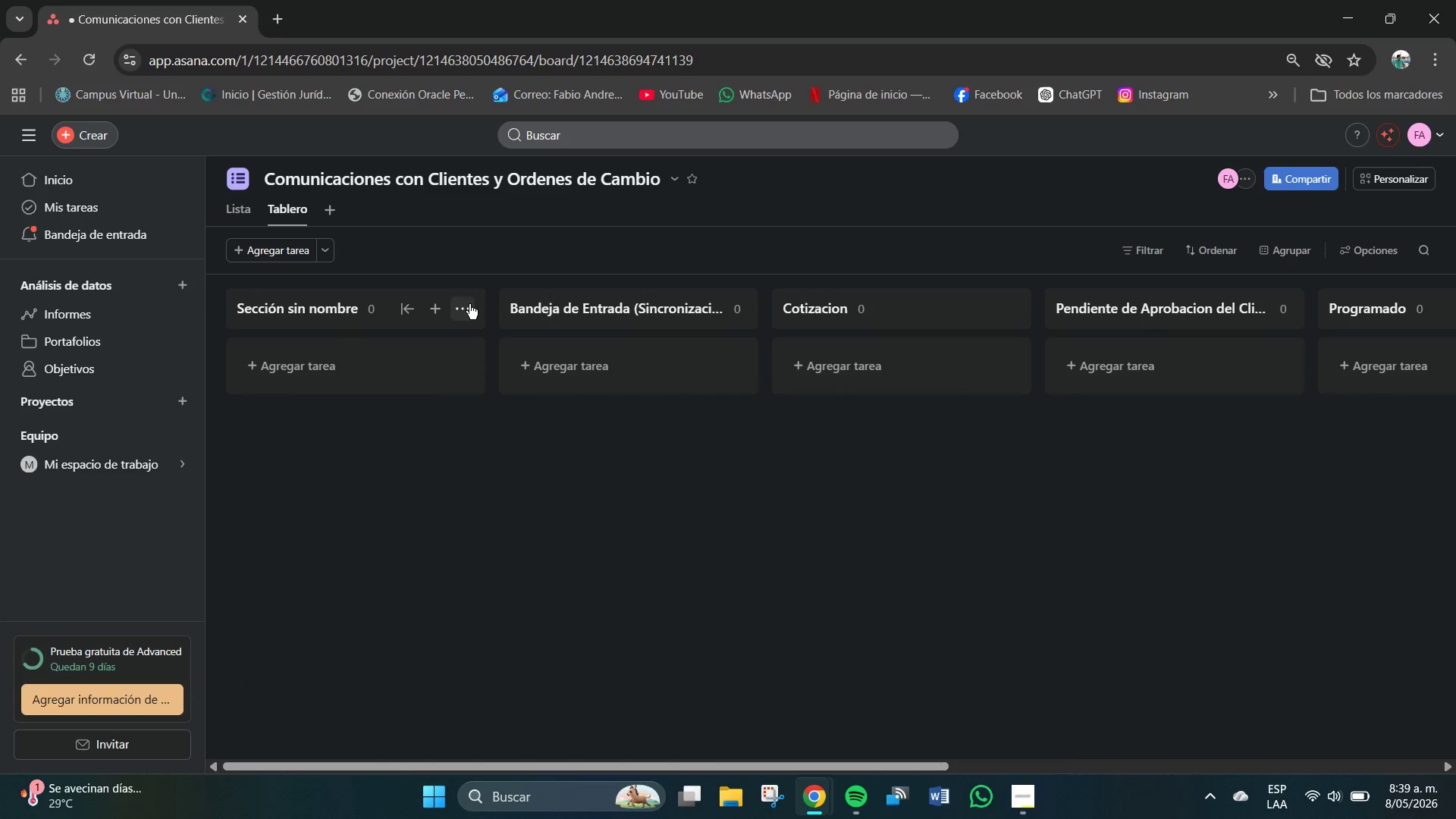 
left_click_drag(start_coordinate=[468, 304], to_coordinate=[470, 308])
 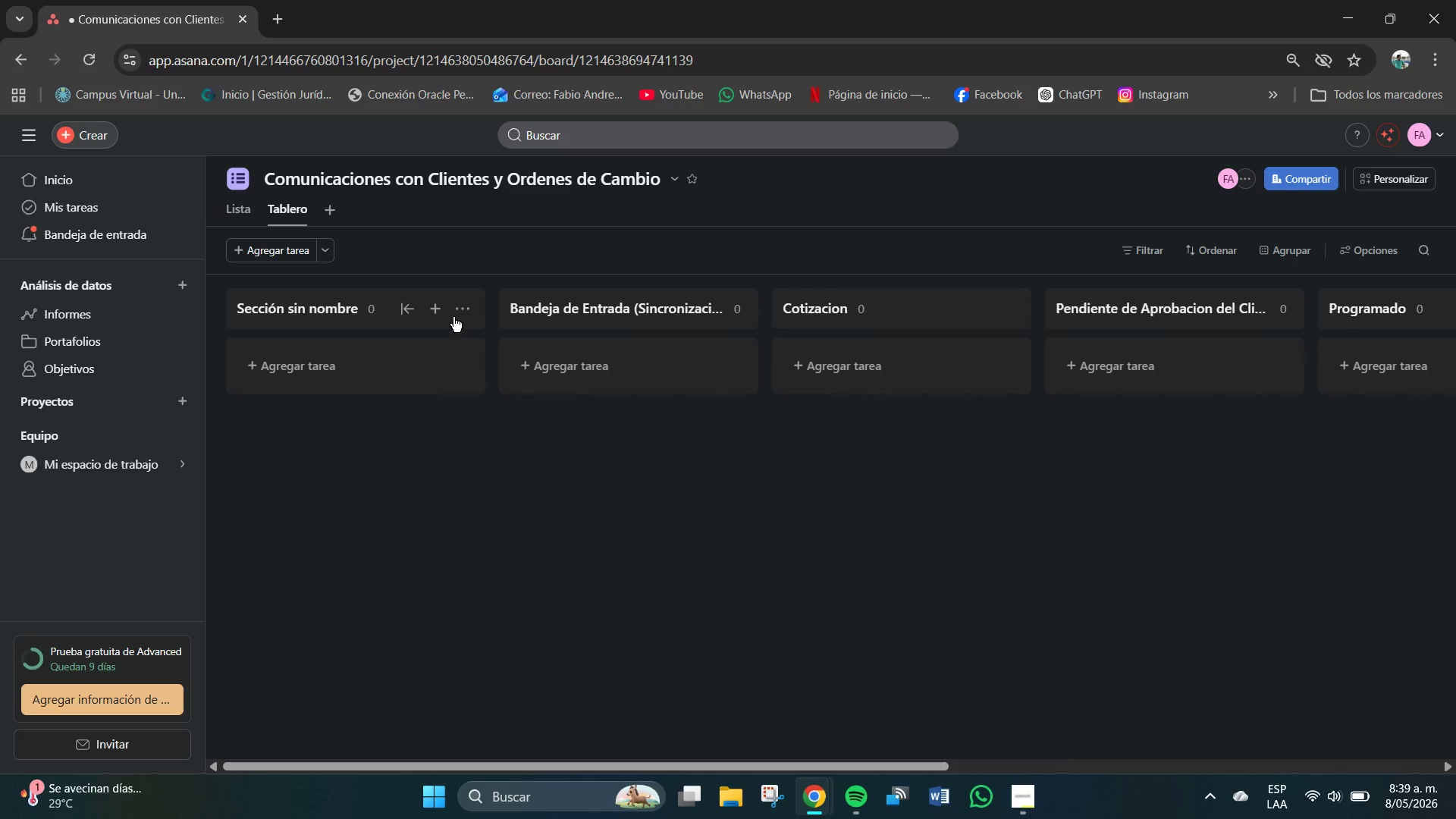 
left_click([460, 309])
 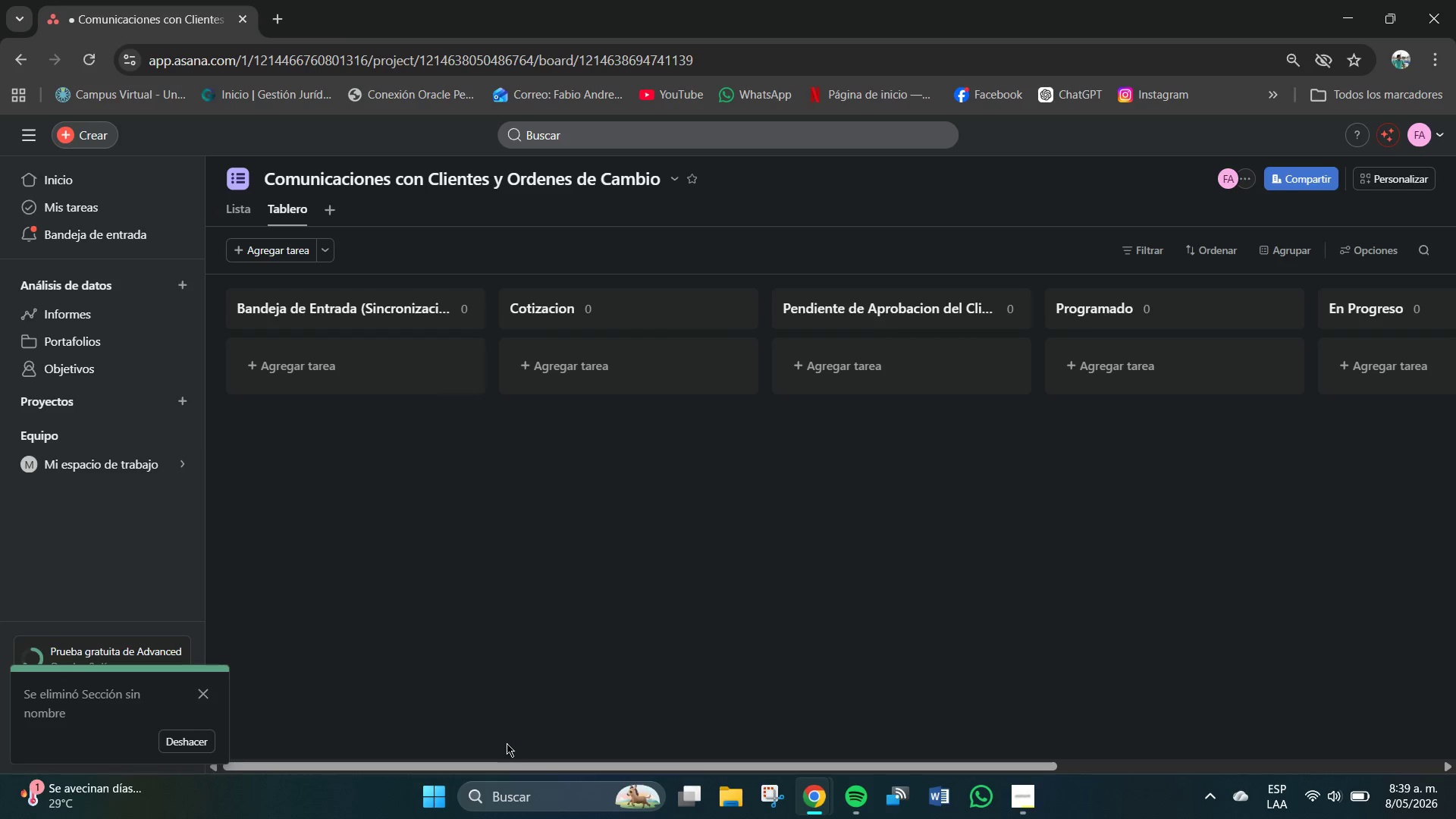 
left_click_drag(start_coordinate=[511, 767], to_coordinate=[237, 676])
 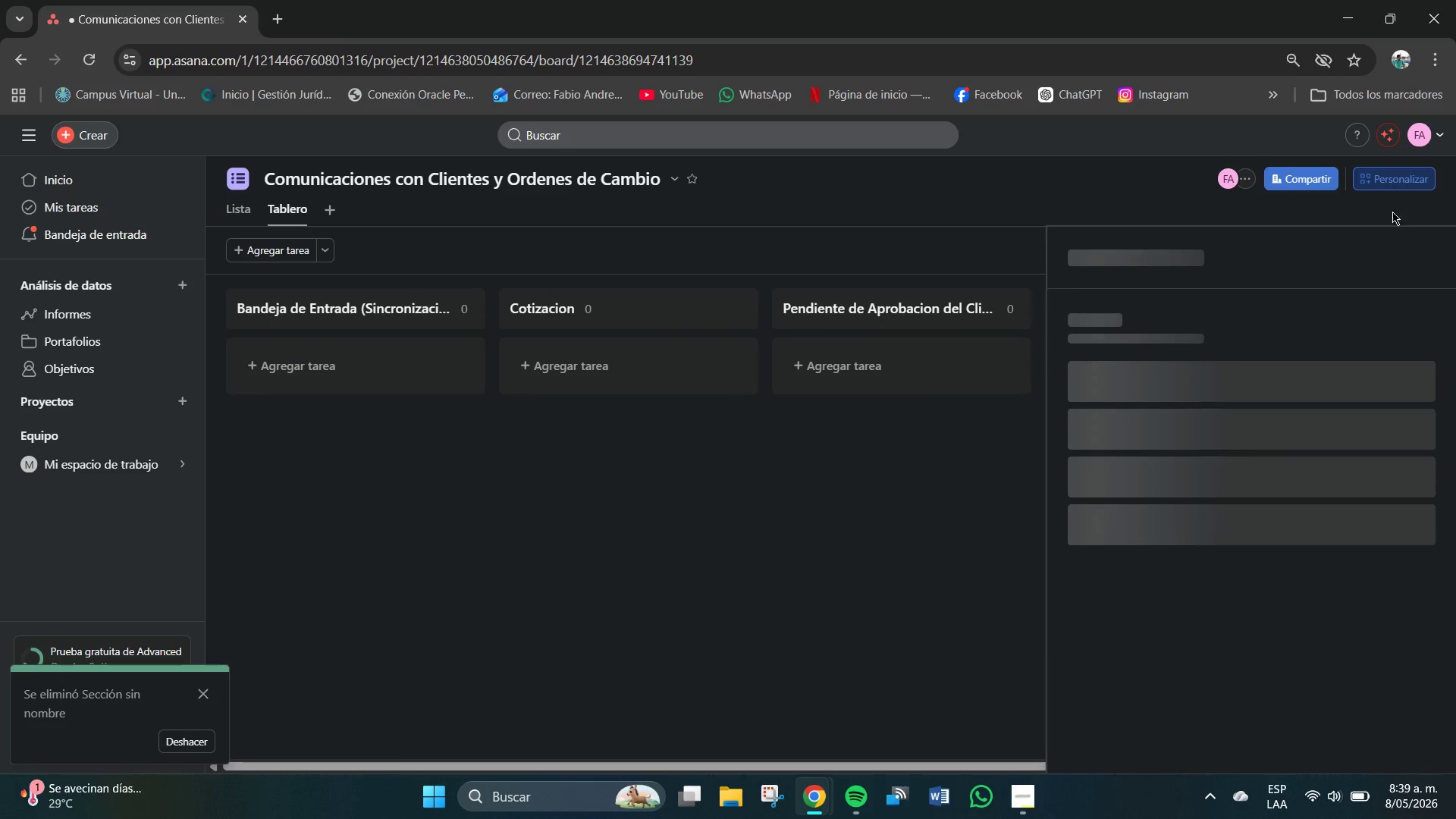 
wait(5.38)
 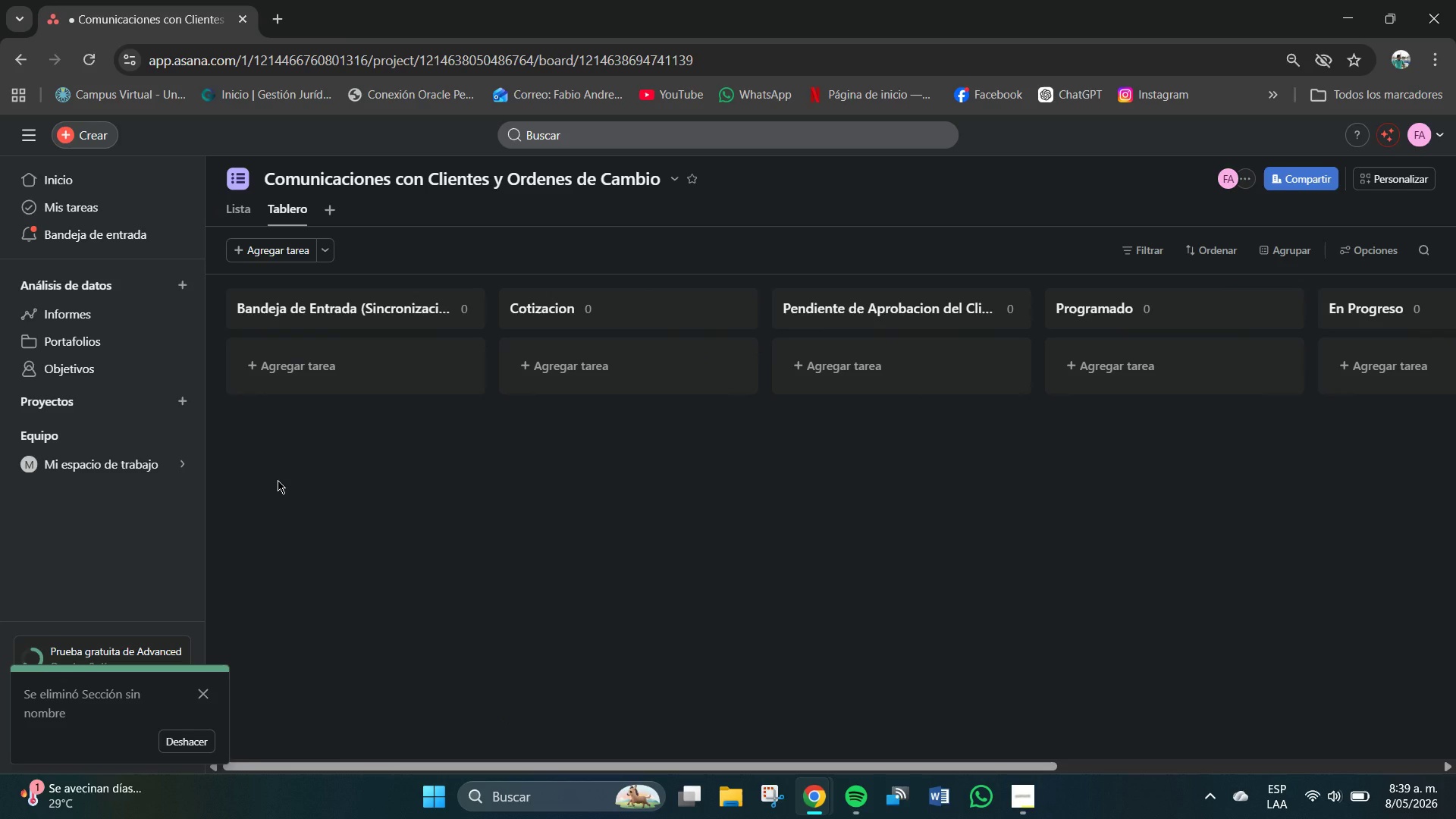 
left_click([1140, 505])
 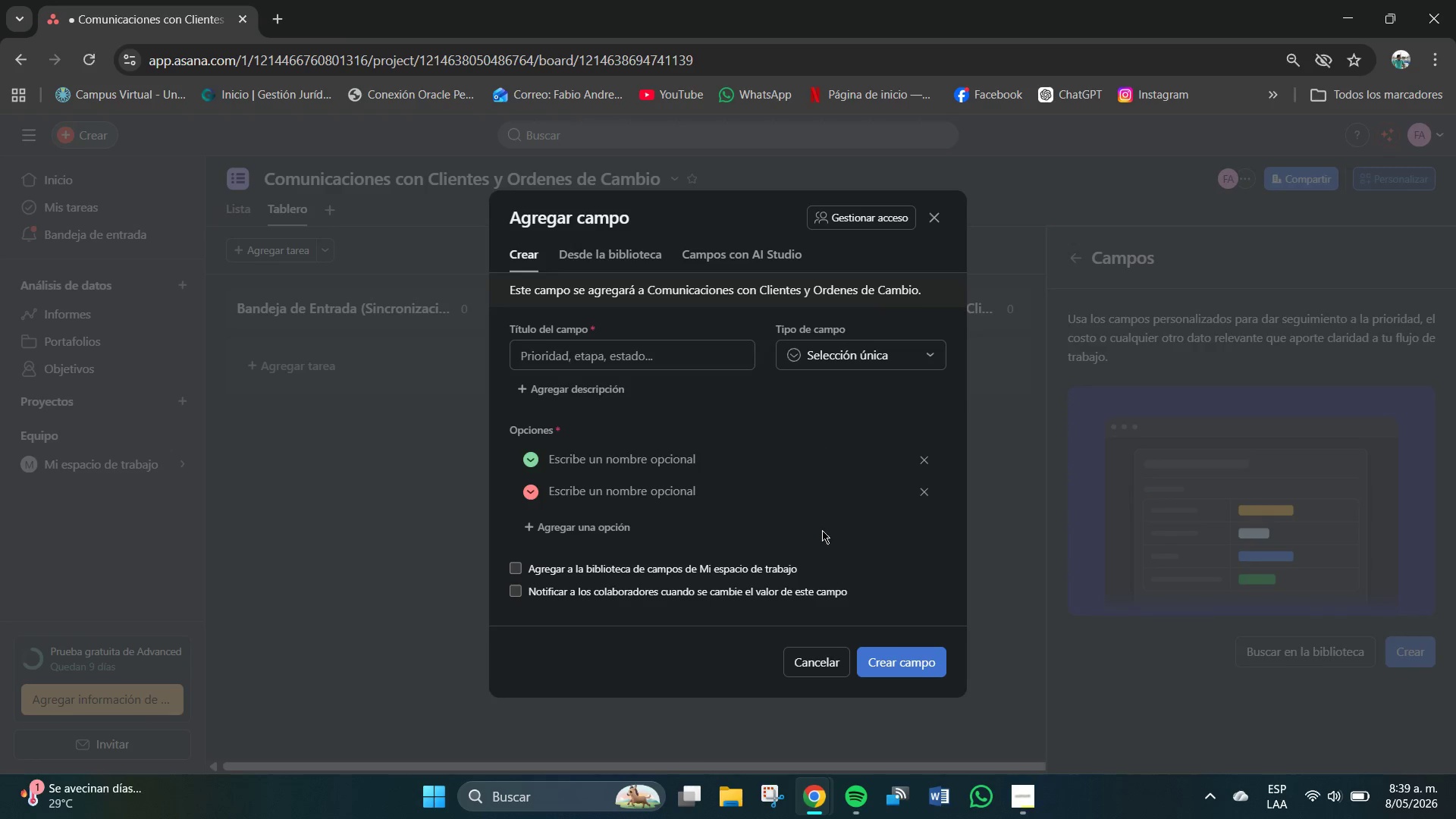 
left_click([587, 351])
 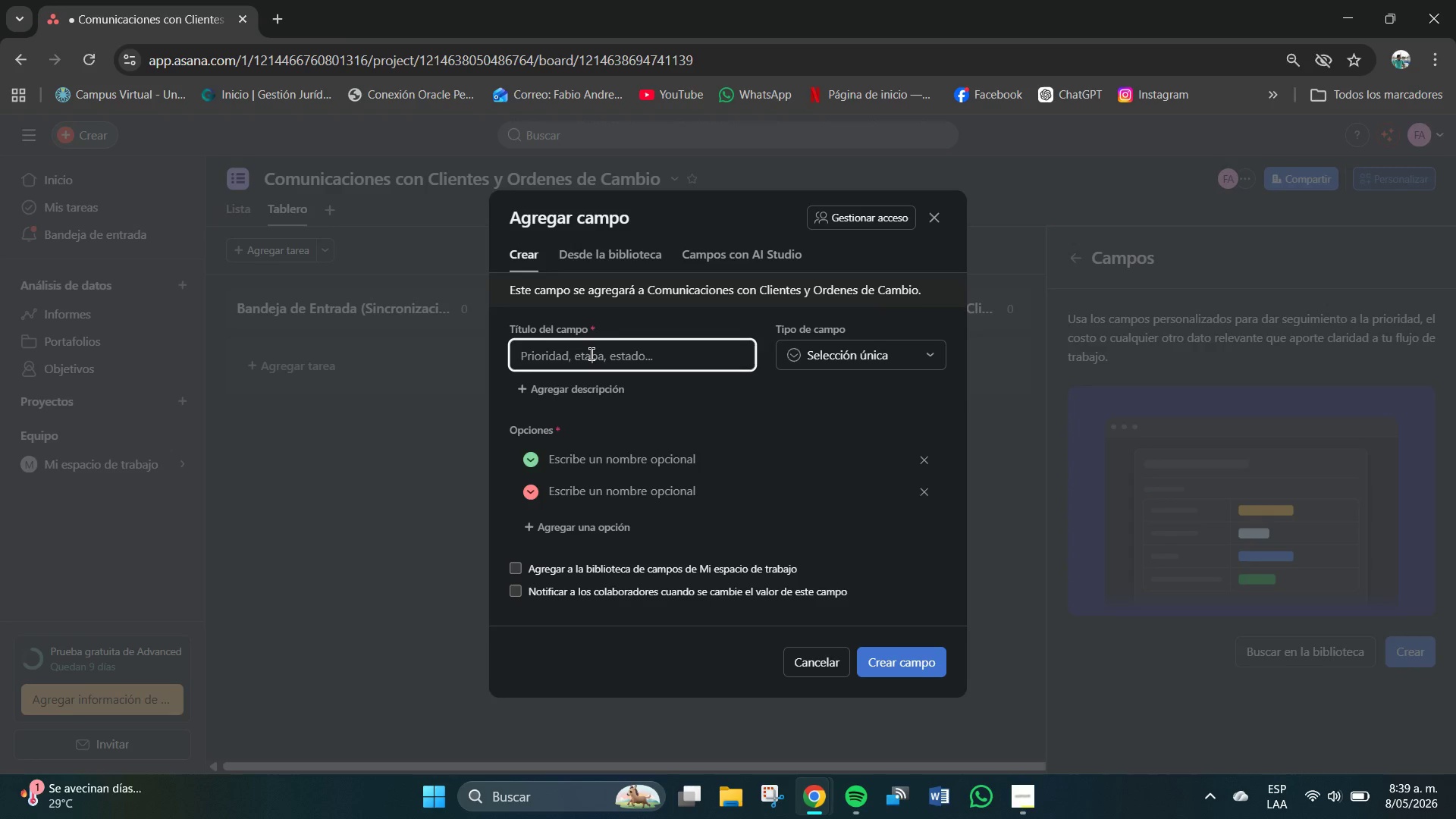 
wait(5.3)
 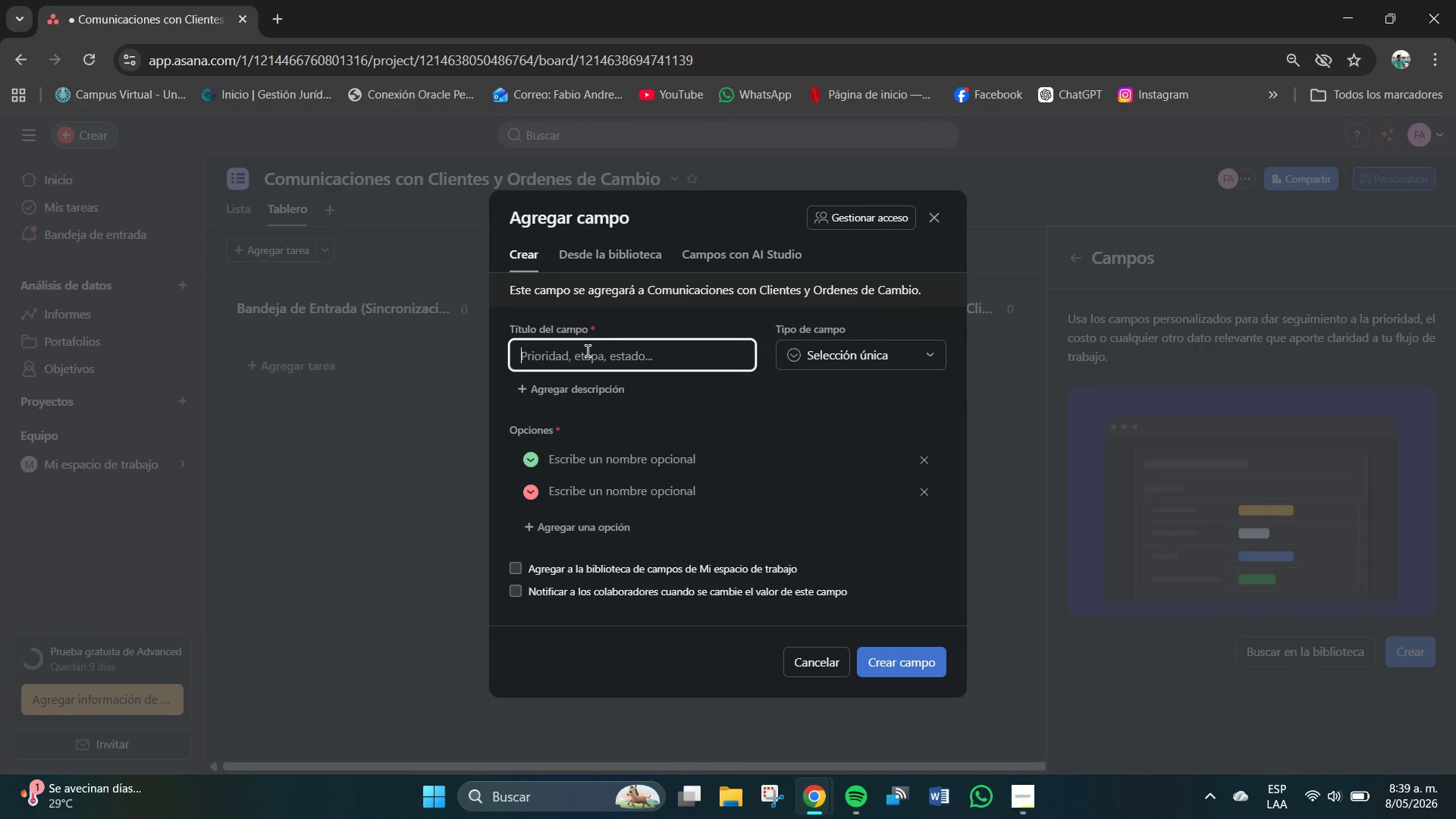 
type(Faase)
key(Backspace)
key(Backspace)
key(Backspace)
type(se)
 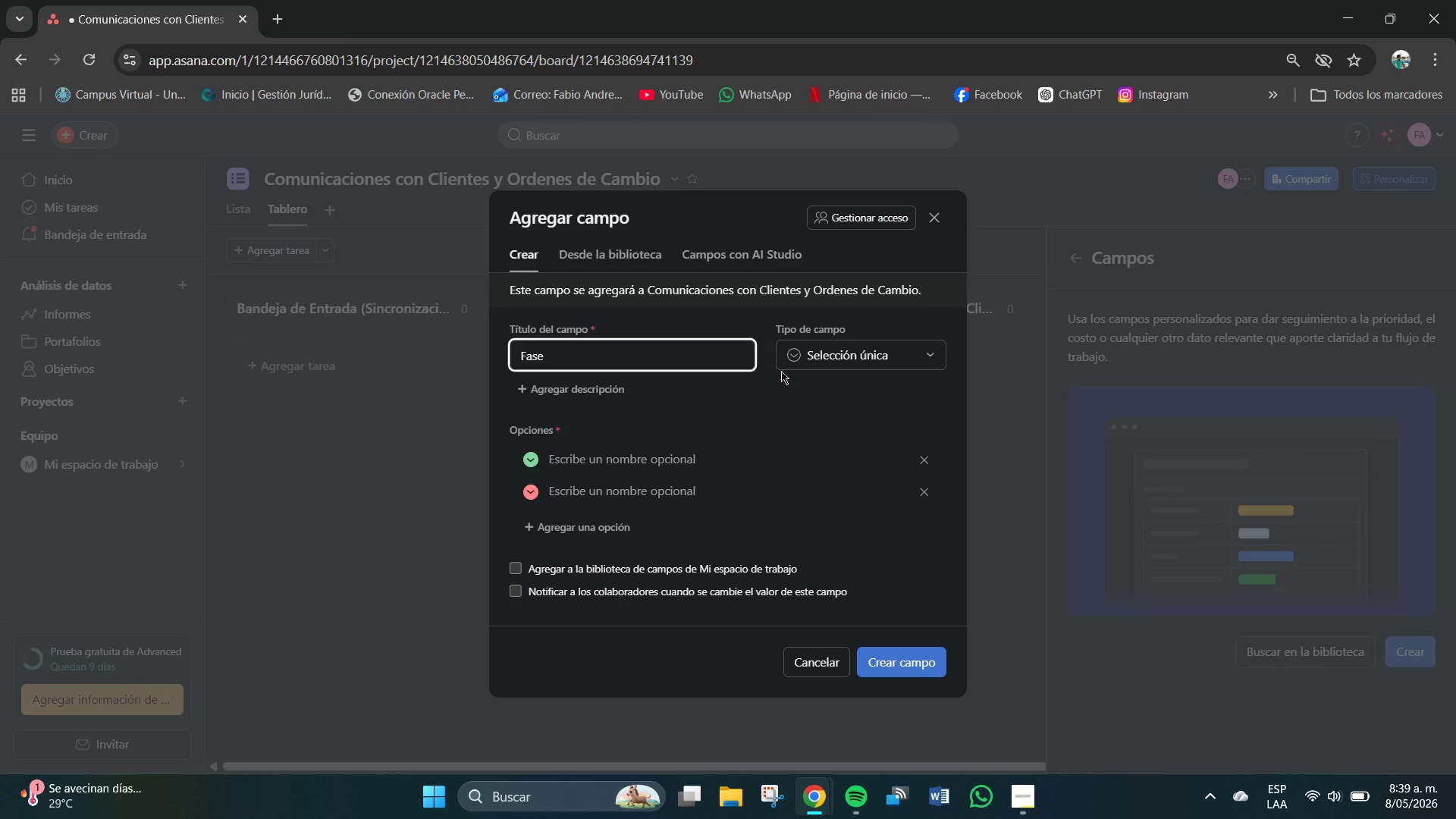 
left_click([852, 344])
 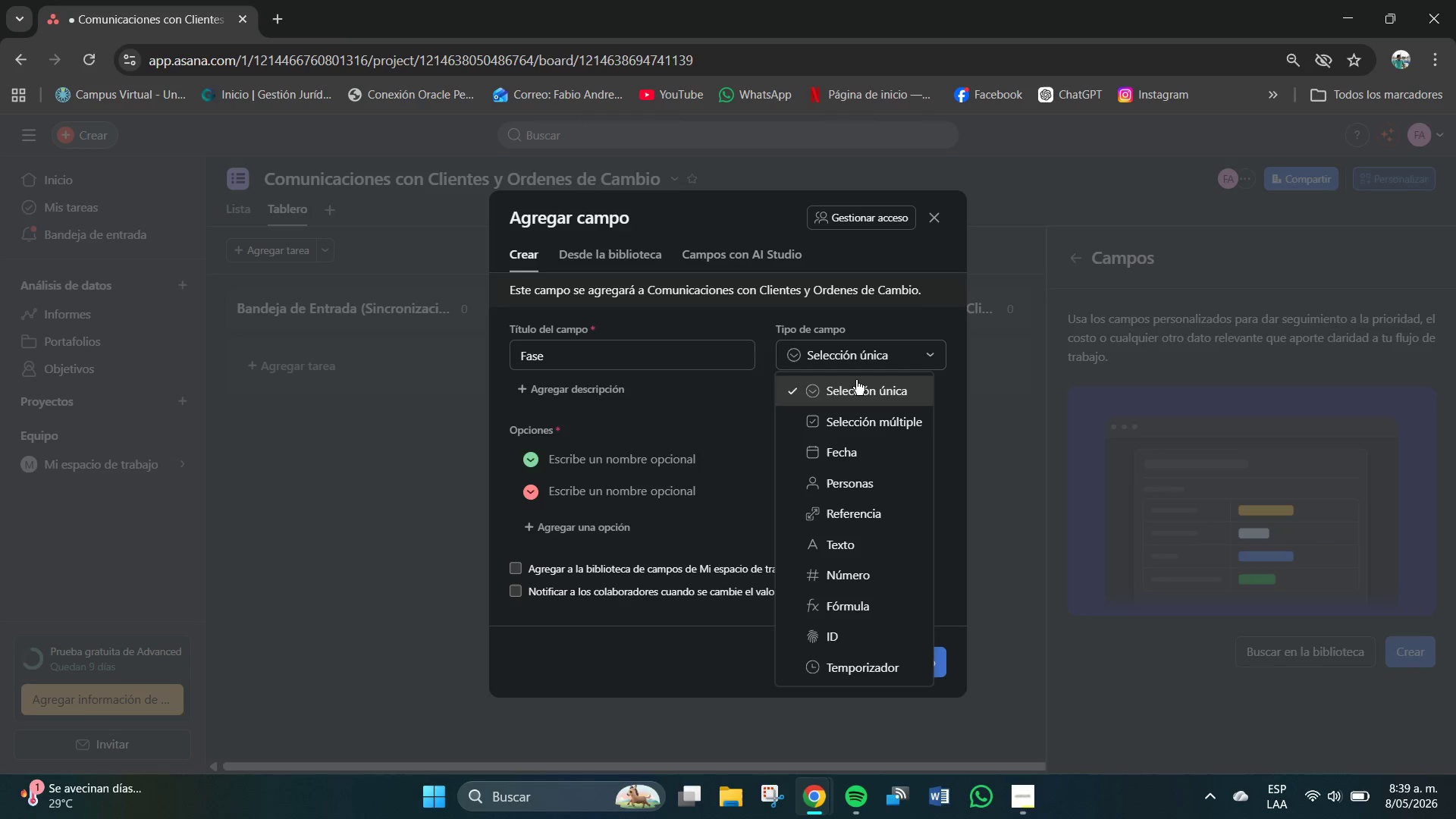 
left_click([856, 380])
 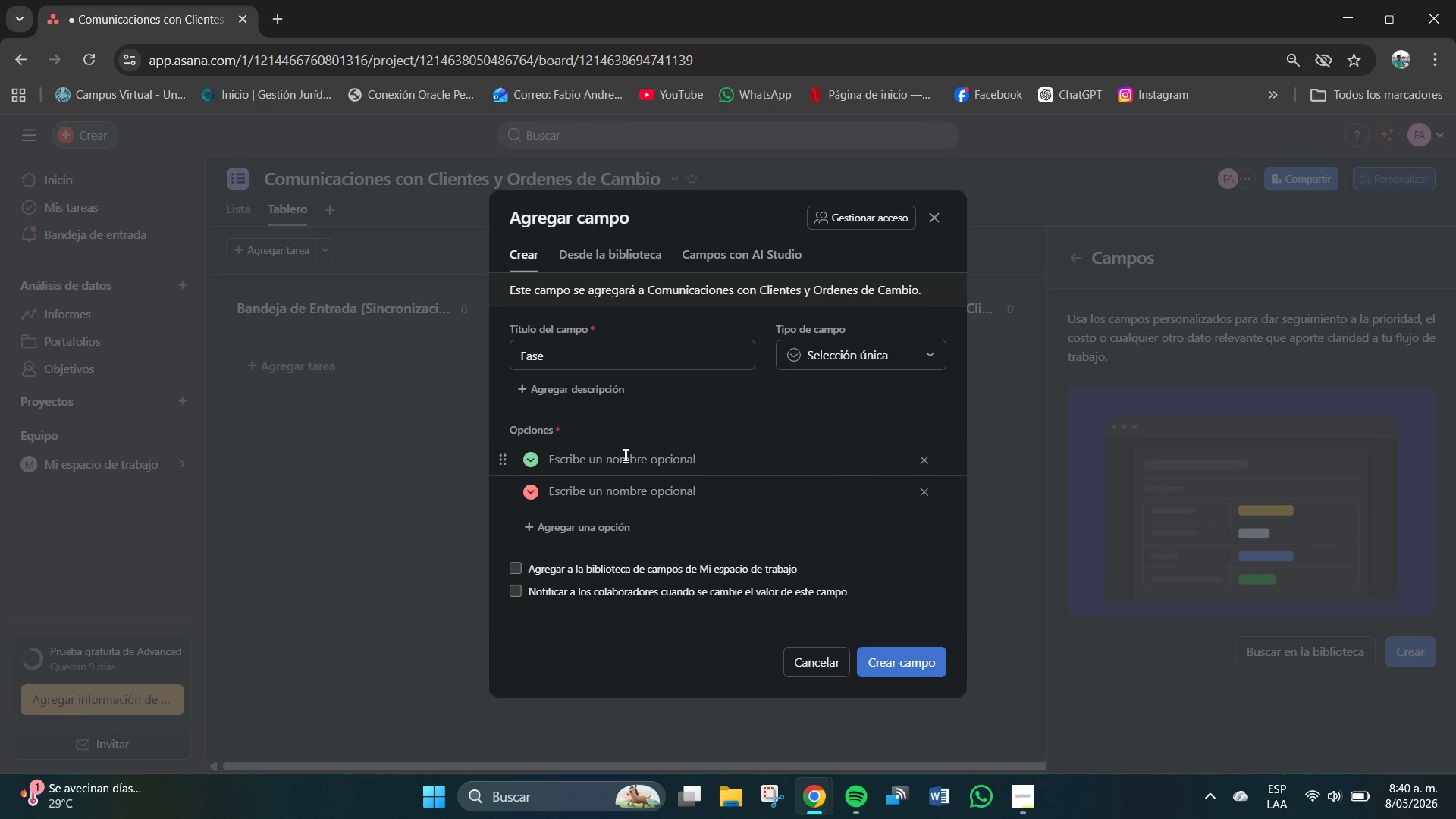 
wait(7.86)
 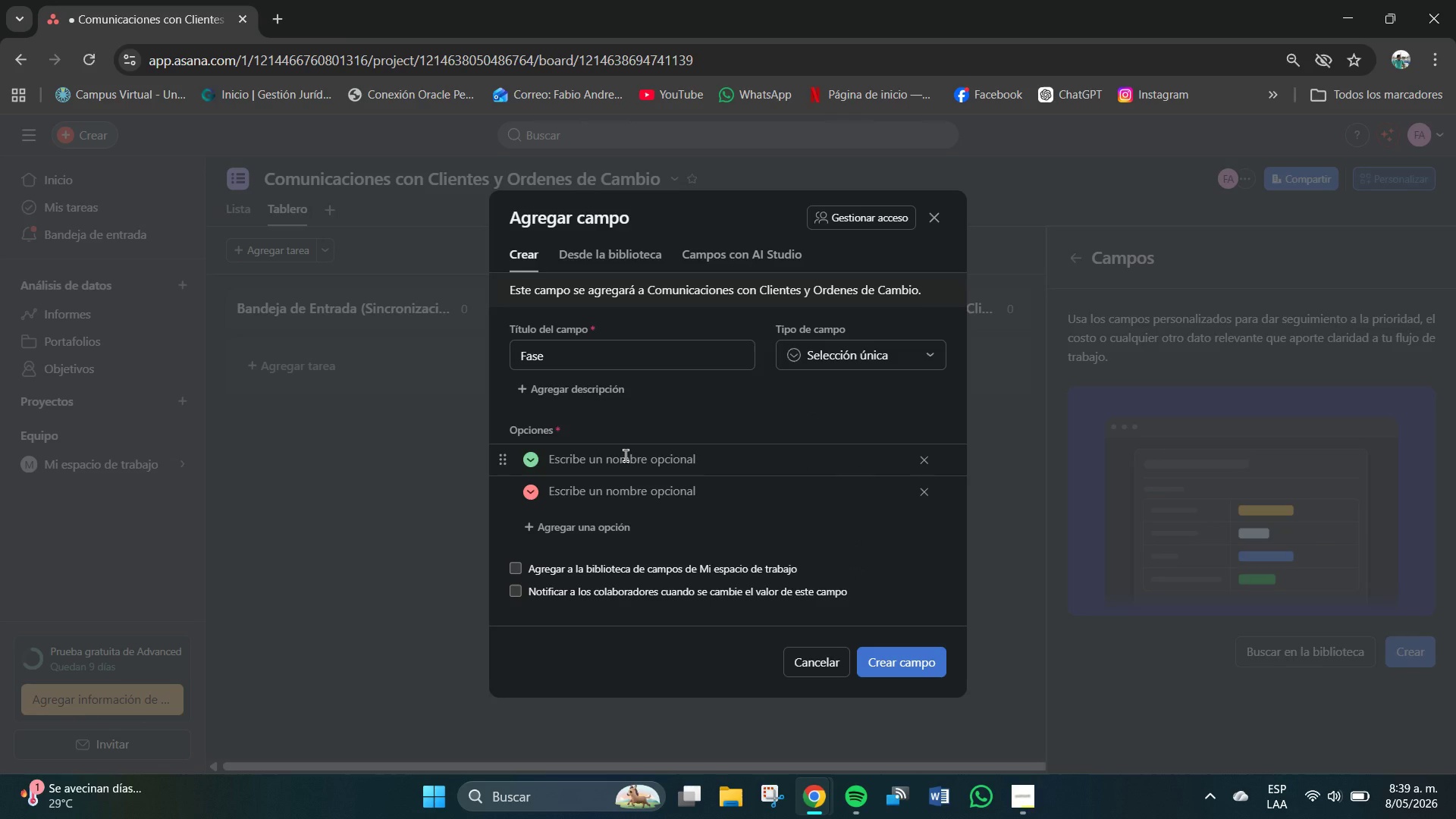 
left_click([614, 459])
 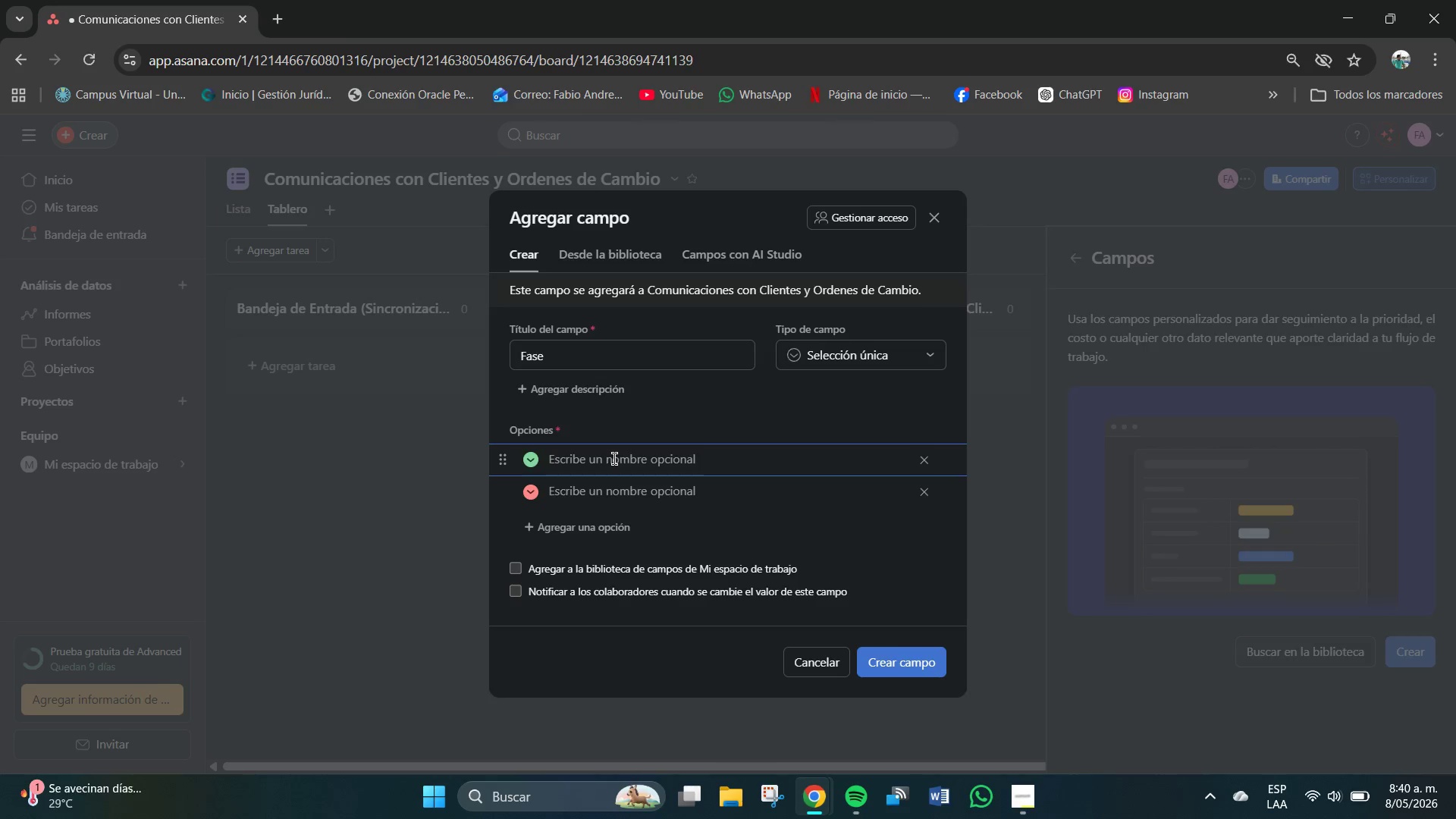 
type(Cli)
key(Backspace)
key(Backspace)
type(imee)
key(Backspace)
type(ntacion)
 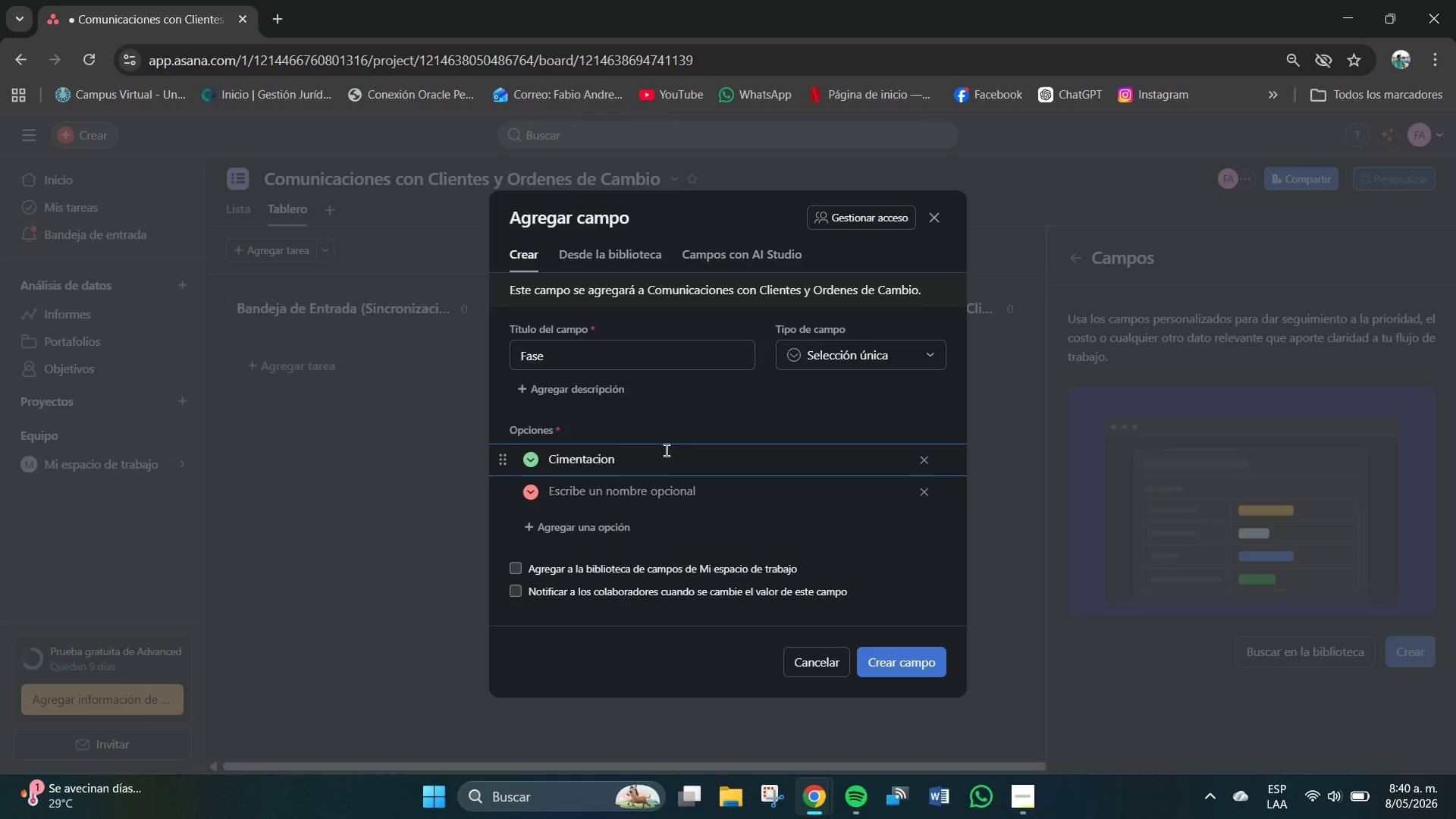 
type(Esctructura)
 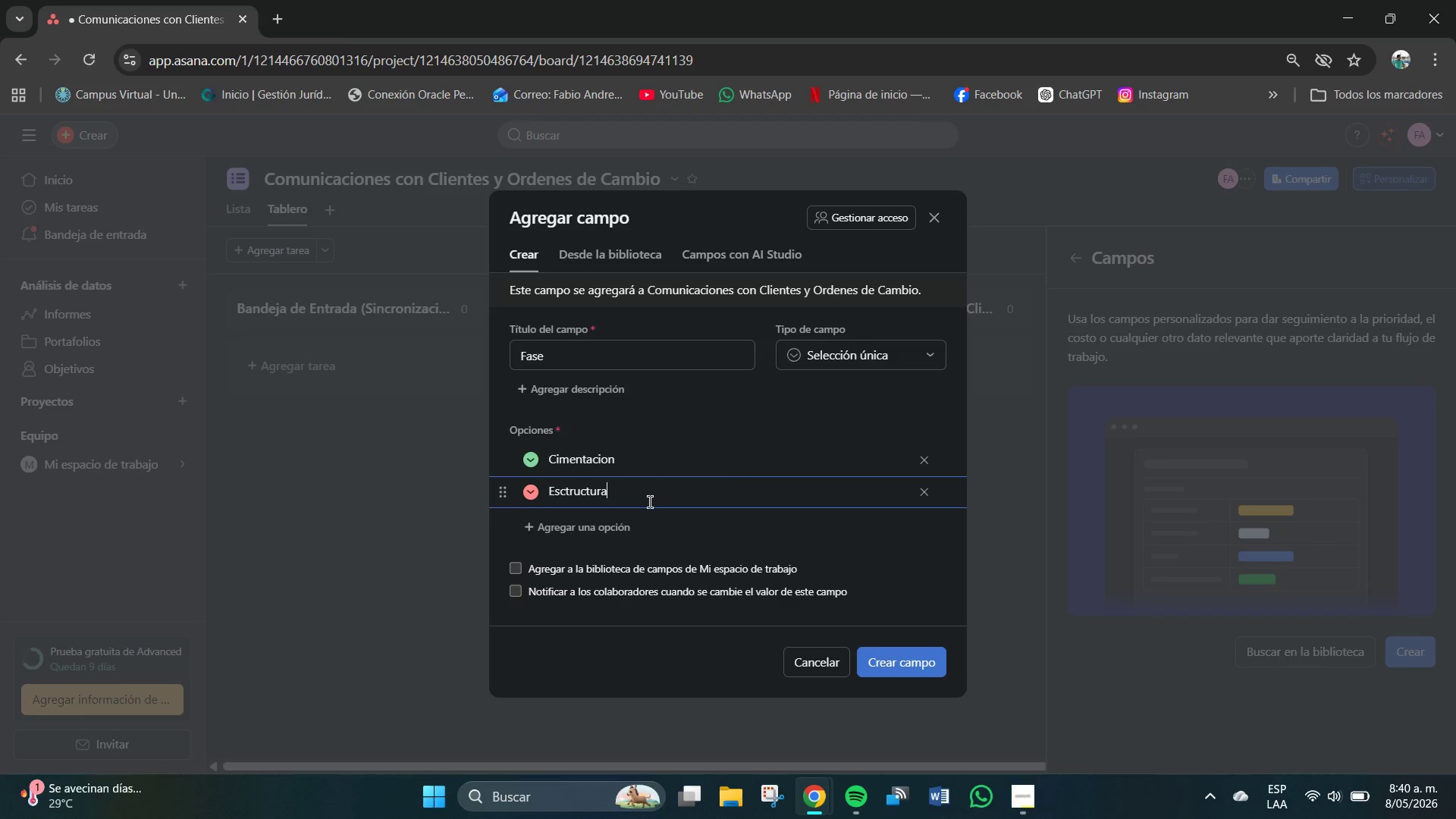 
left_click([629, 523])
 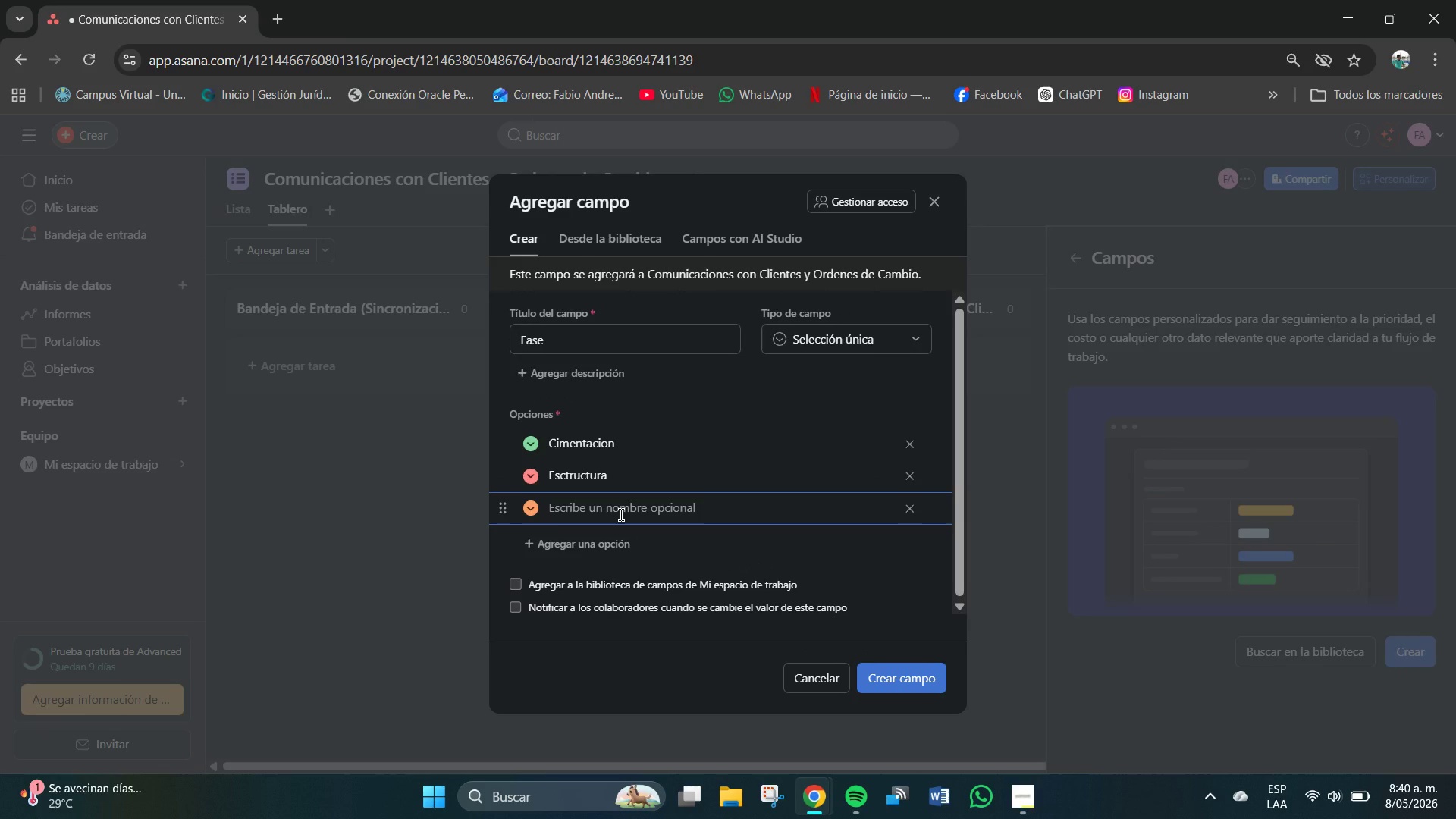 
type(MEPO)
key(Backspace)
 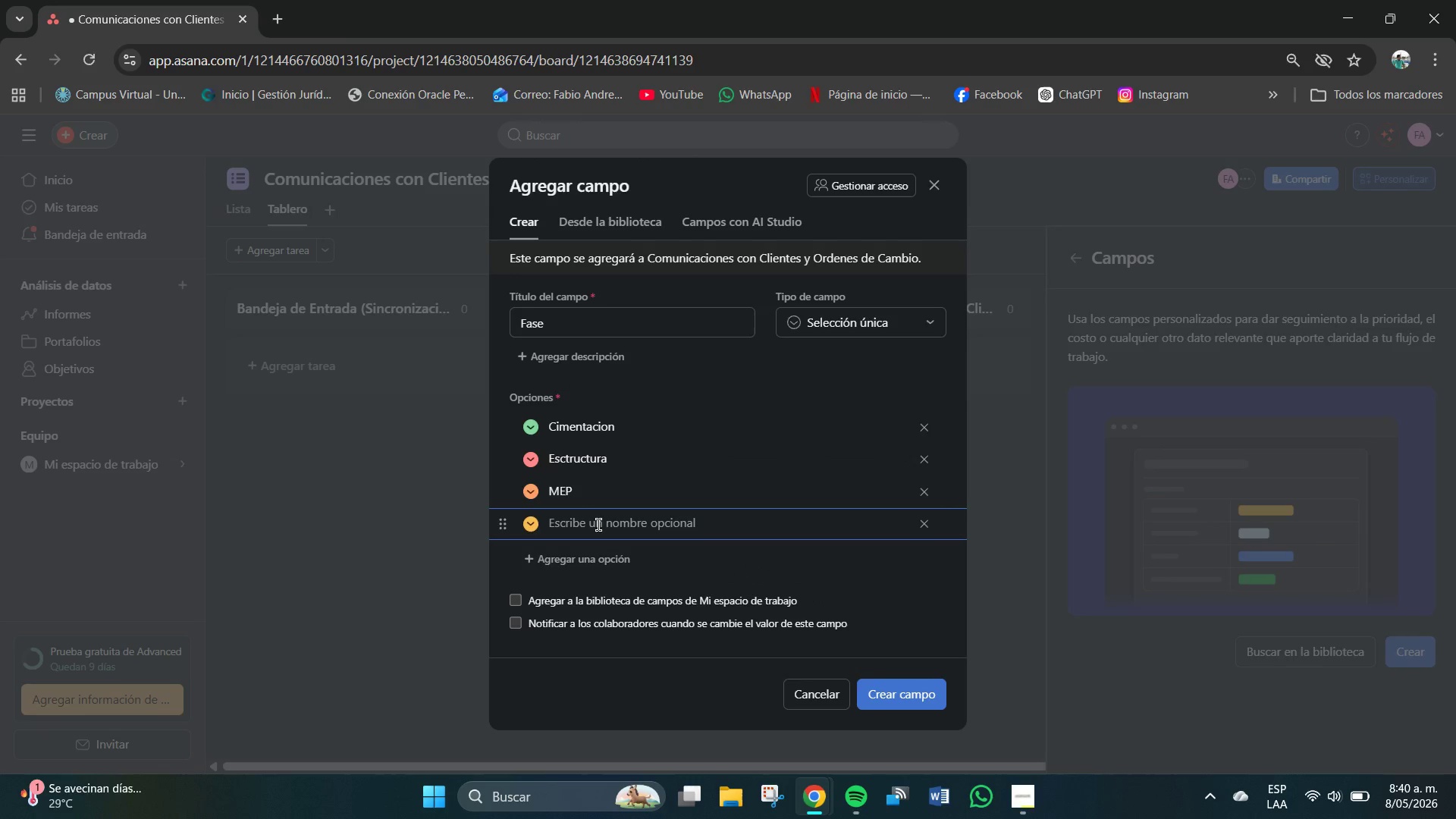 
left_click([597, 525])
 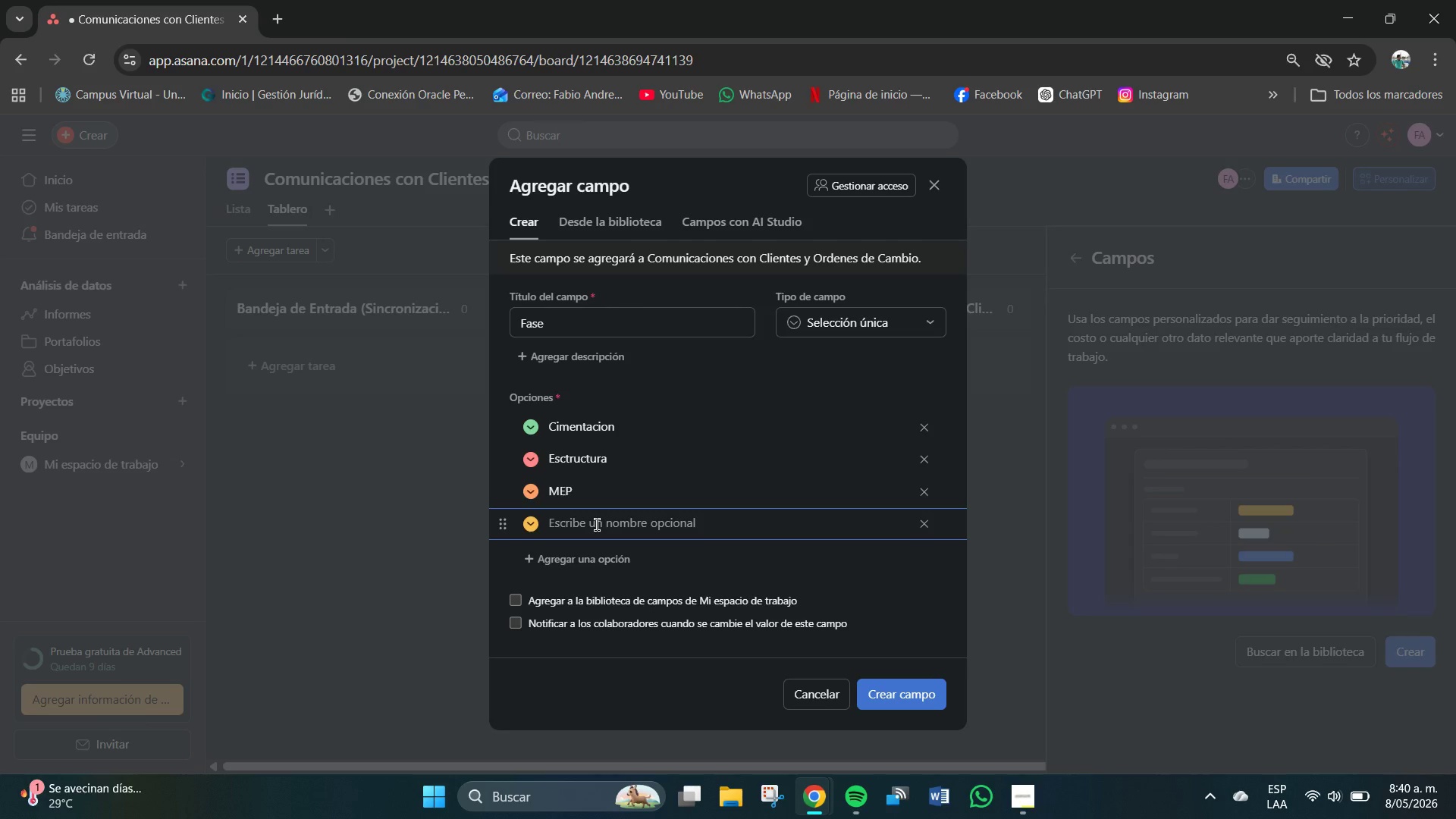 
type(Acabados)
 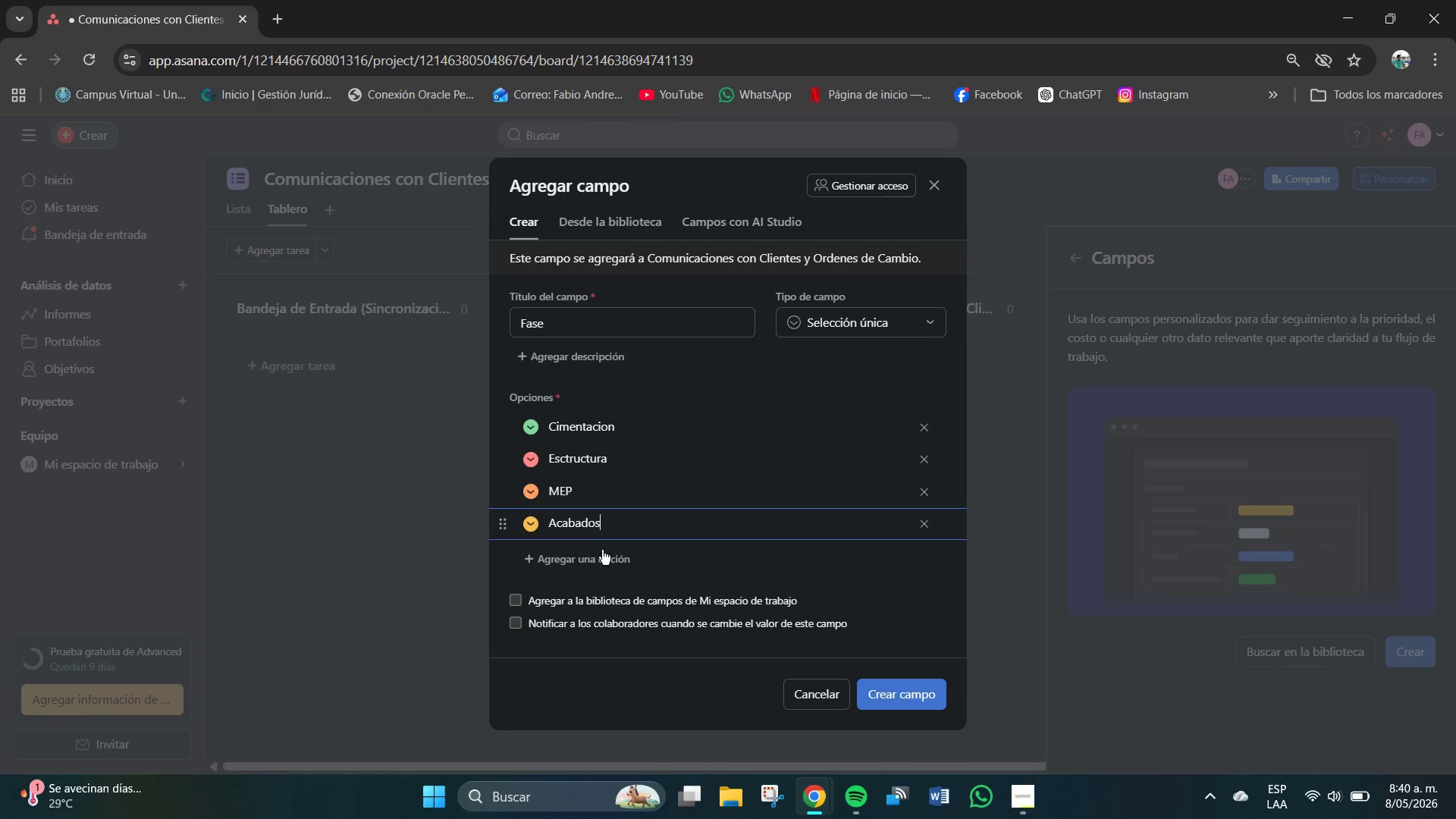 
left_click([602, 561])
 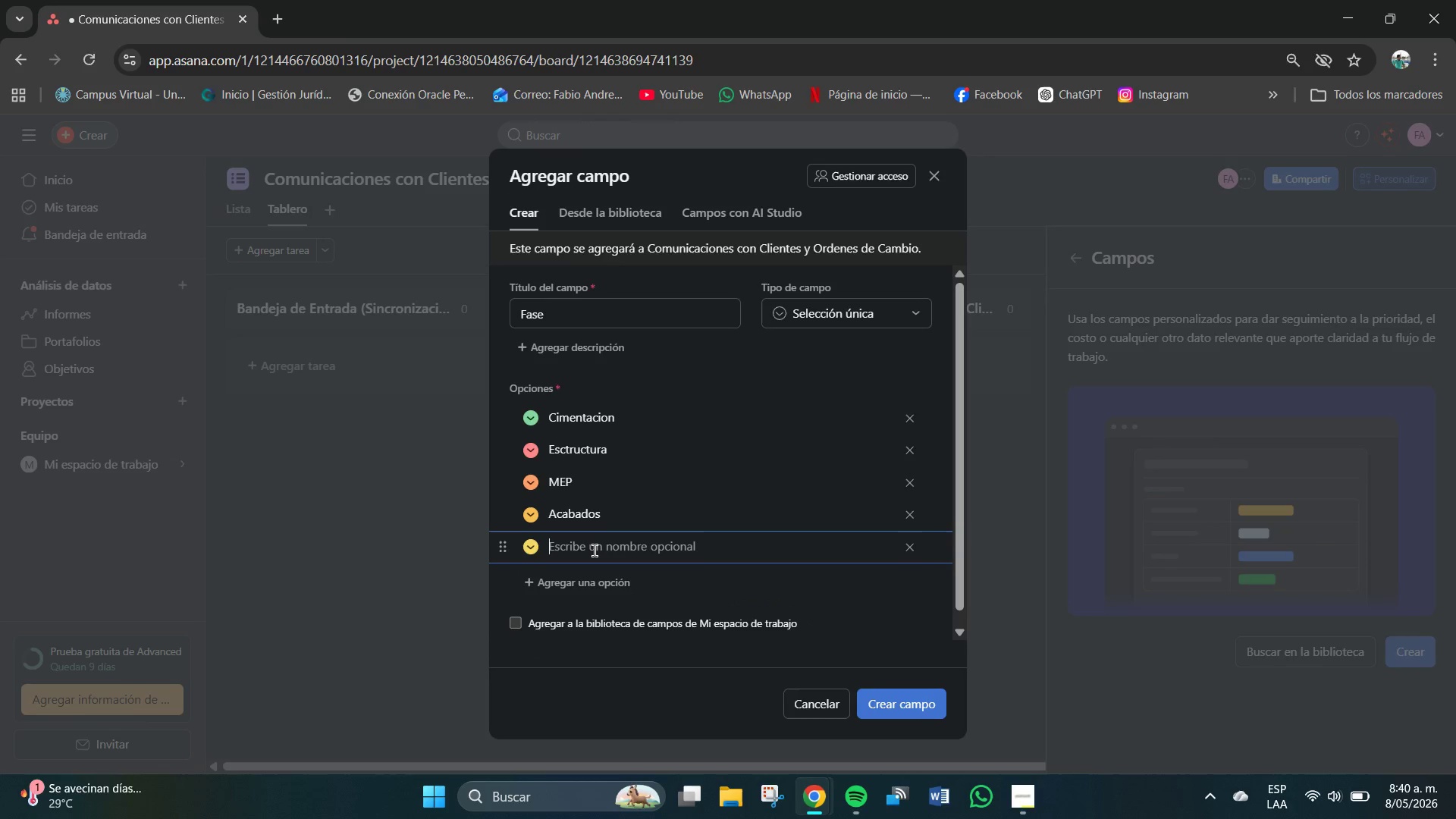 
left_click([595, 551])
 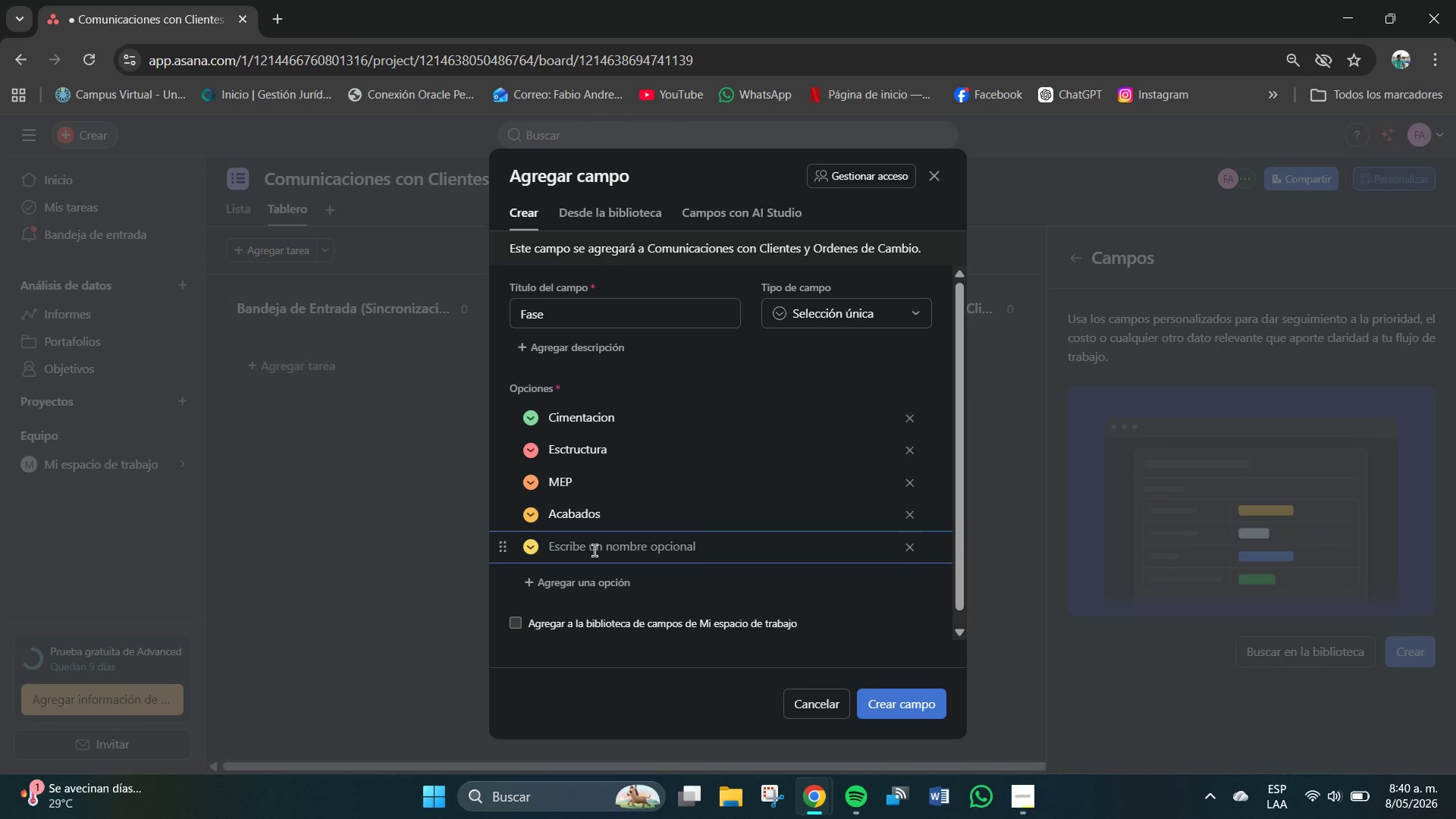 
type(Paisajismo)
 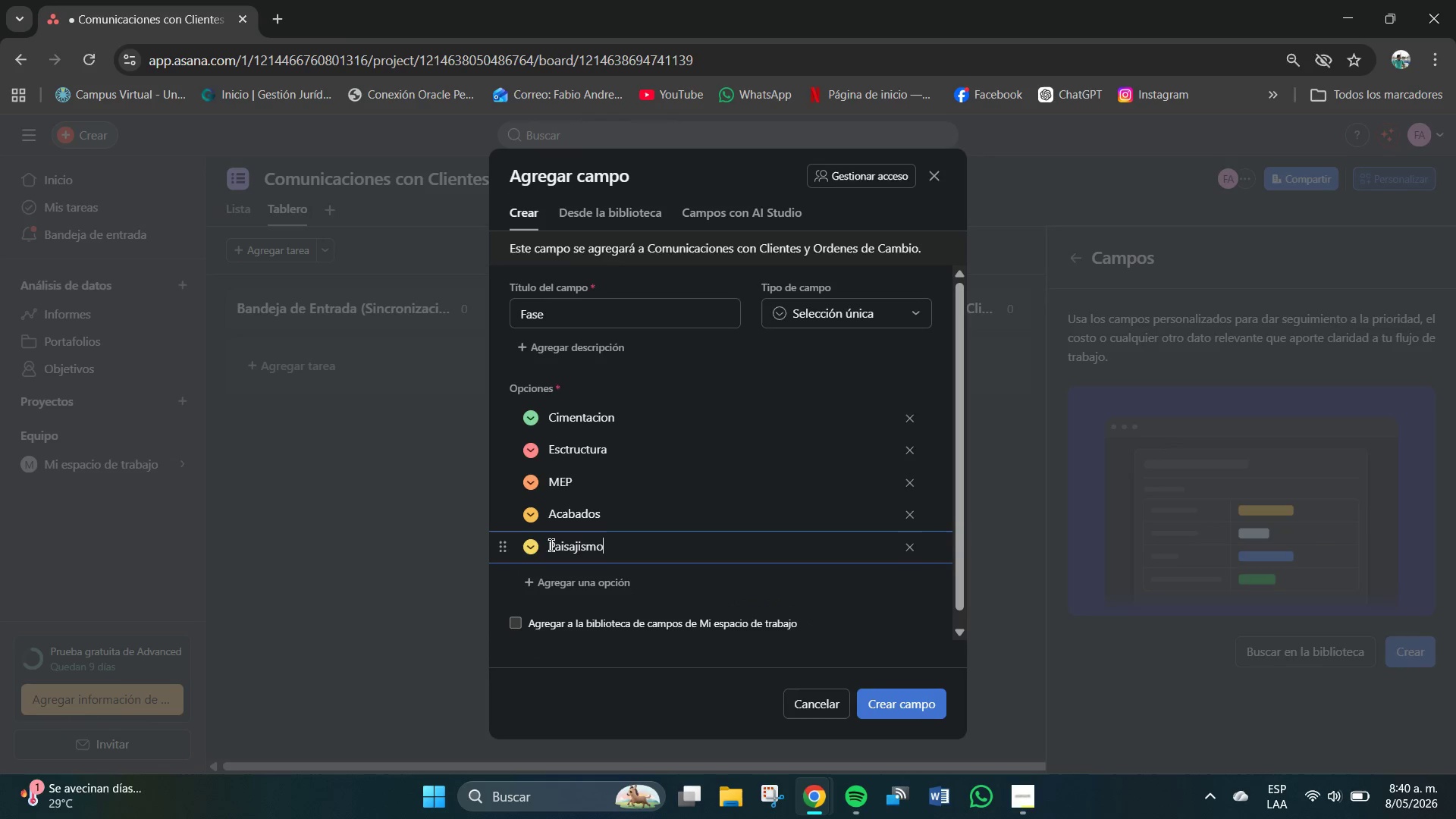 
left_click([534, 547])
 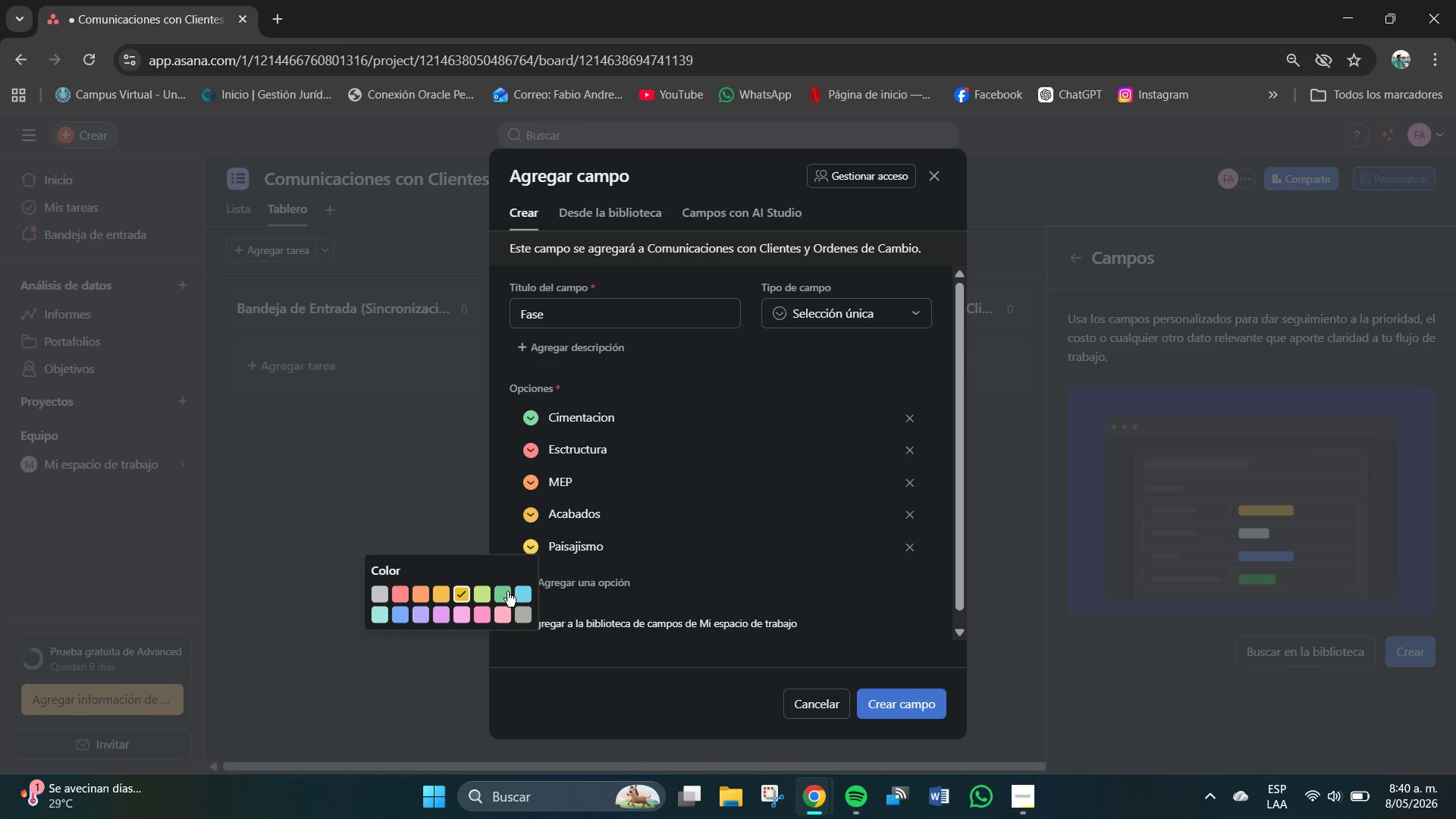 
left_click([505, 591])
 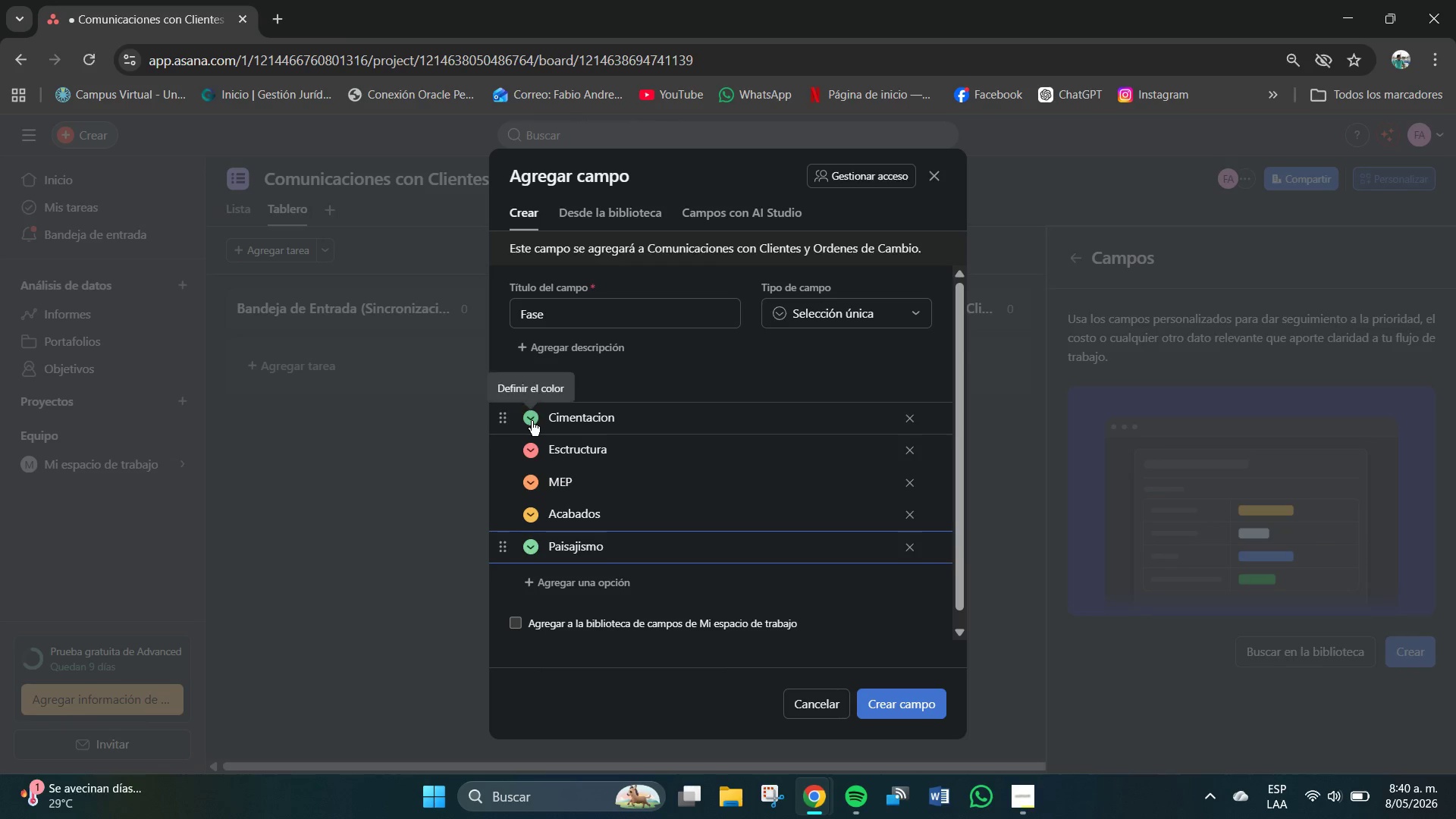 
left_click([531, 421])
 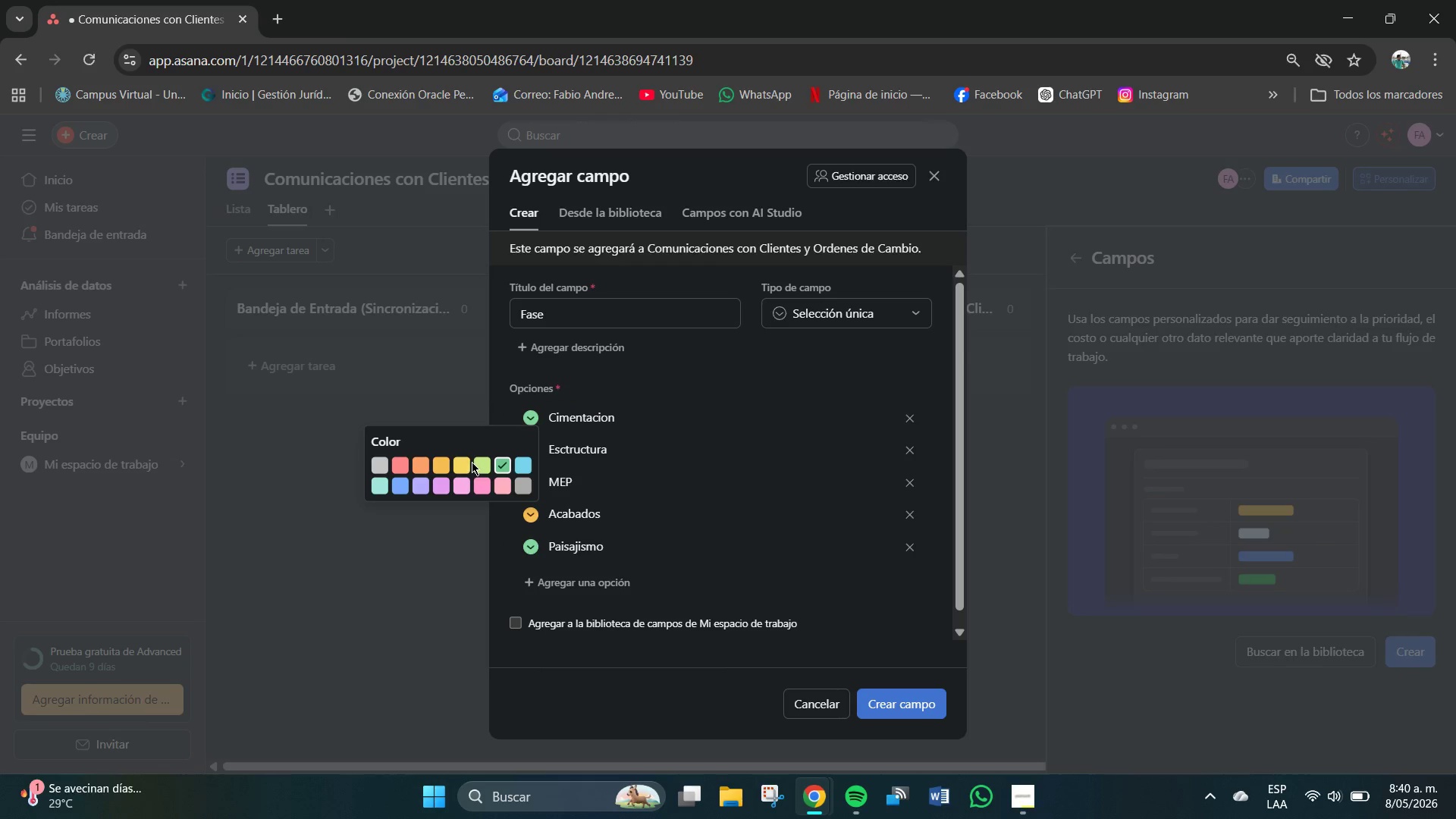 
left_click([467, 461])
 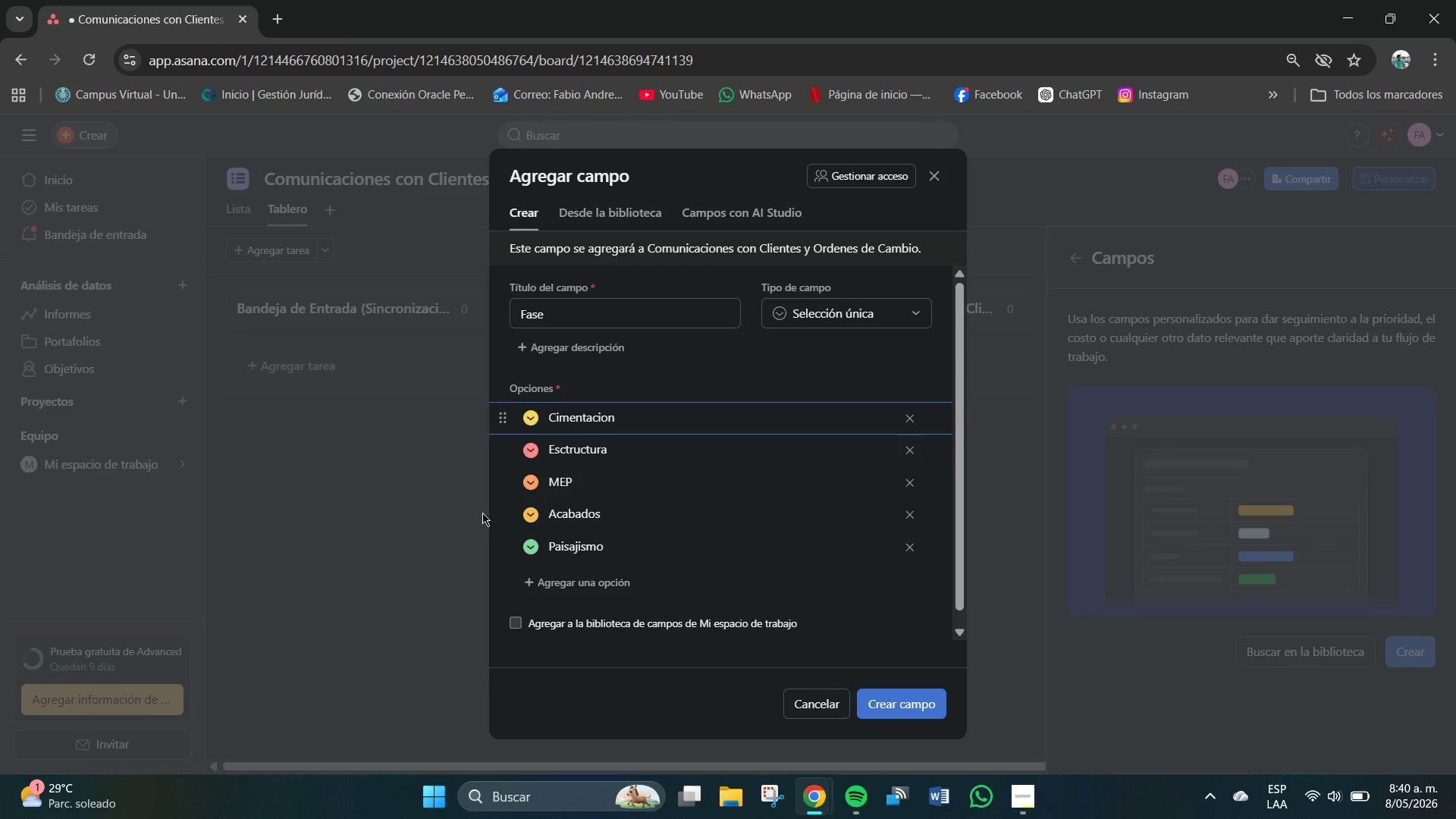 
mouse_move([529, 532])
 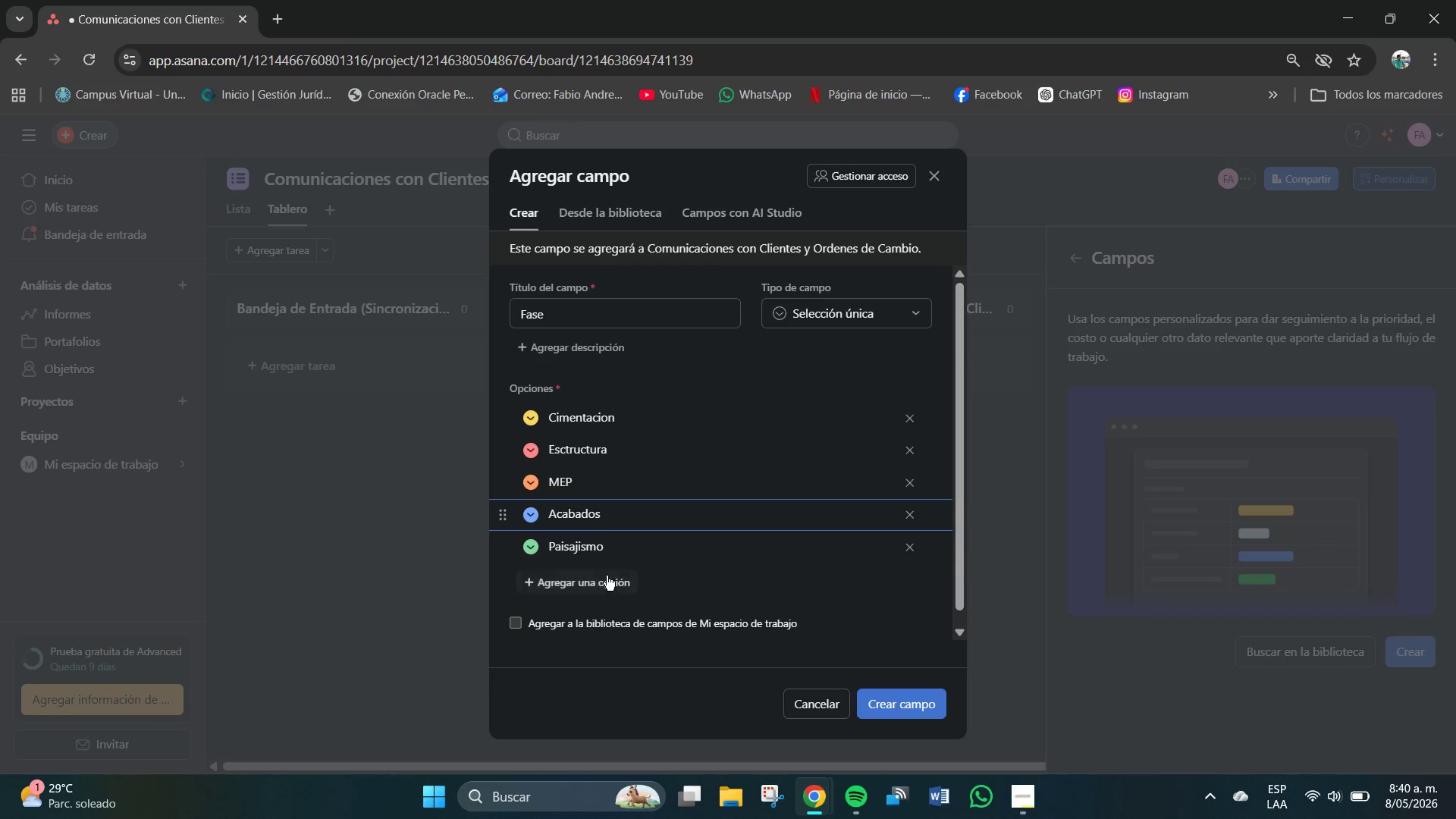 
wait(11.89)
 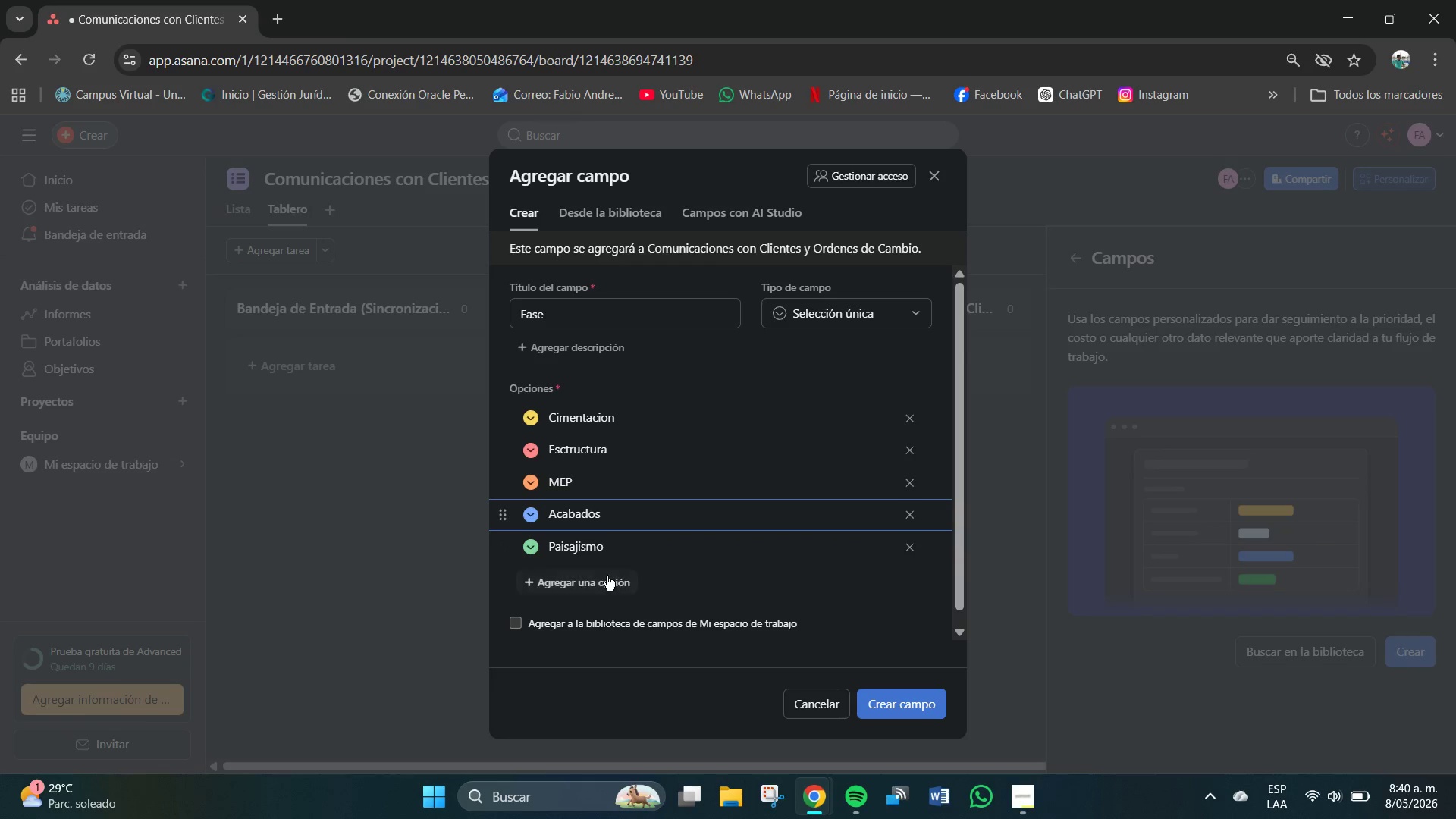 
left_click([1413, 318])
 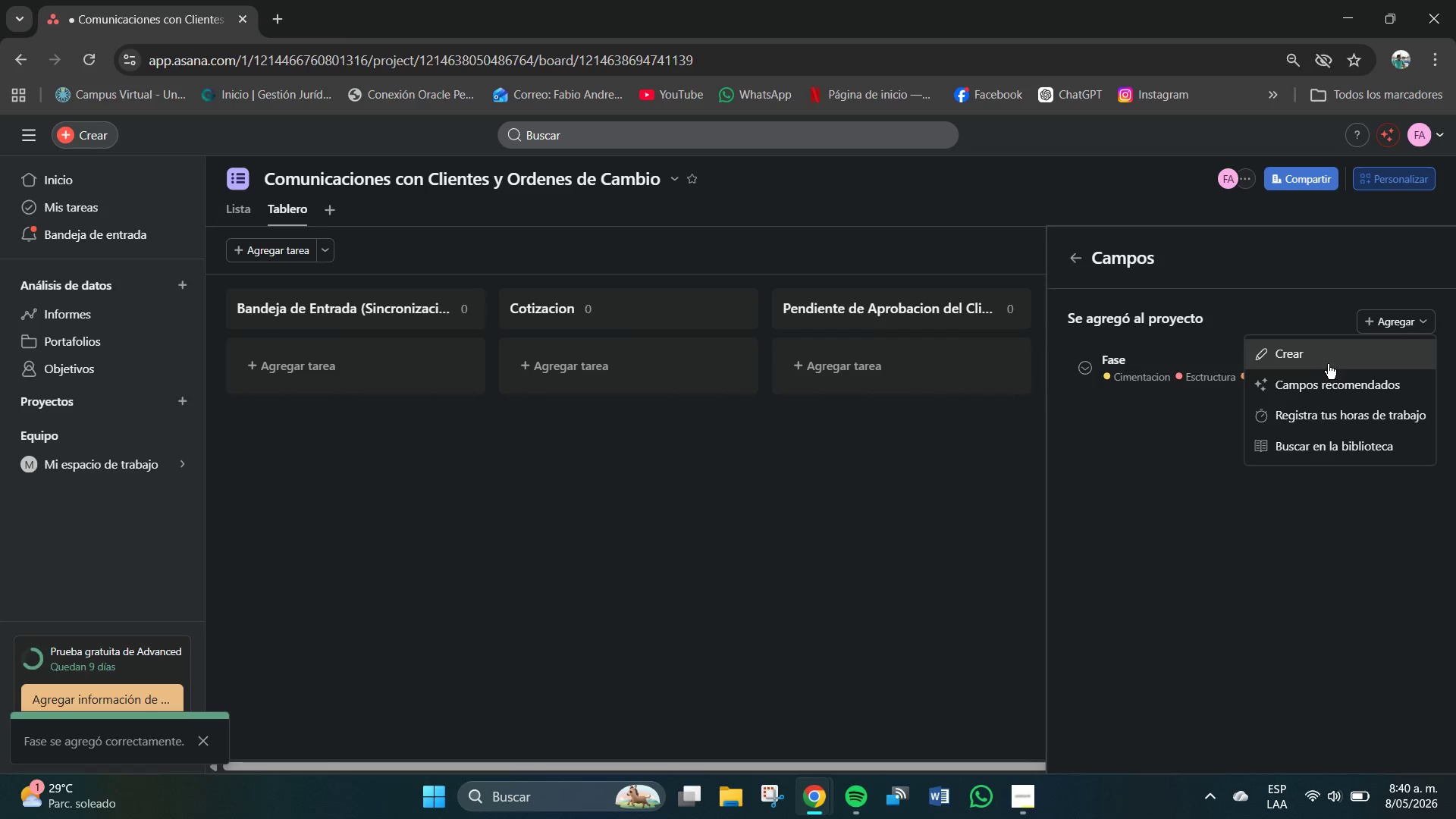 
left_click([1323, 360])
 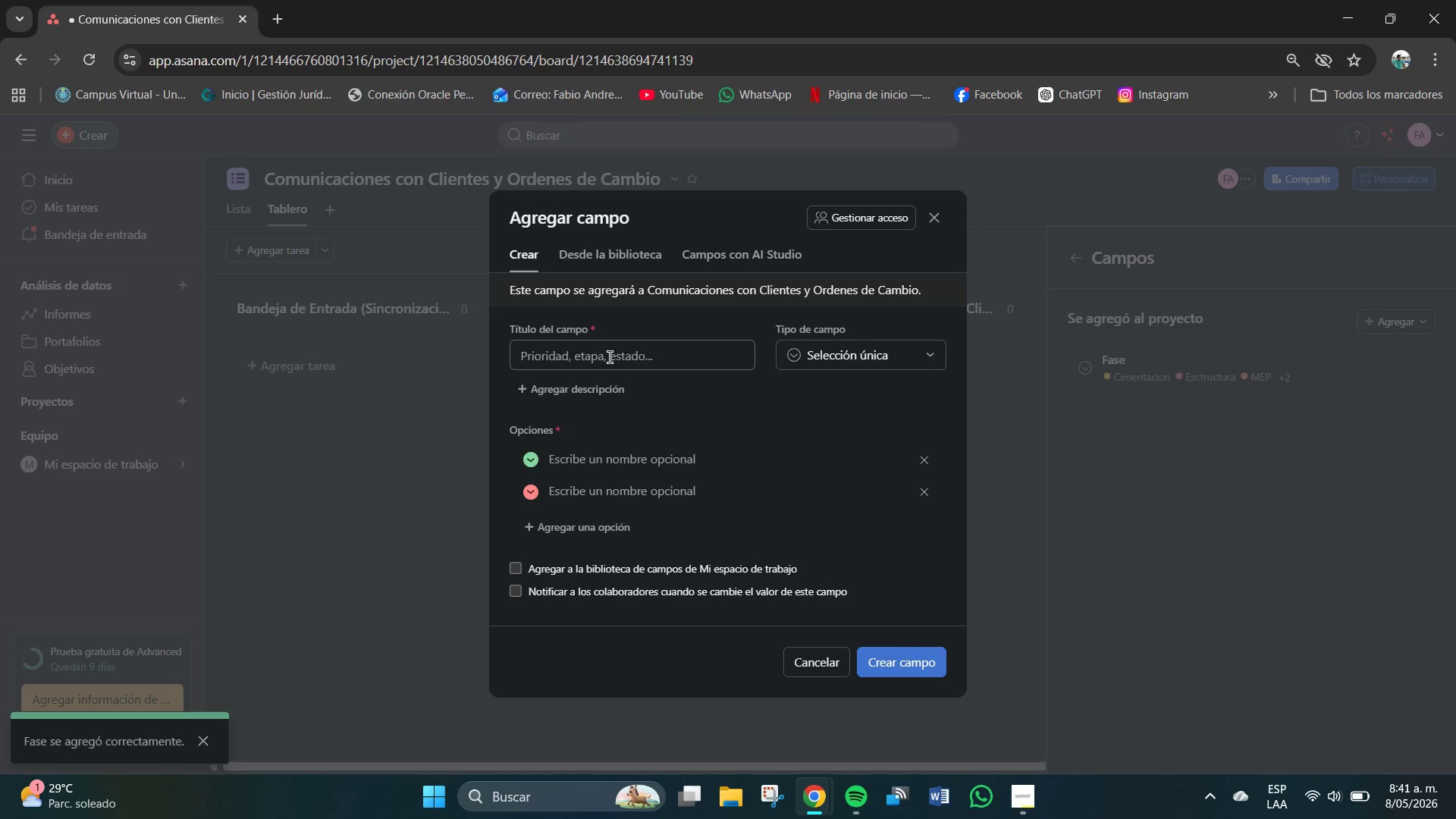 
wait(5.25)
 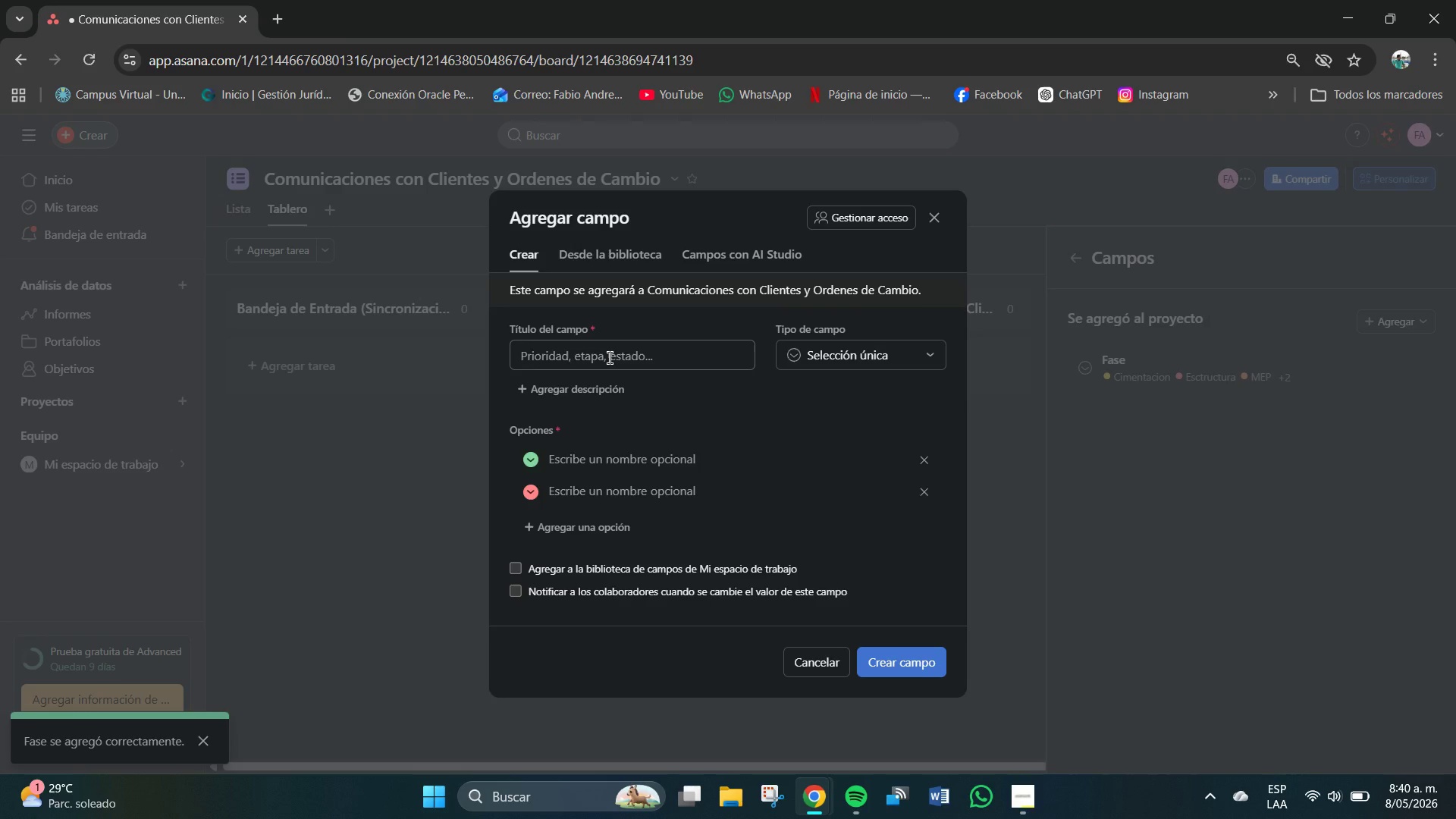 
type(Impacto en el Presupie)
key(Backspace)
key(Backspace)
key(Backspace)
type(puestp)
key(Backspace)
type(o)
 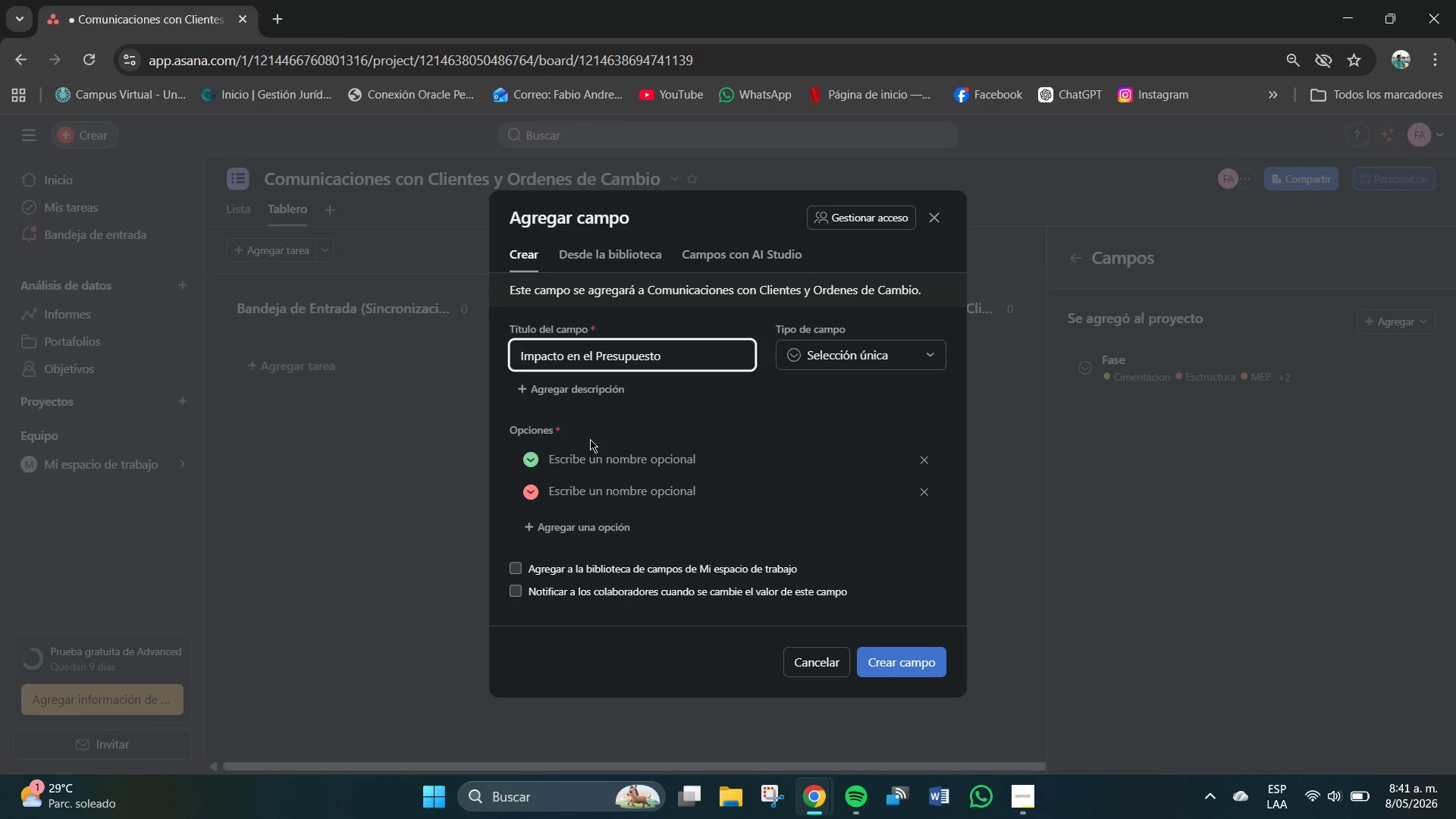 
wait(6.26)
 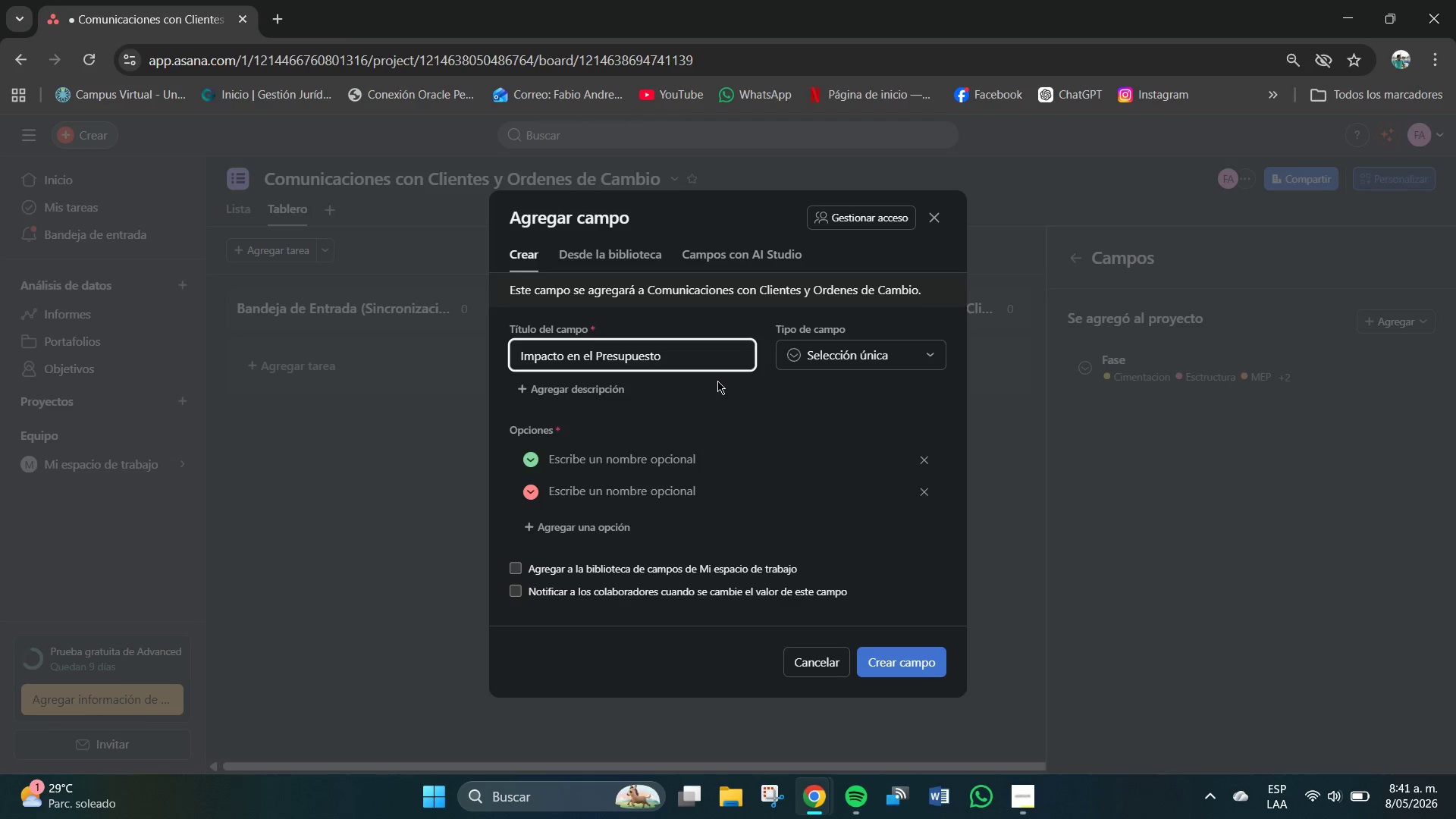 
left_click([604, 463])
 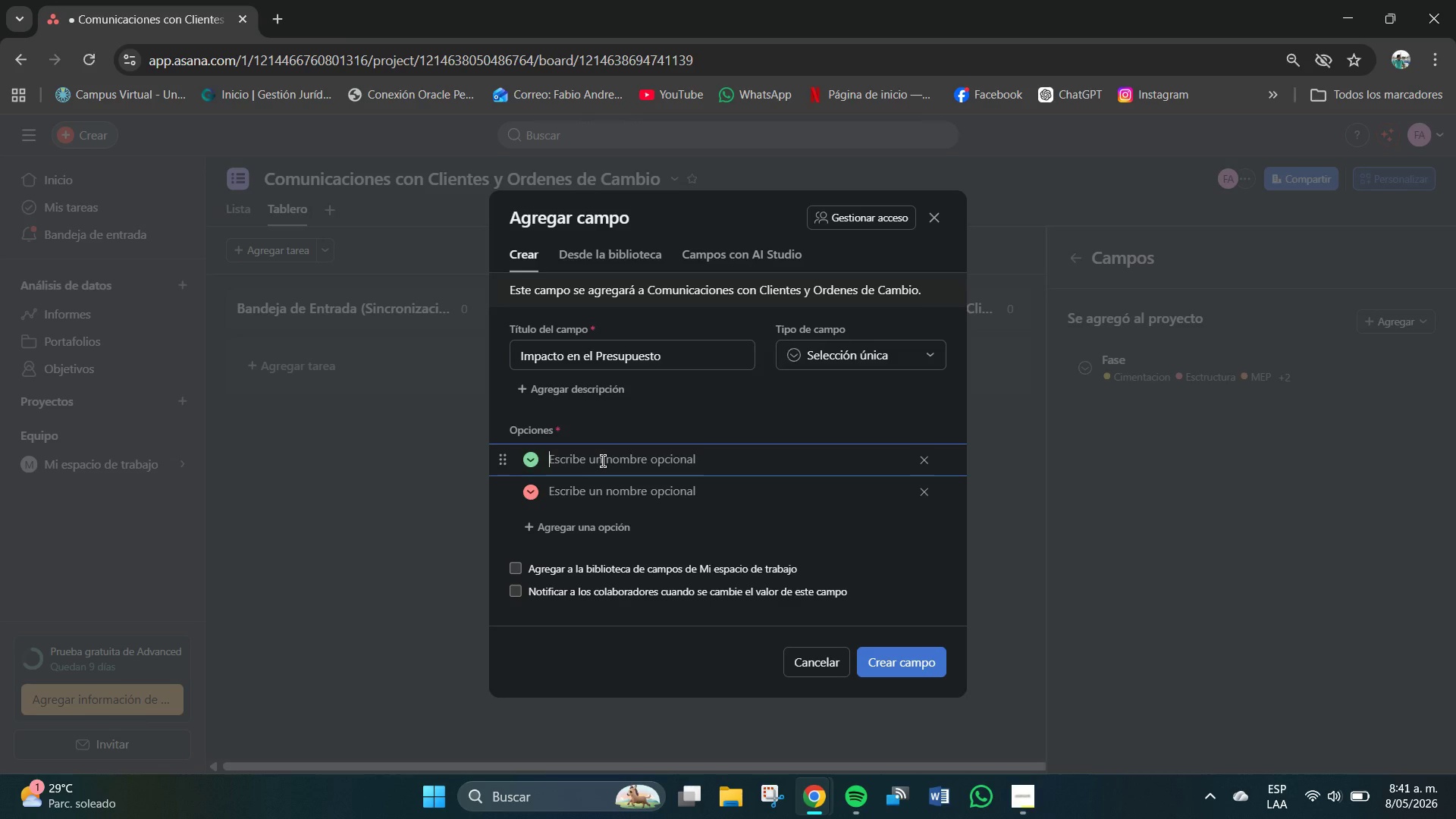 
type(Ahorro)
 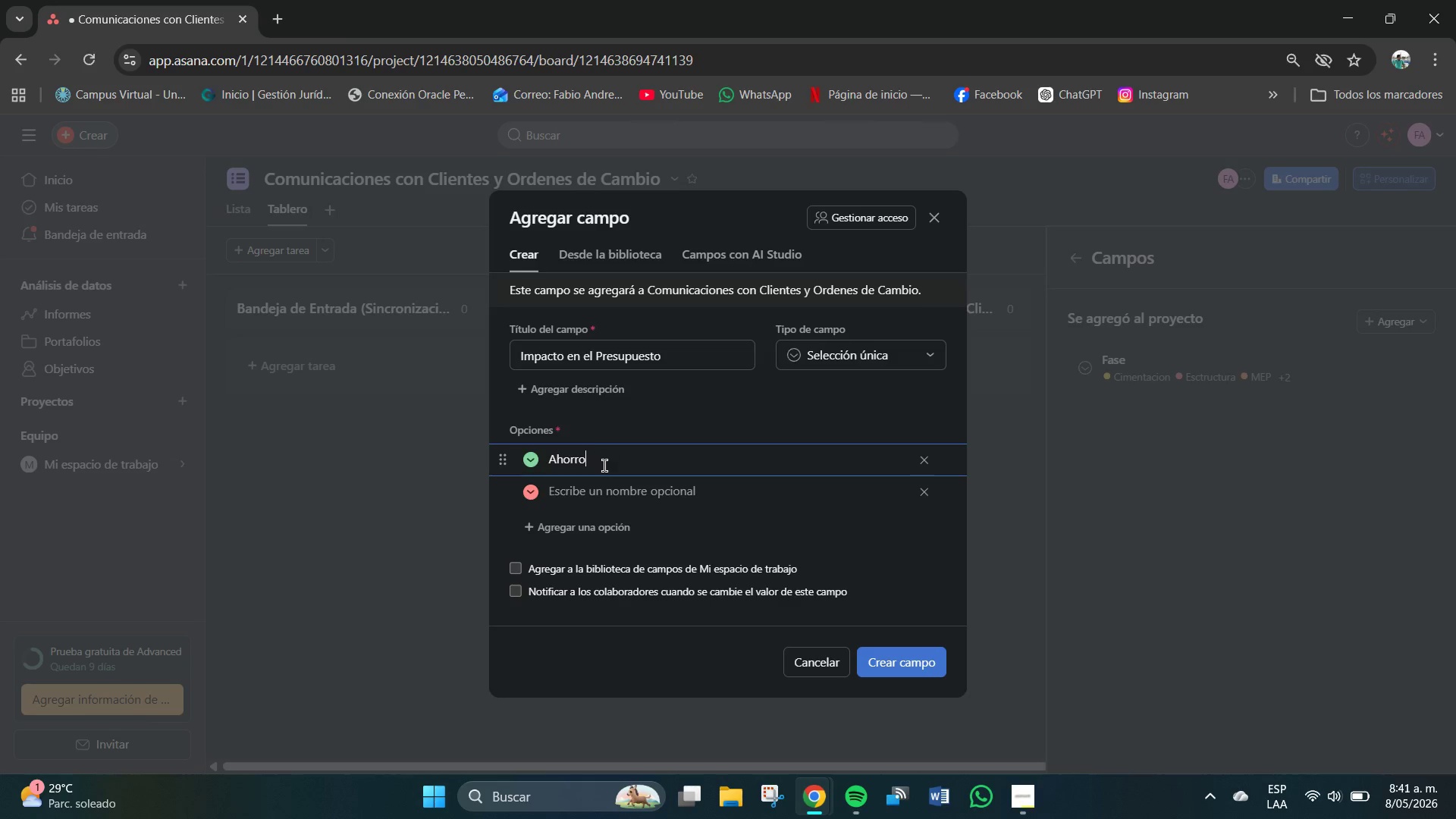 
left_click([600, 486])
 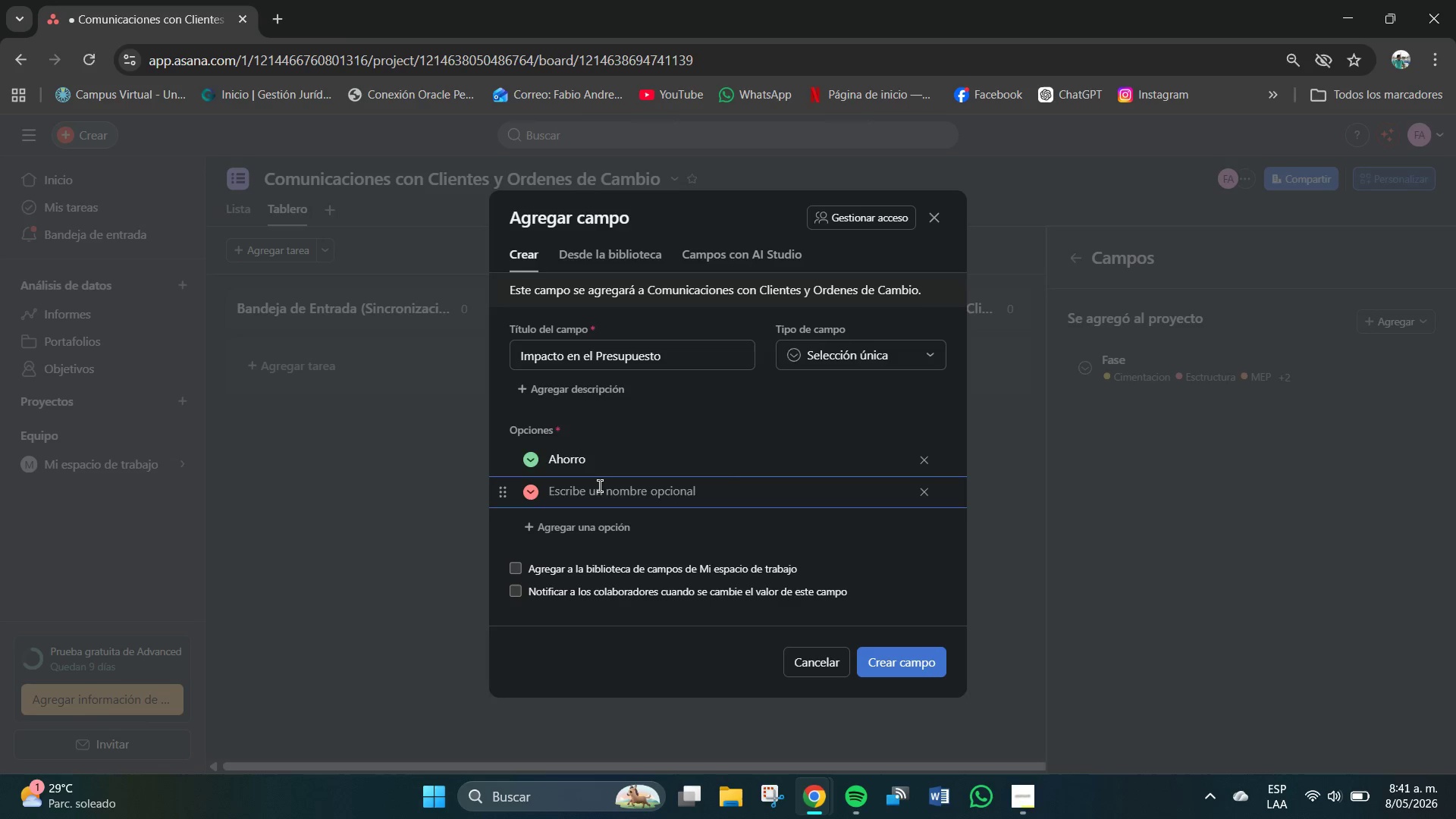 
type(Sin Cambio)
 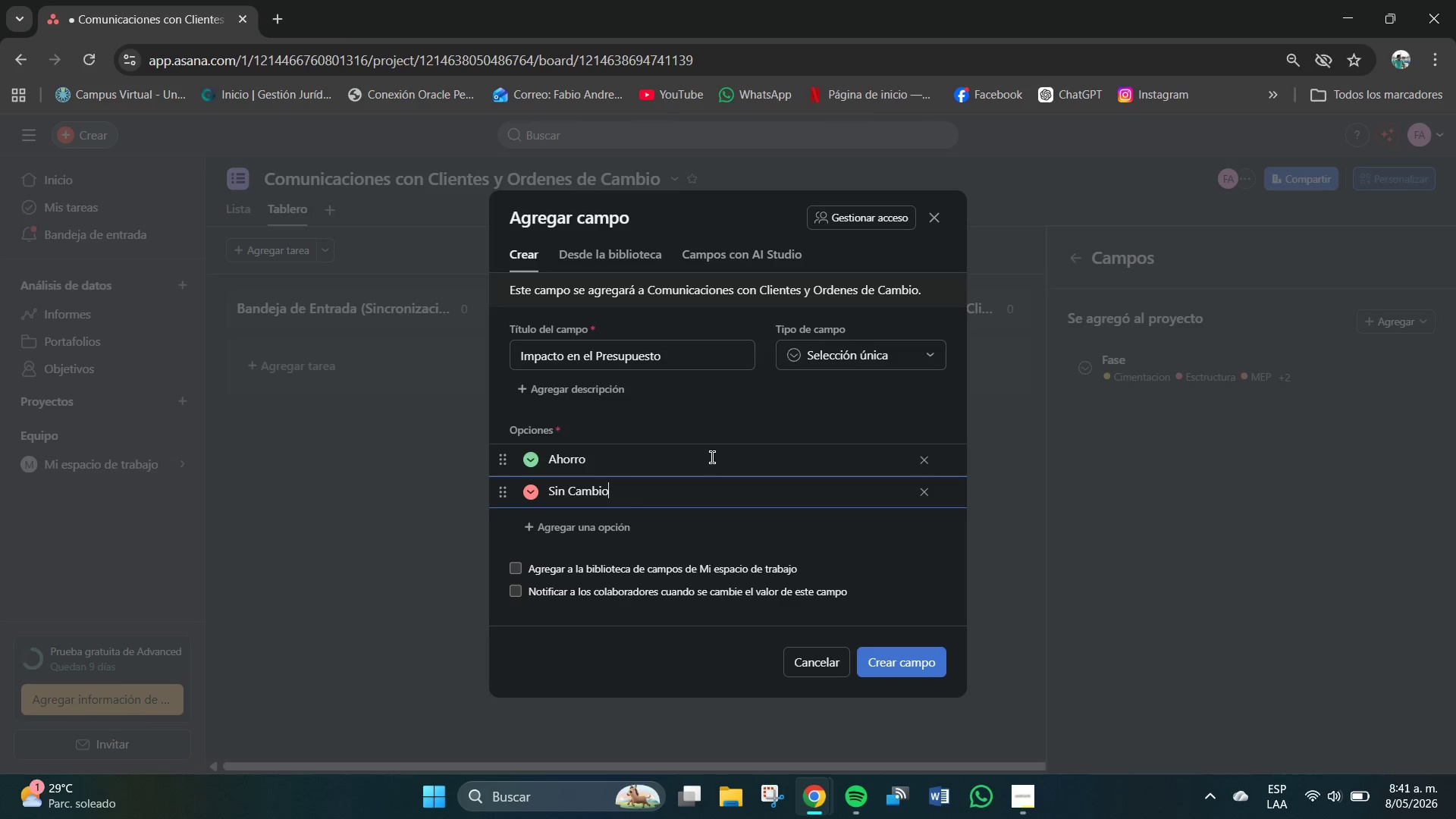 
key(S)
 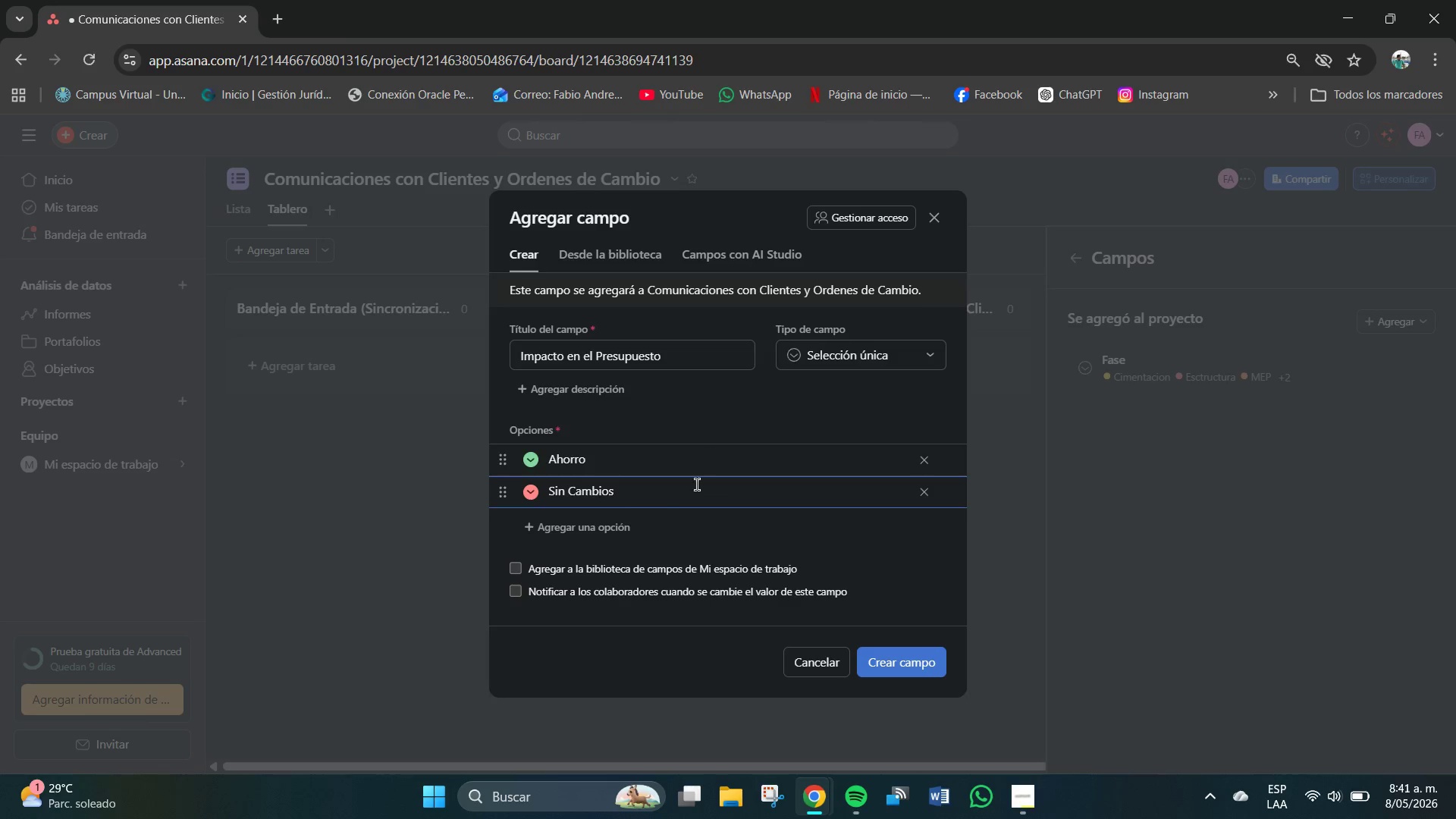 
left_click([631, 536])
 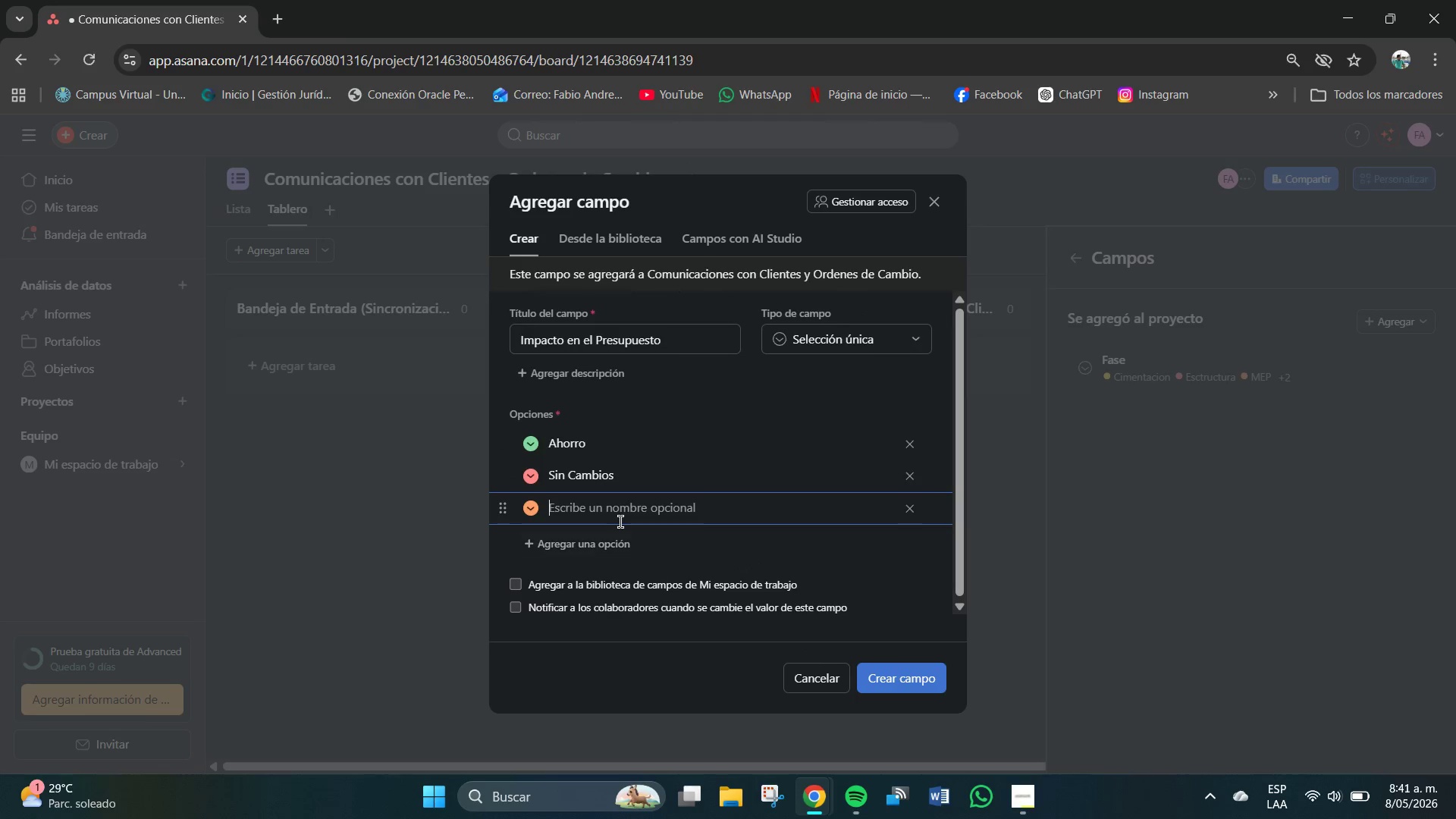 
left_click([620, 522])
 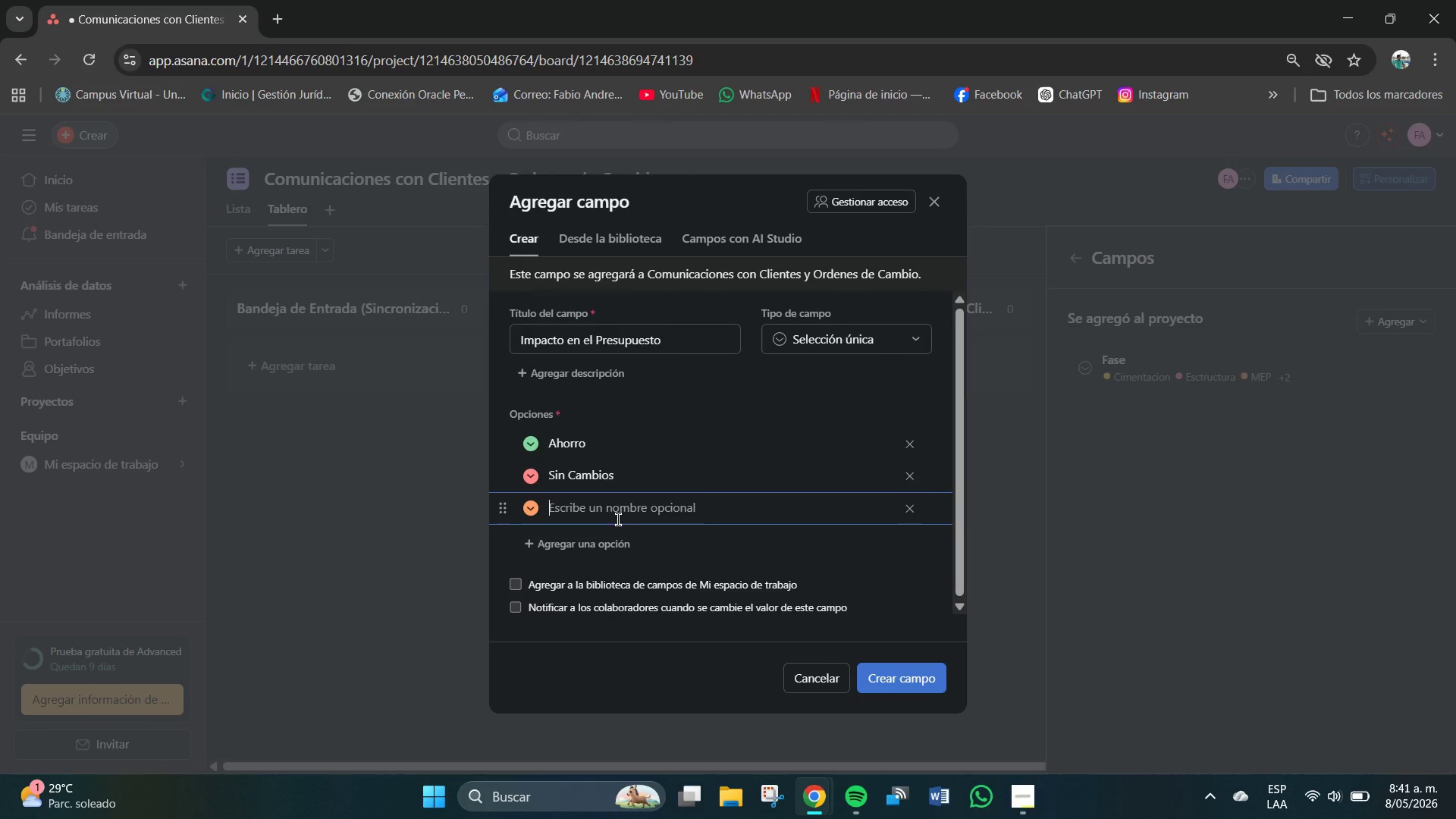 
type(Menor a $q1[Delete])
key(Backspace)
key(Backspace)
type(1K)
 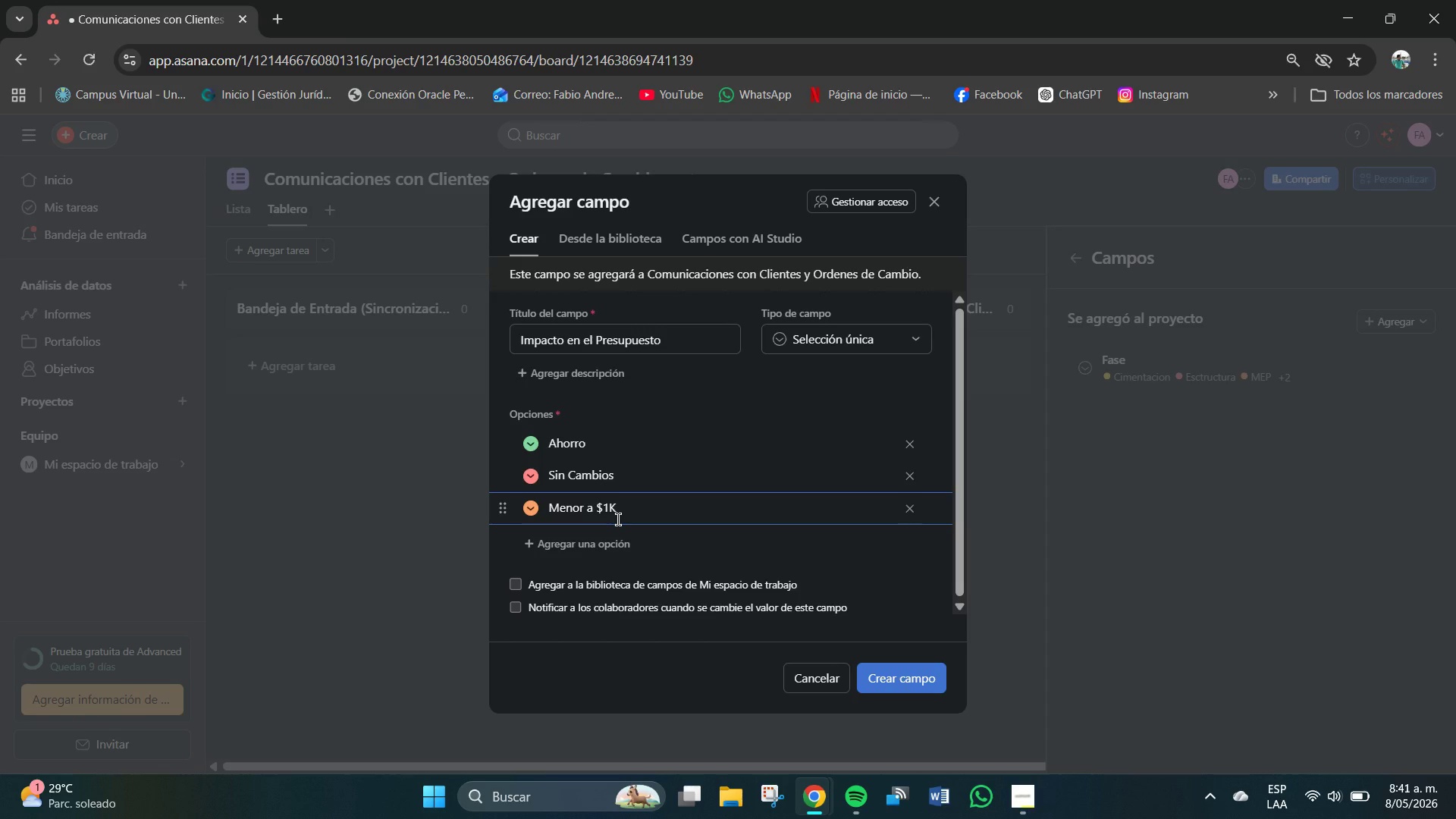 
left_click([590, 521])
 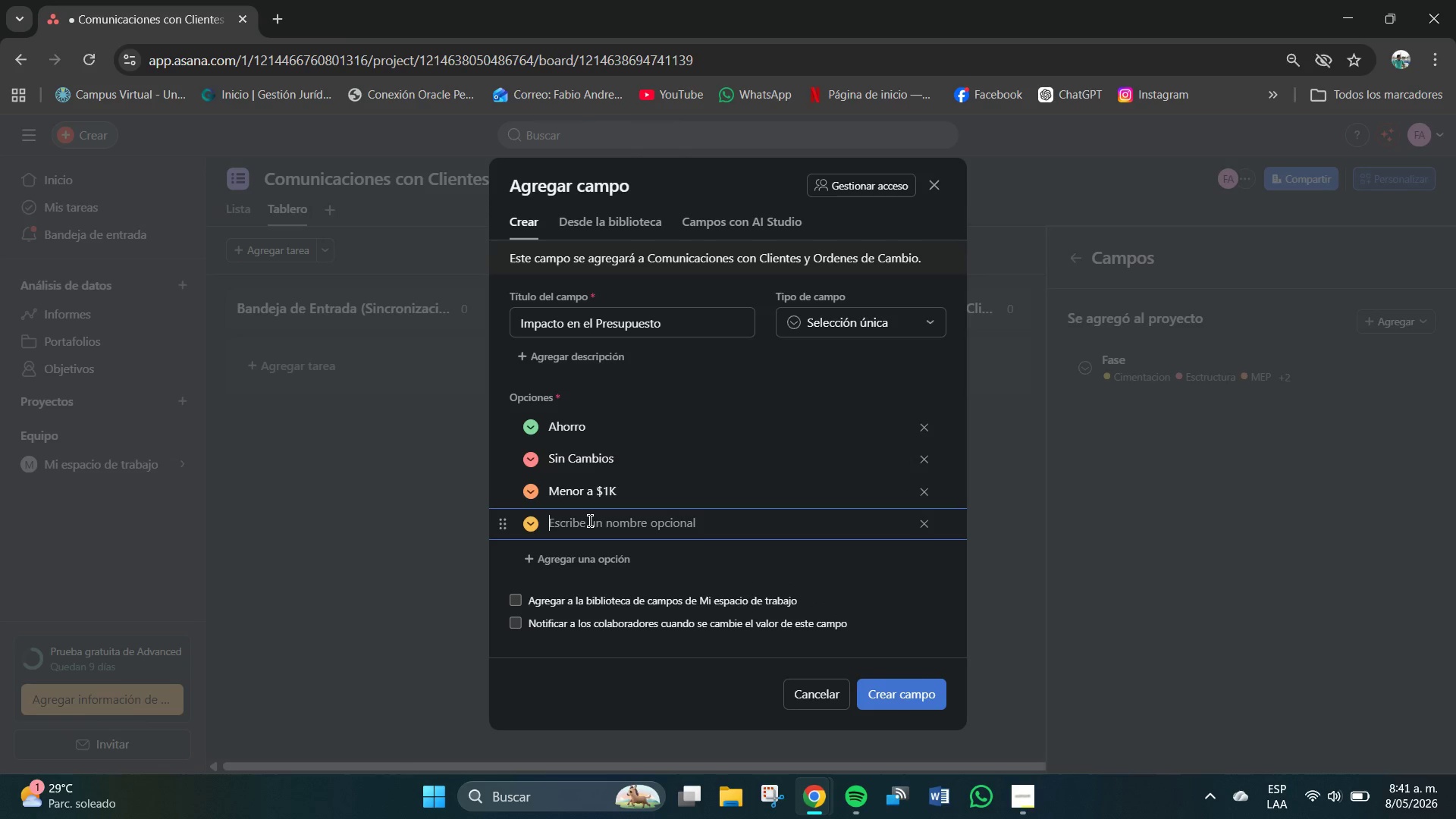 
type($1K-4)
key(Backspace)
key(Backspace)
key(Backspace)
key(Backspace)
type($5K)
 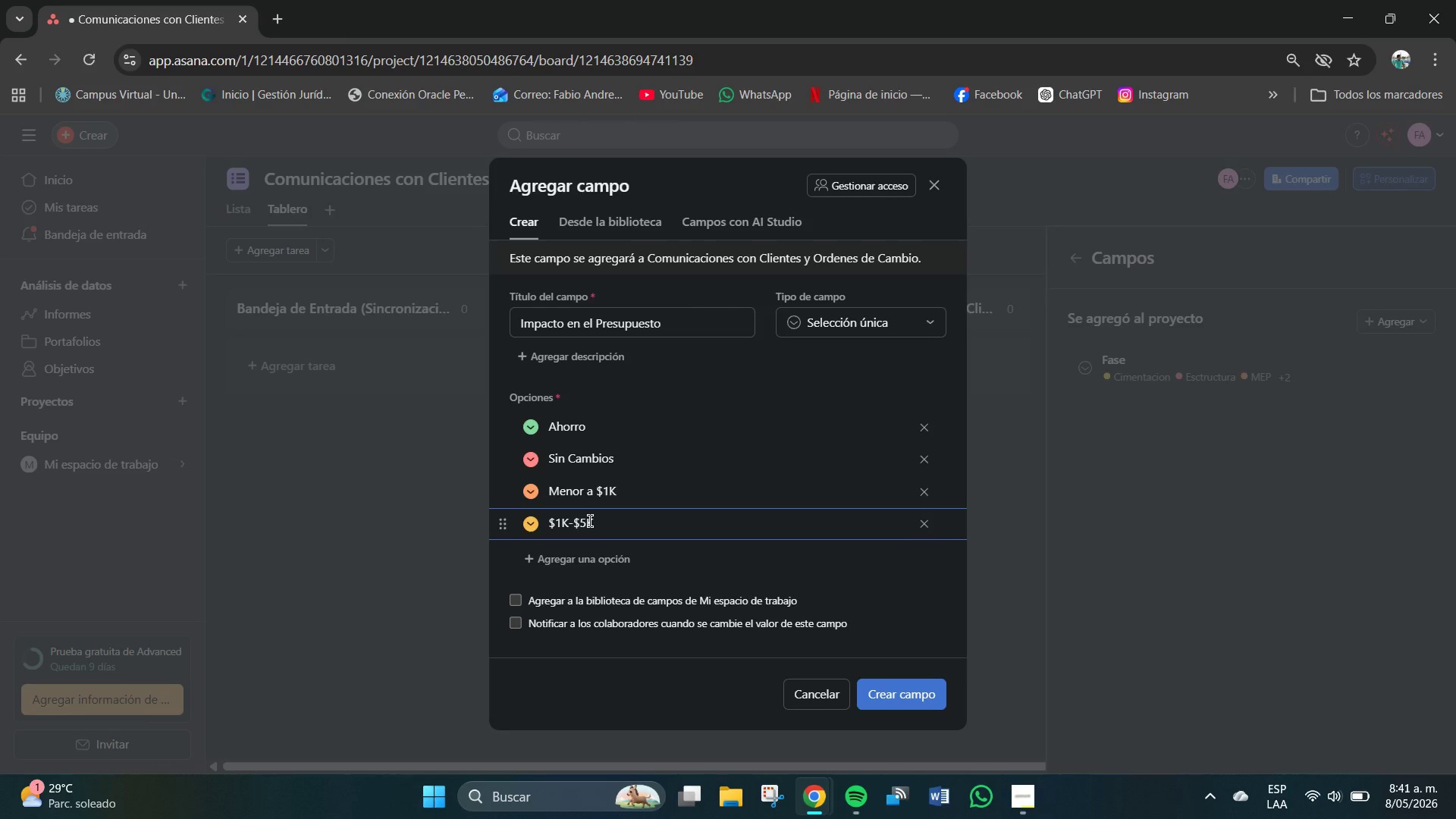 
hold_key(key=Numpad1, duration=0.72)
 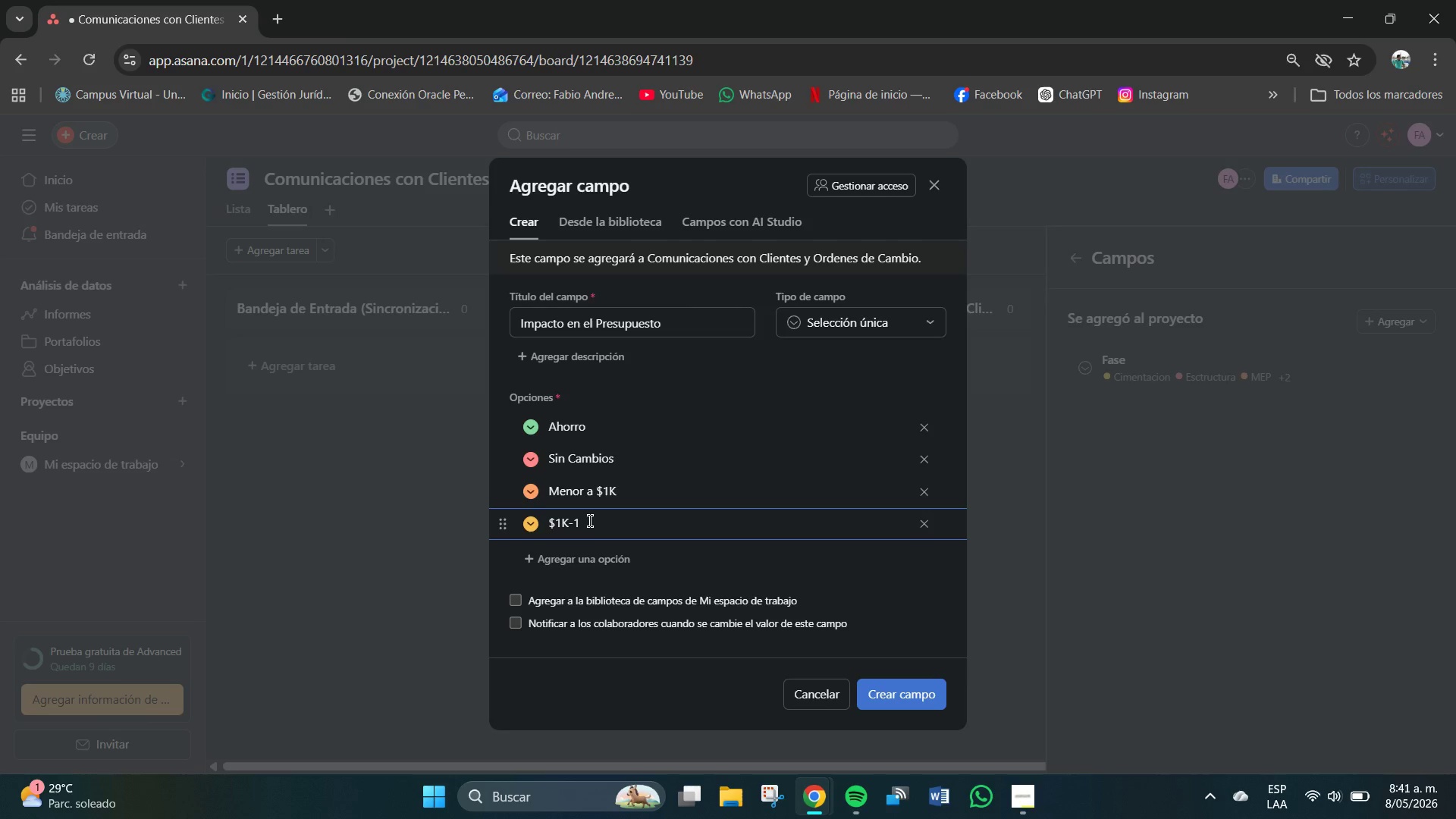 
type(%)
key(Backspace)
type($5K+)
 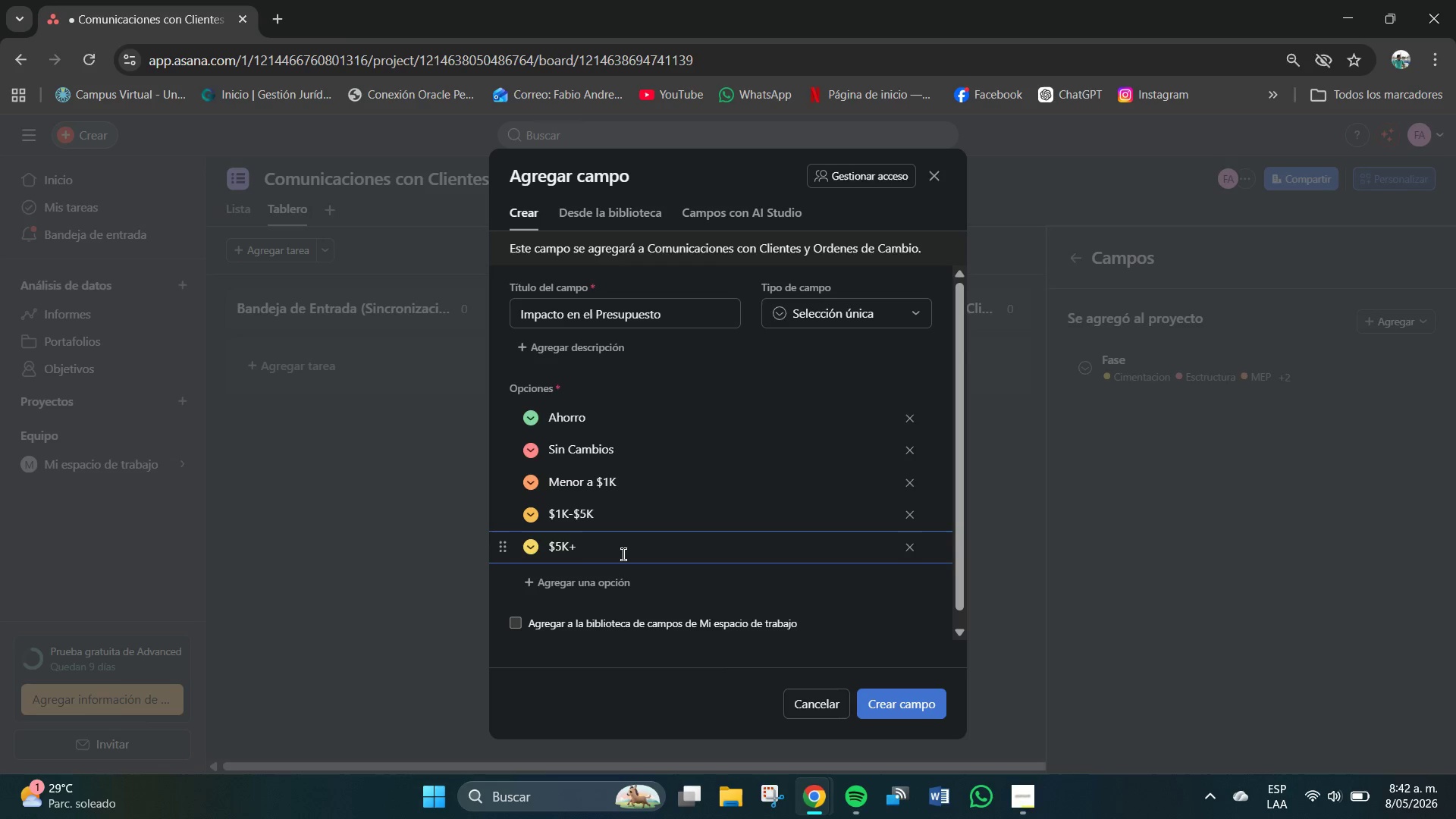 
left_click([925, 700])
 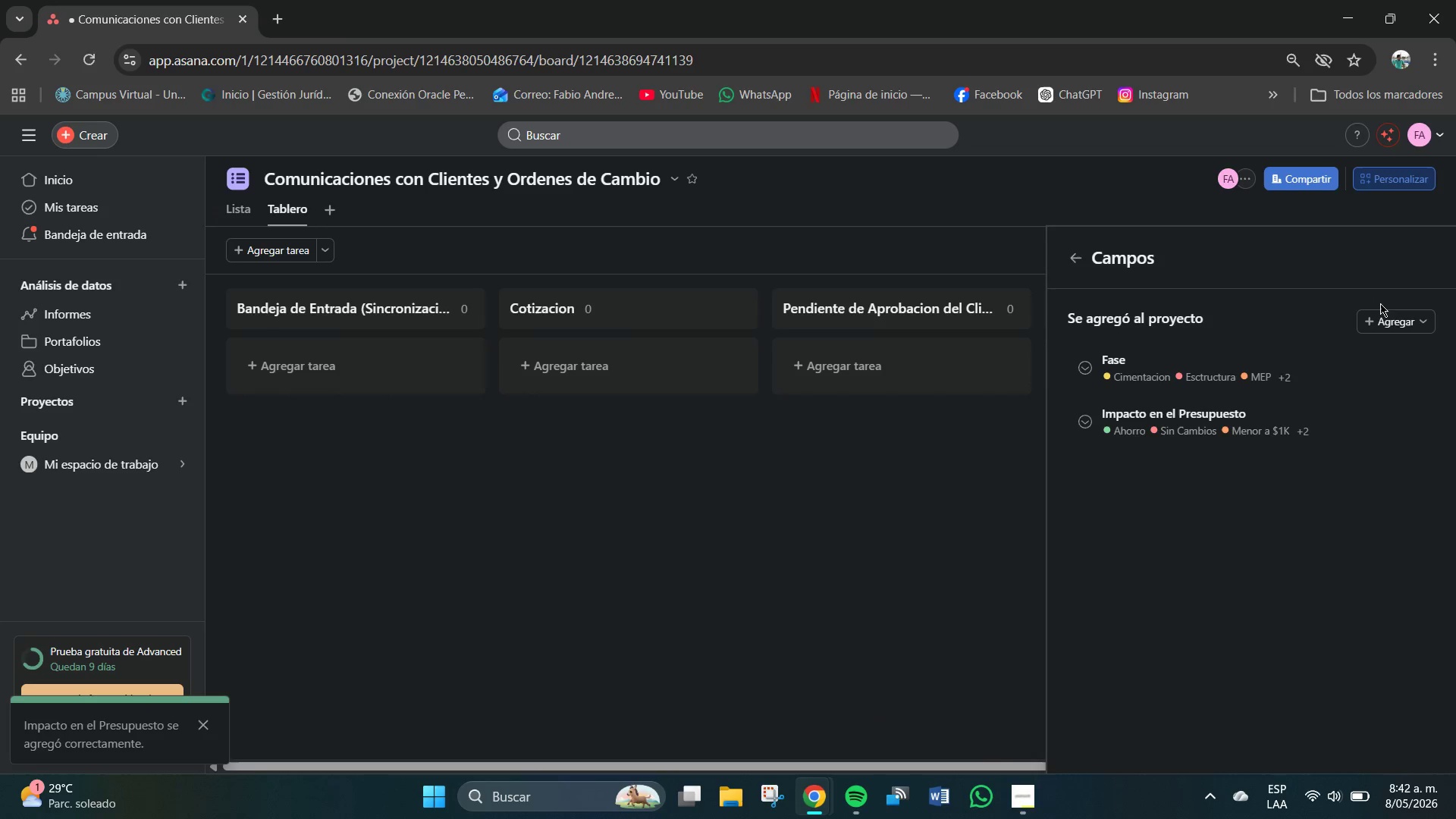 
left_click([1385, 310])
 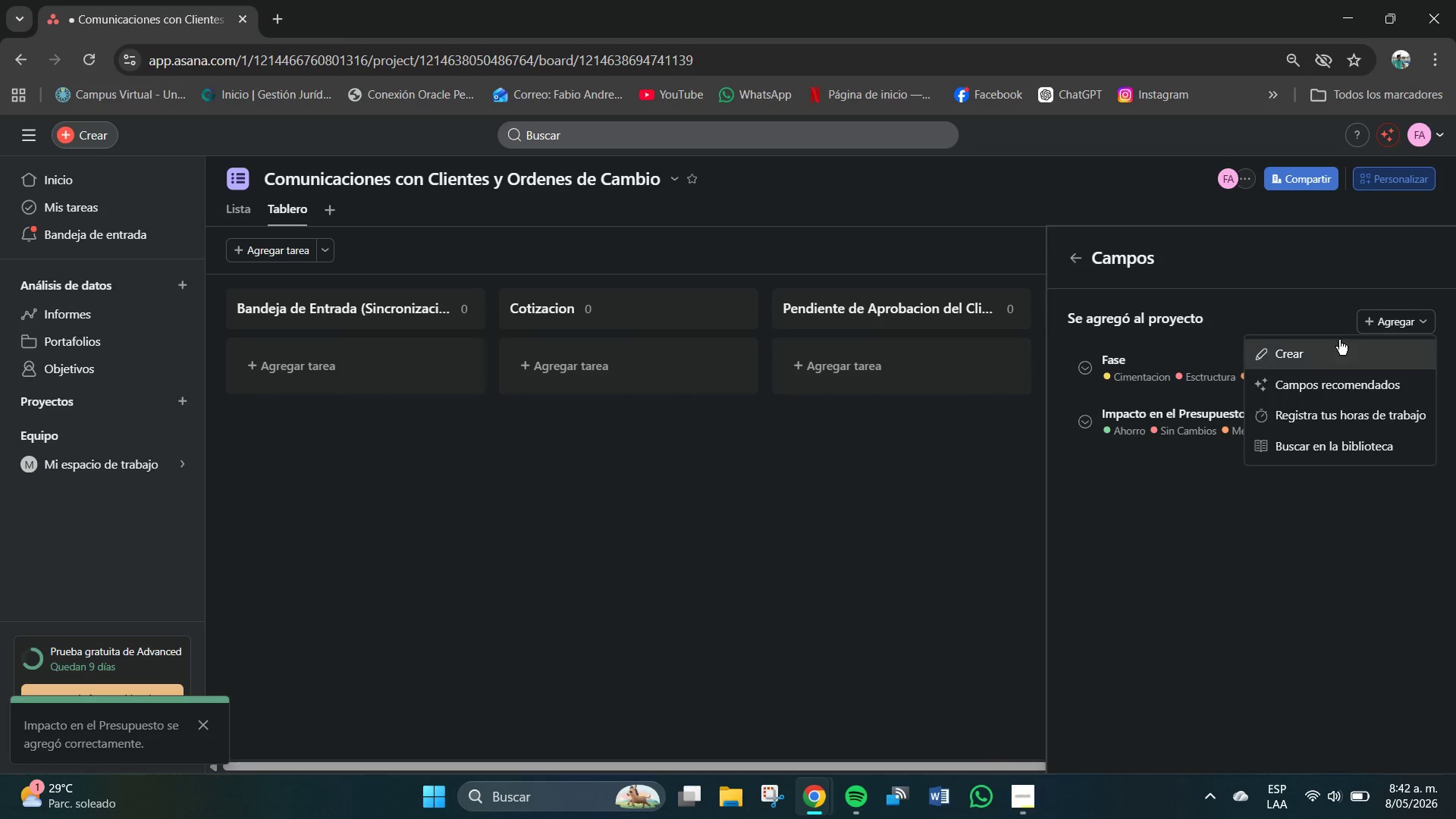 
left_click([1329, 340])
 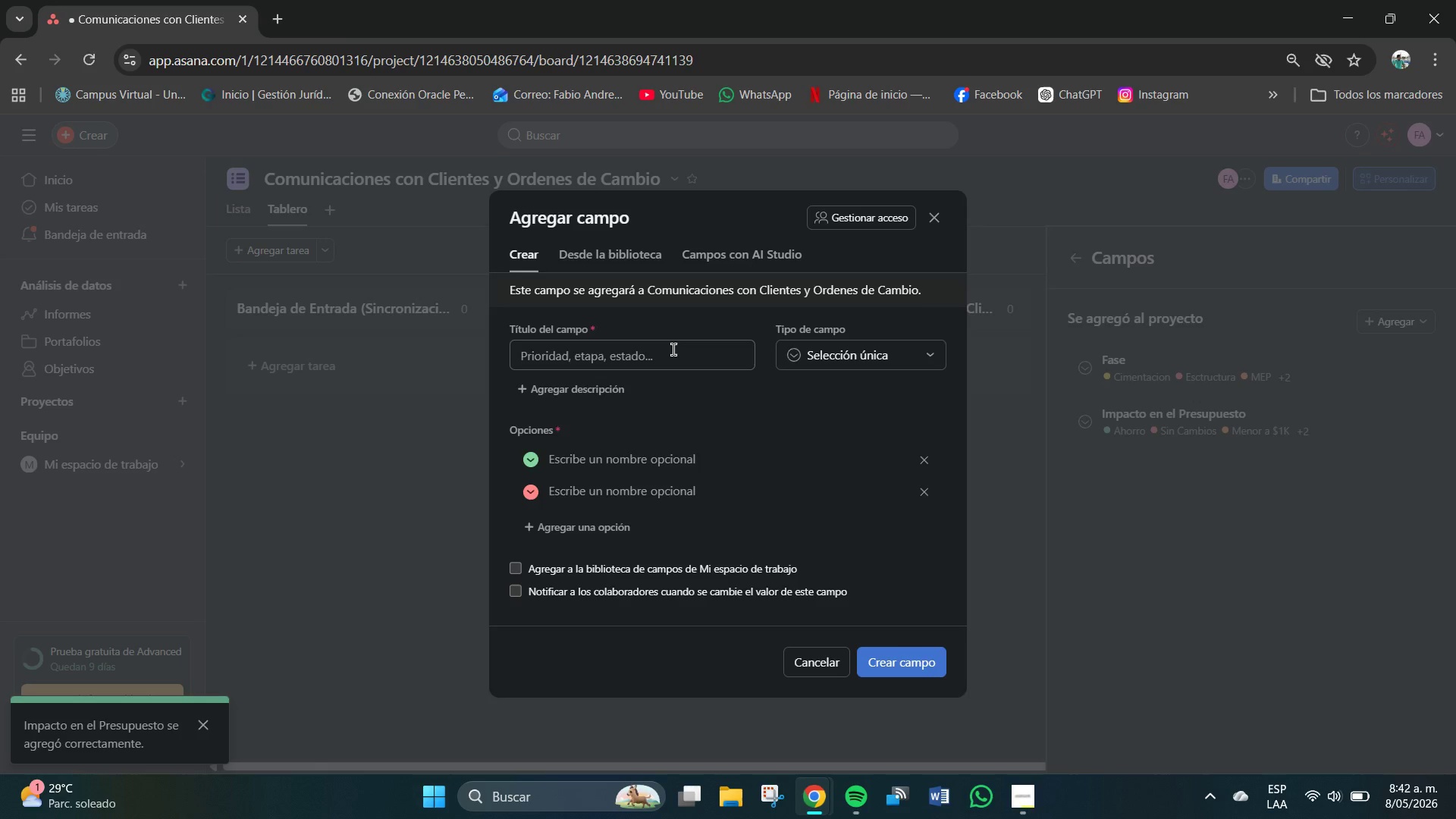 
left_click([660, 359])
 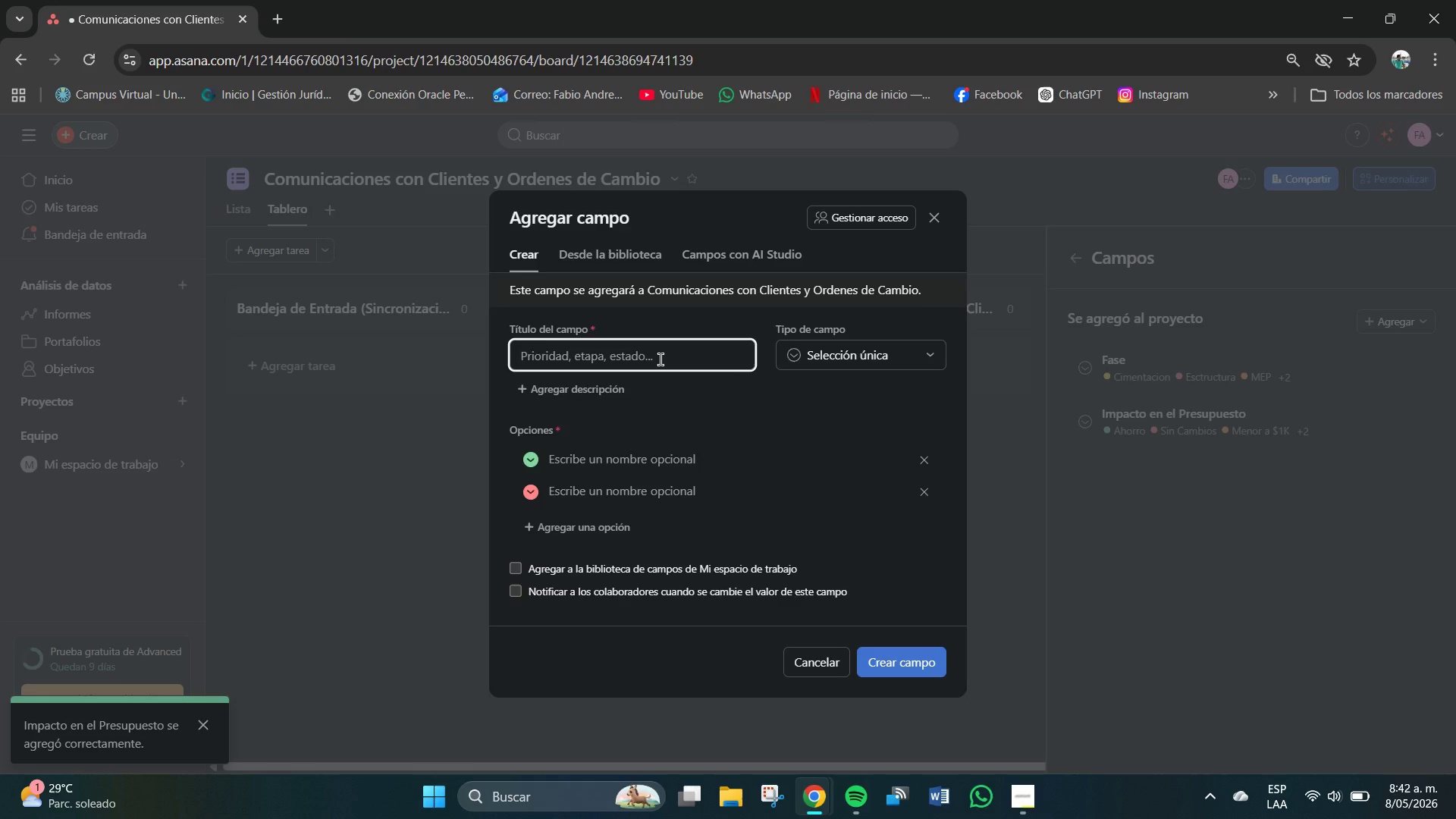 
type(Tiempo e)
key(Backspace)
type(Estimado de Entregra)
 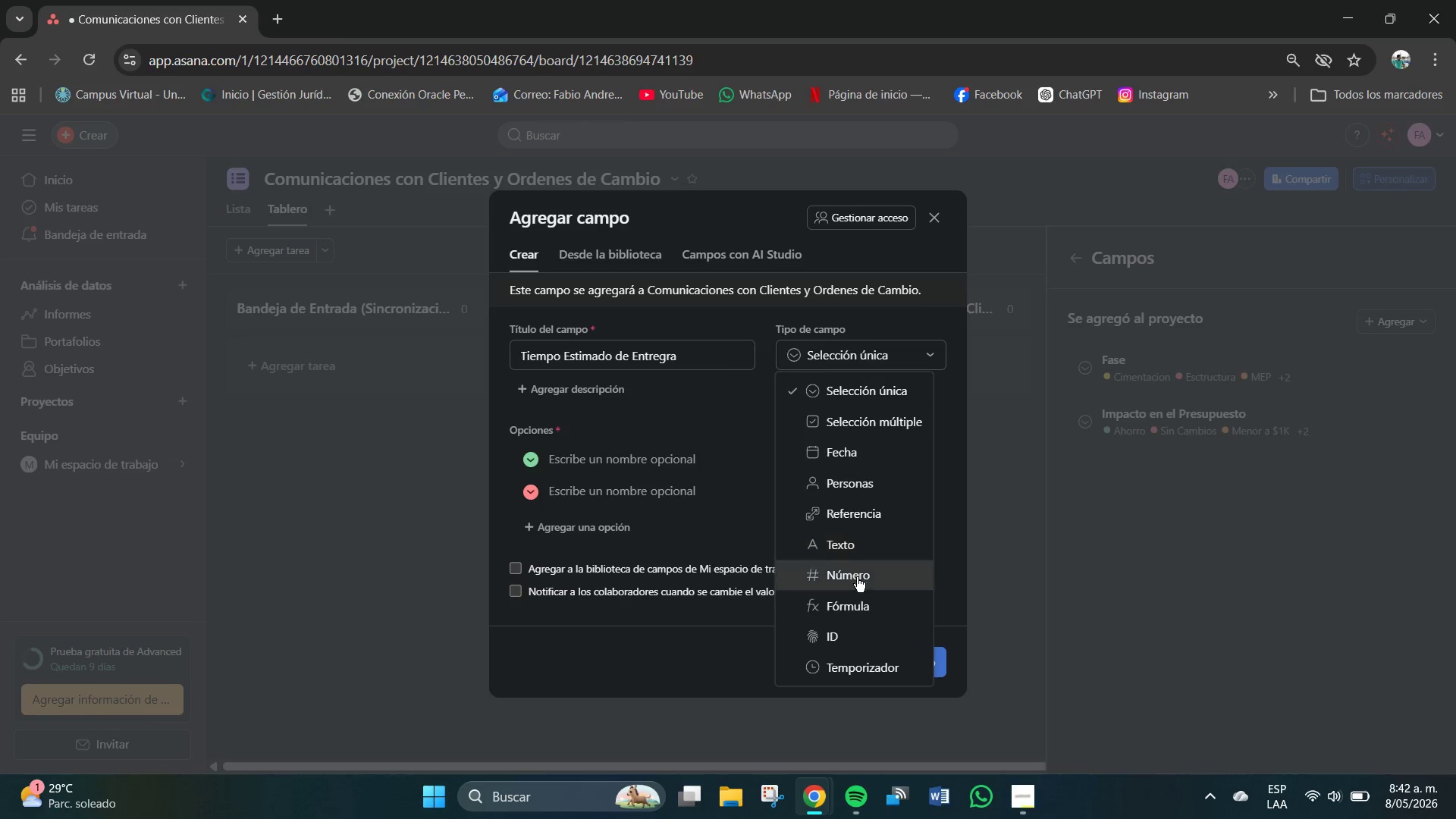 
left_click([864, 581])
 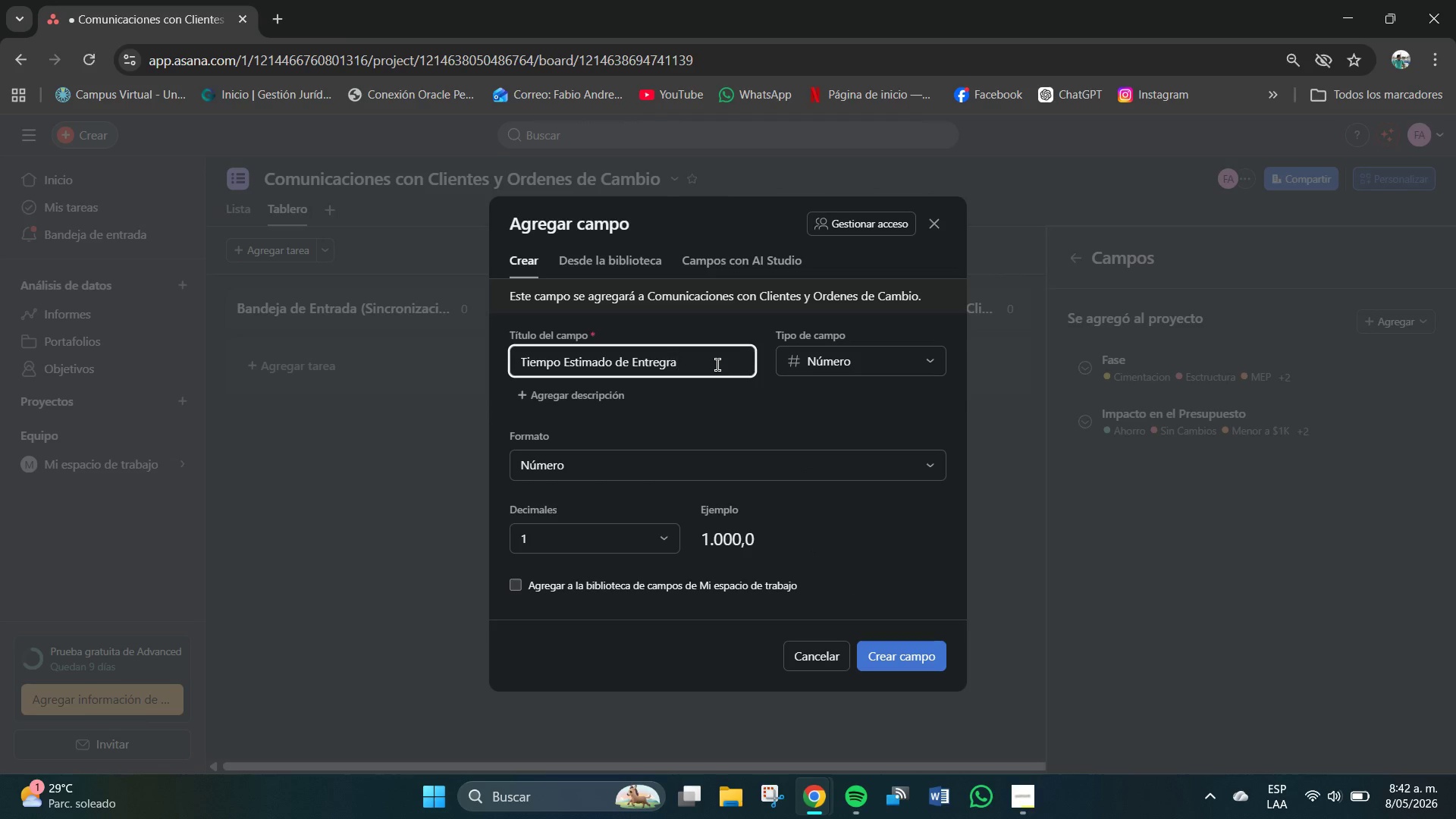 
type( *dias()
 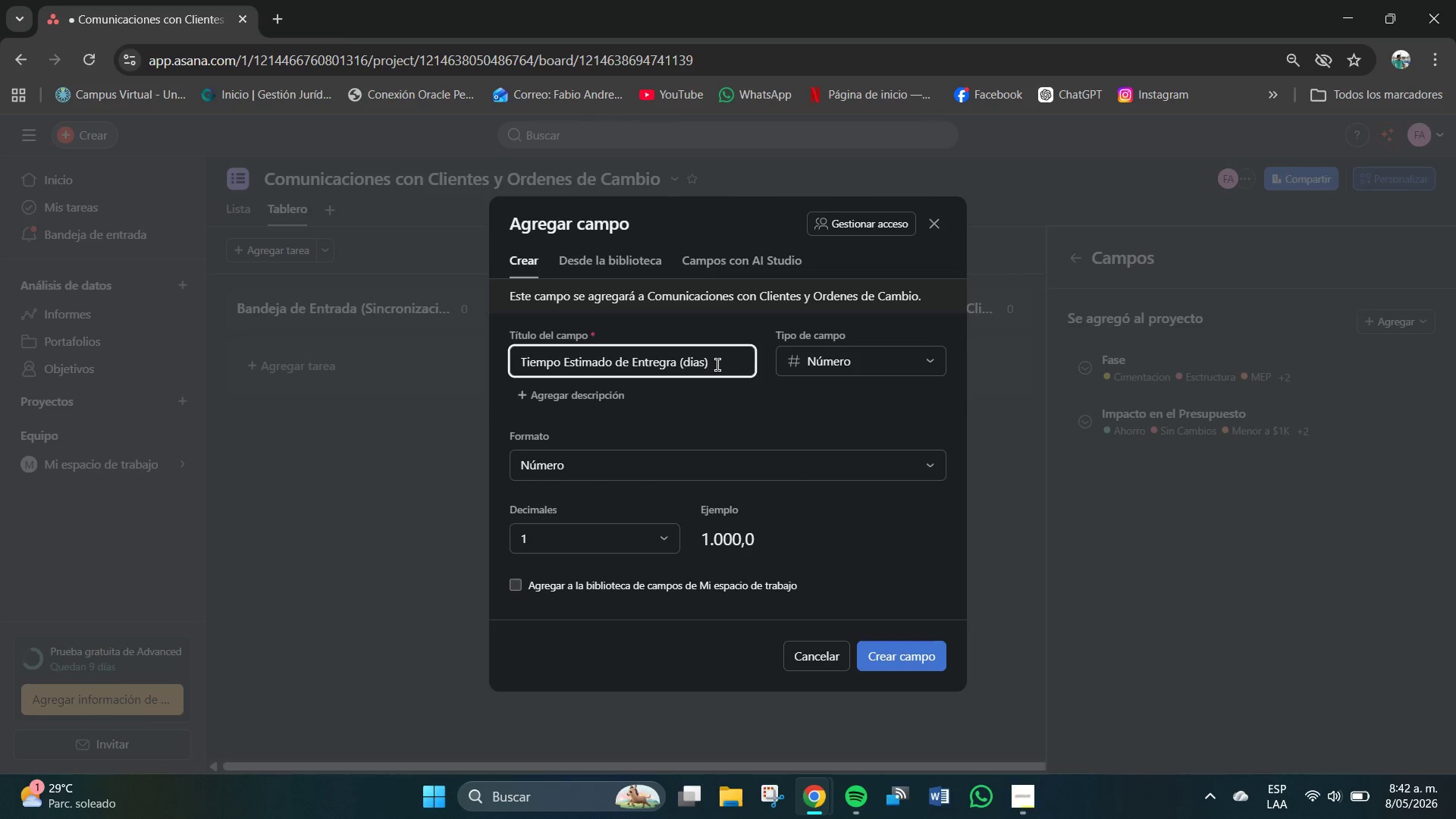 
wait(9.66)
 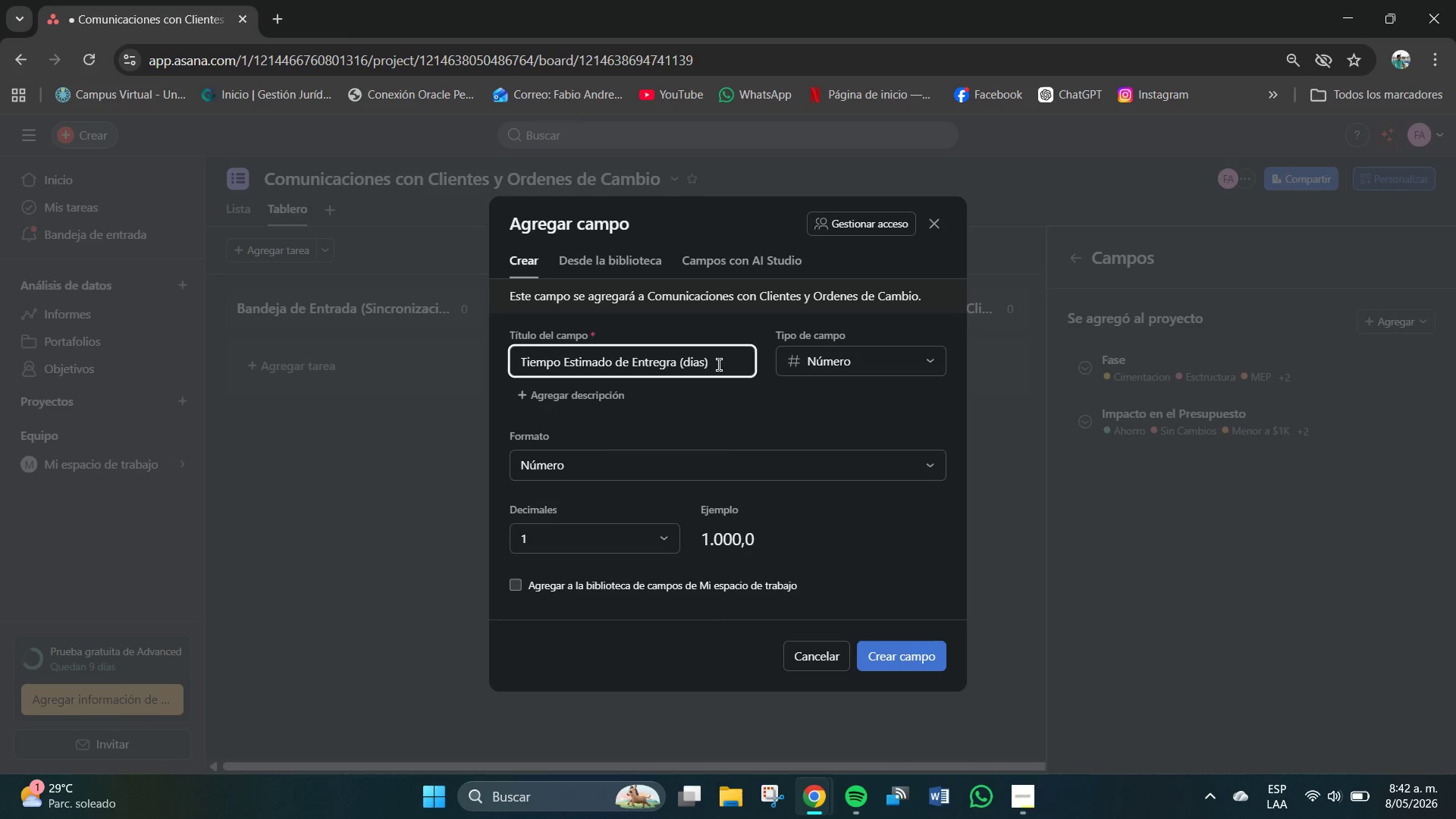 
left_click([887, 657])
 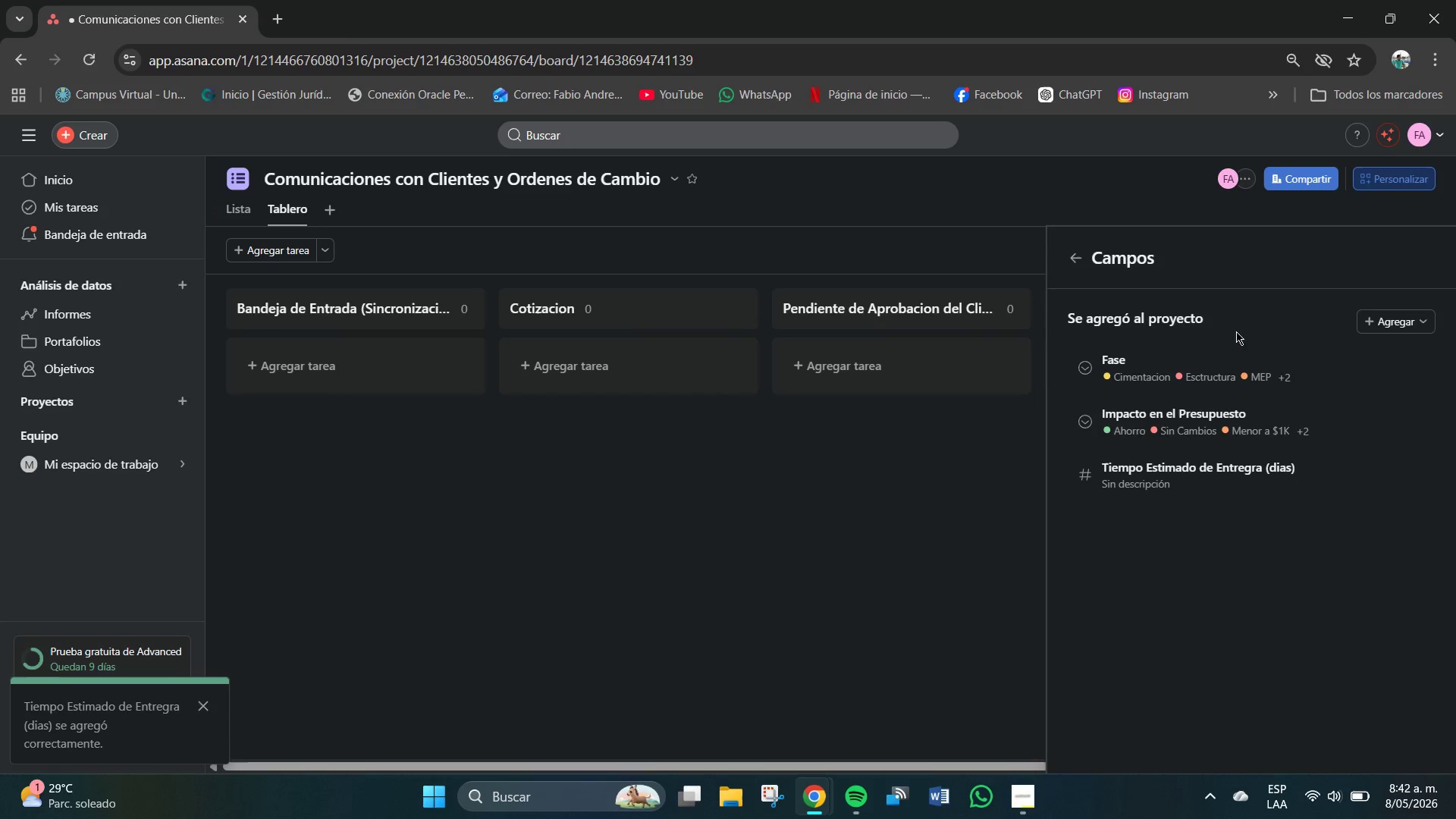 
left_click([1395, 315])
 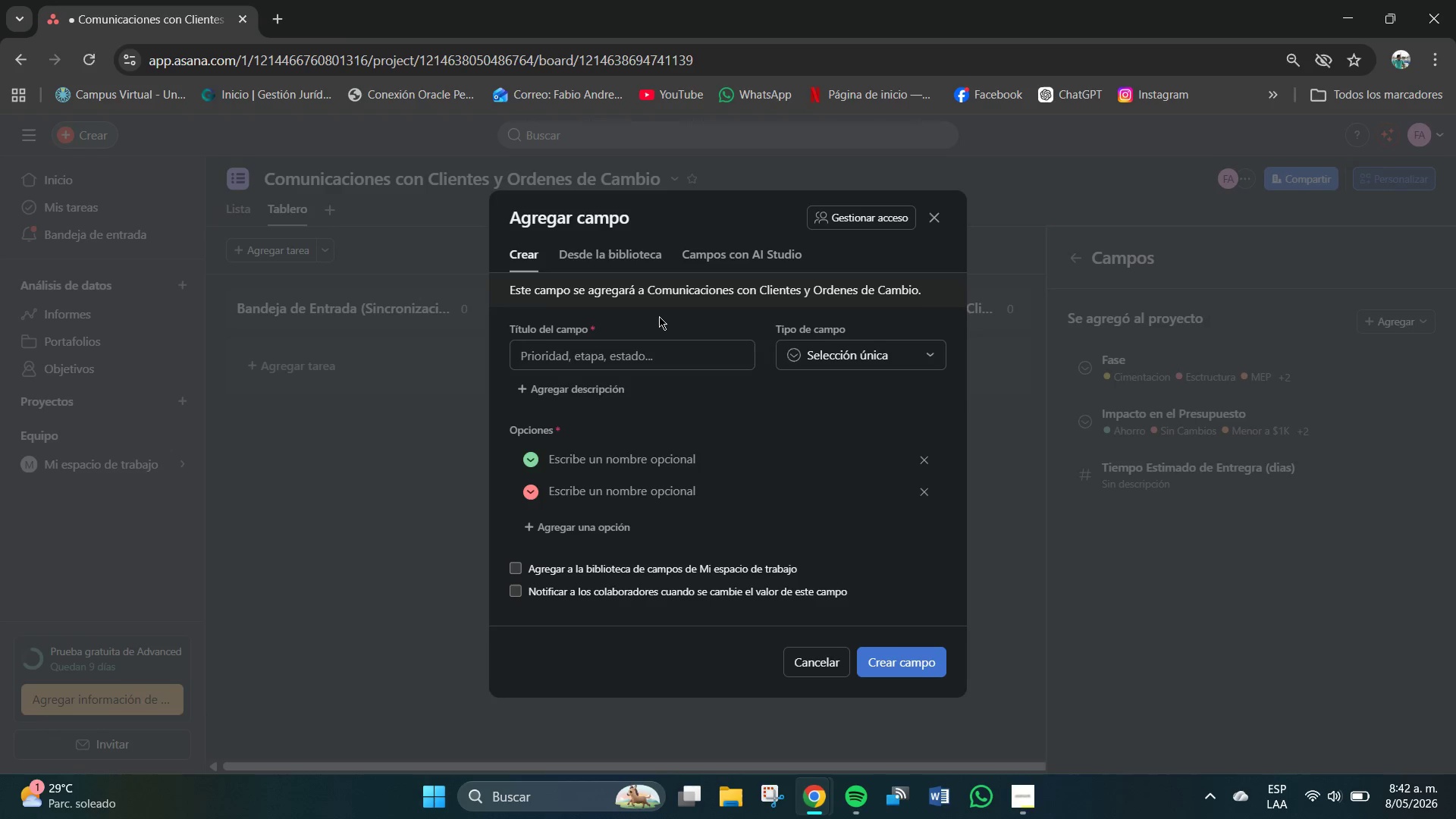 
wait(13.76)
 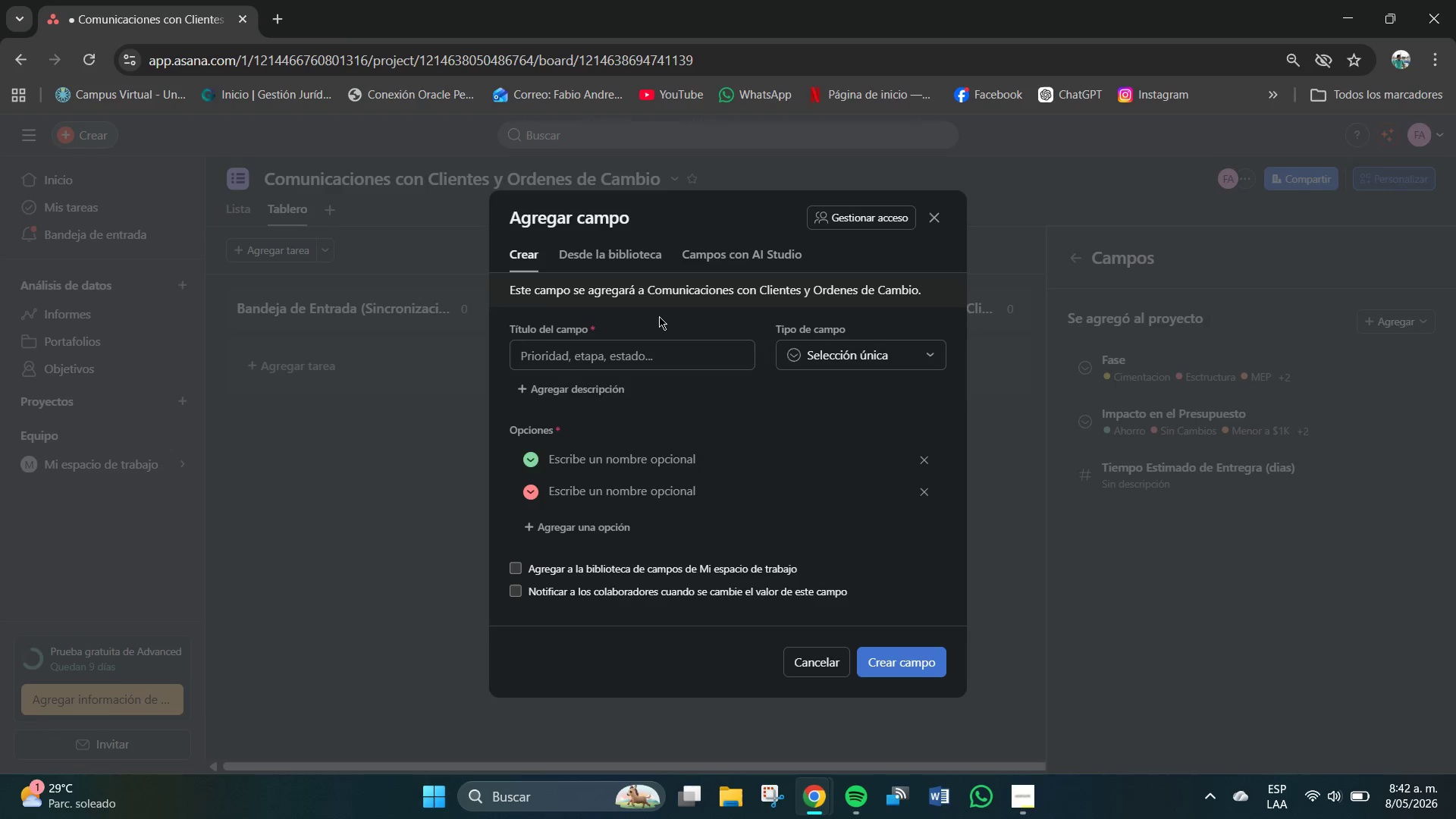 
mouse_move([877, 366])
 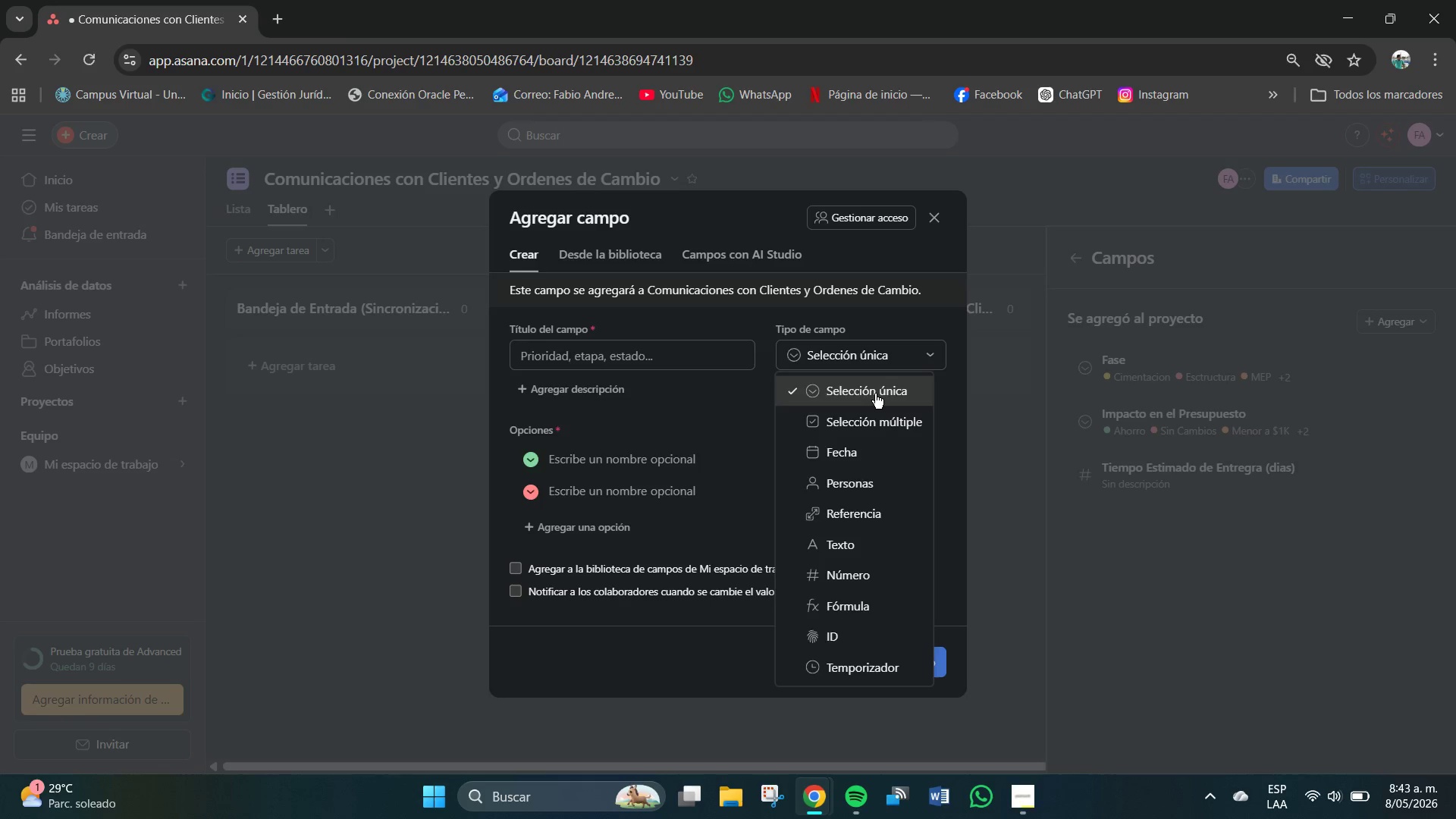 
left_click([875, 394])
 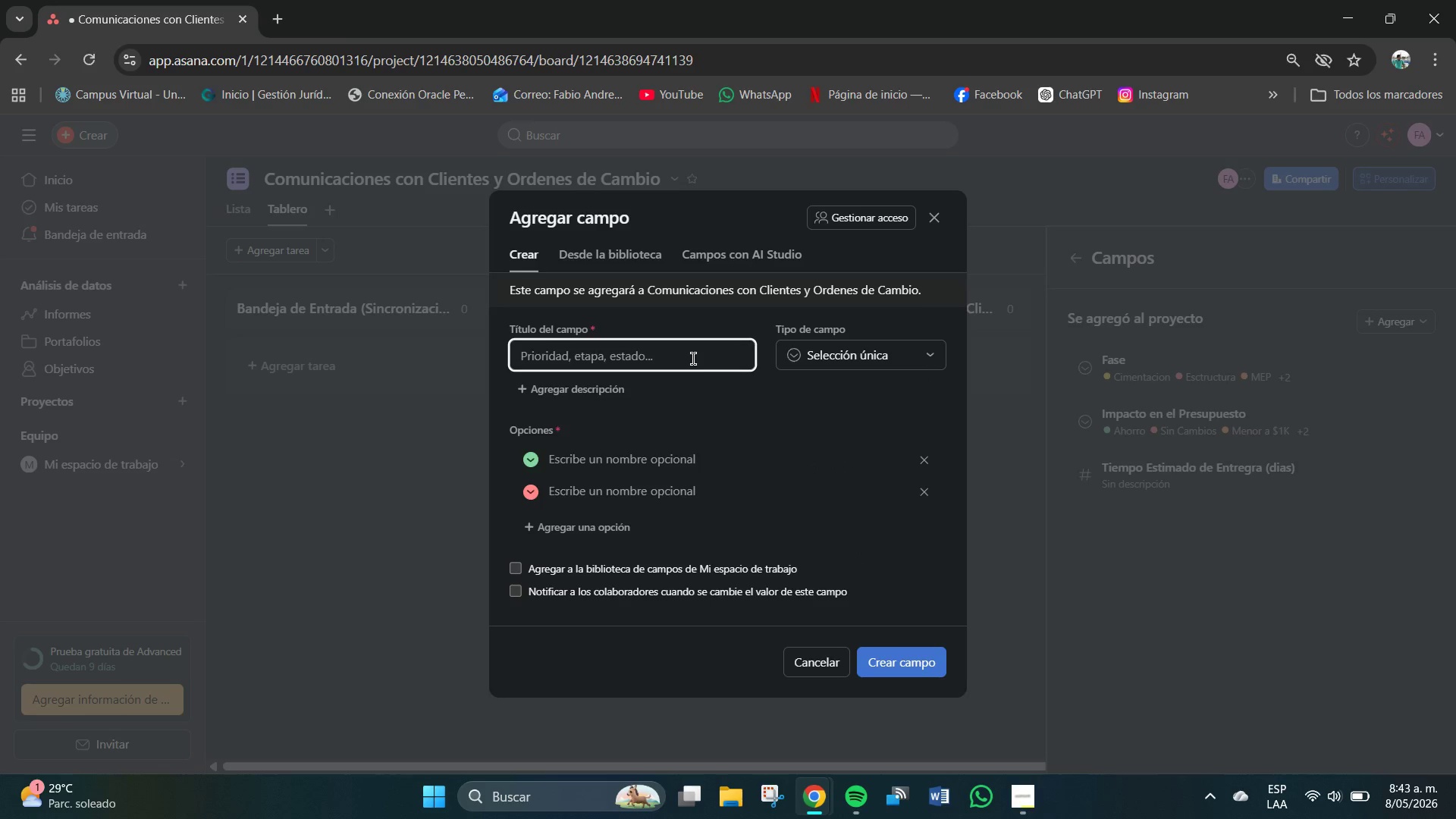 
type(Prioridad)
 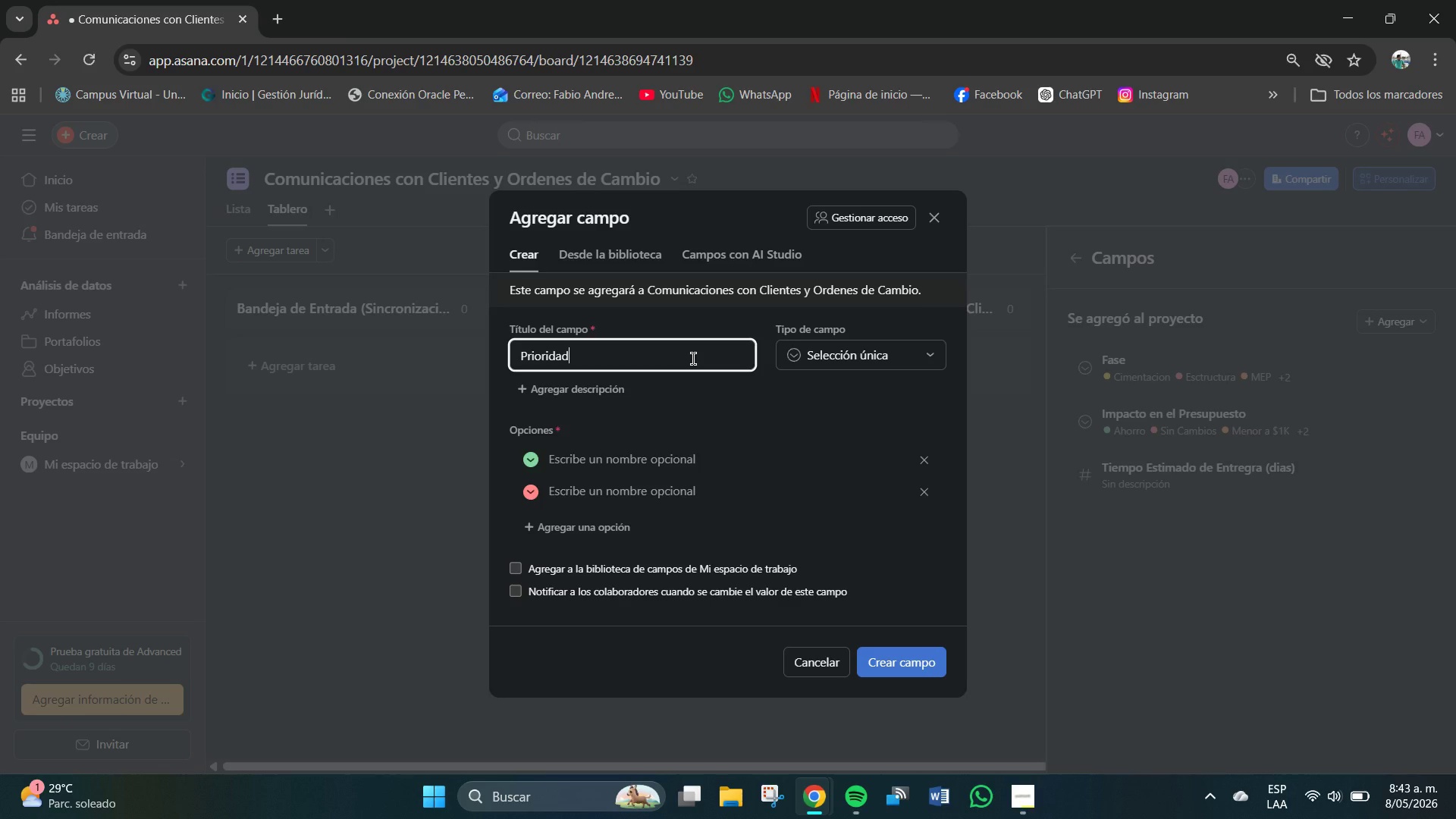 
wait(7.3)
 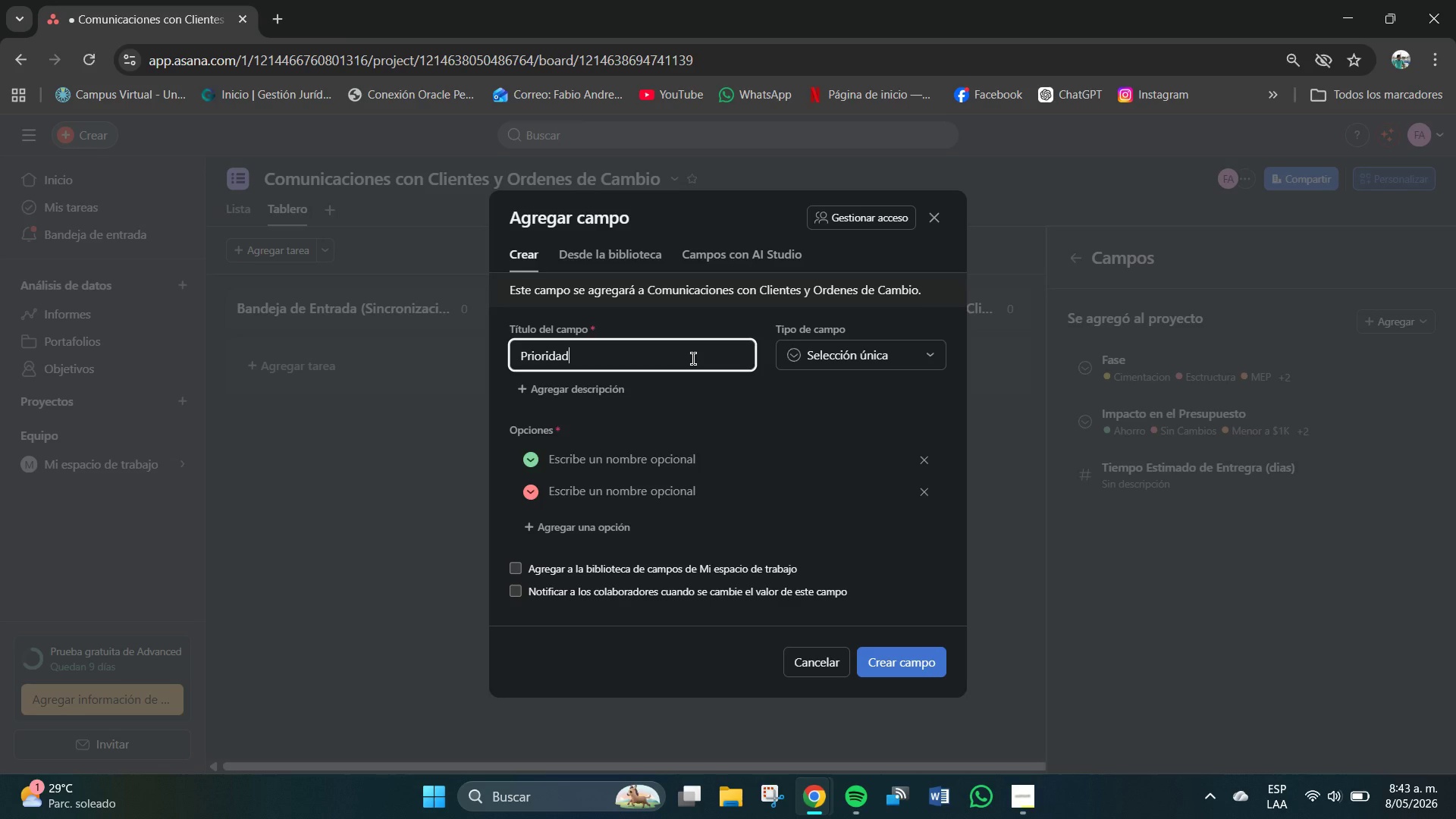 
hold_key(key=Backspace, duration=0.84)
 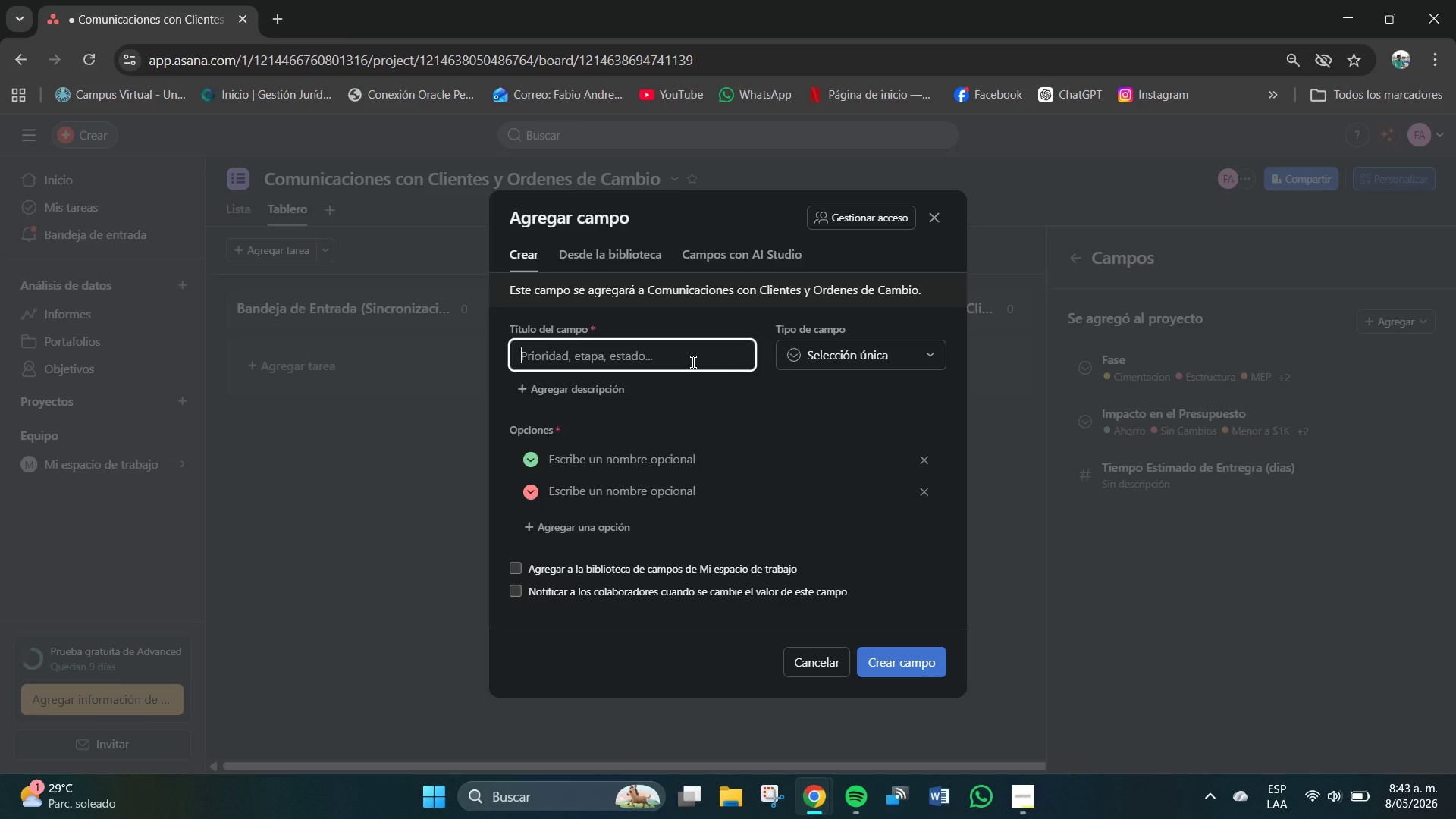 
left_click([886, 504])
 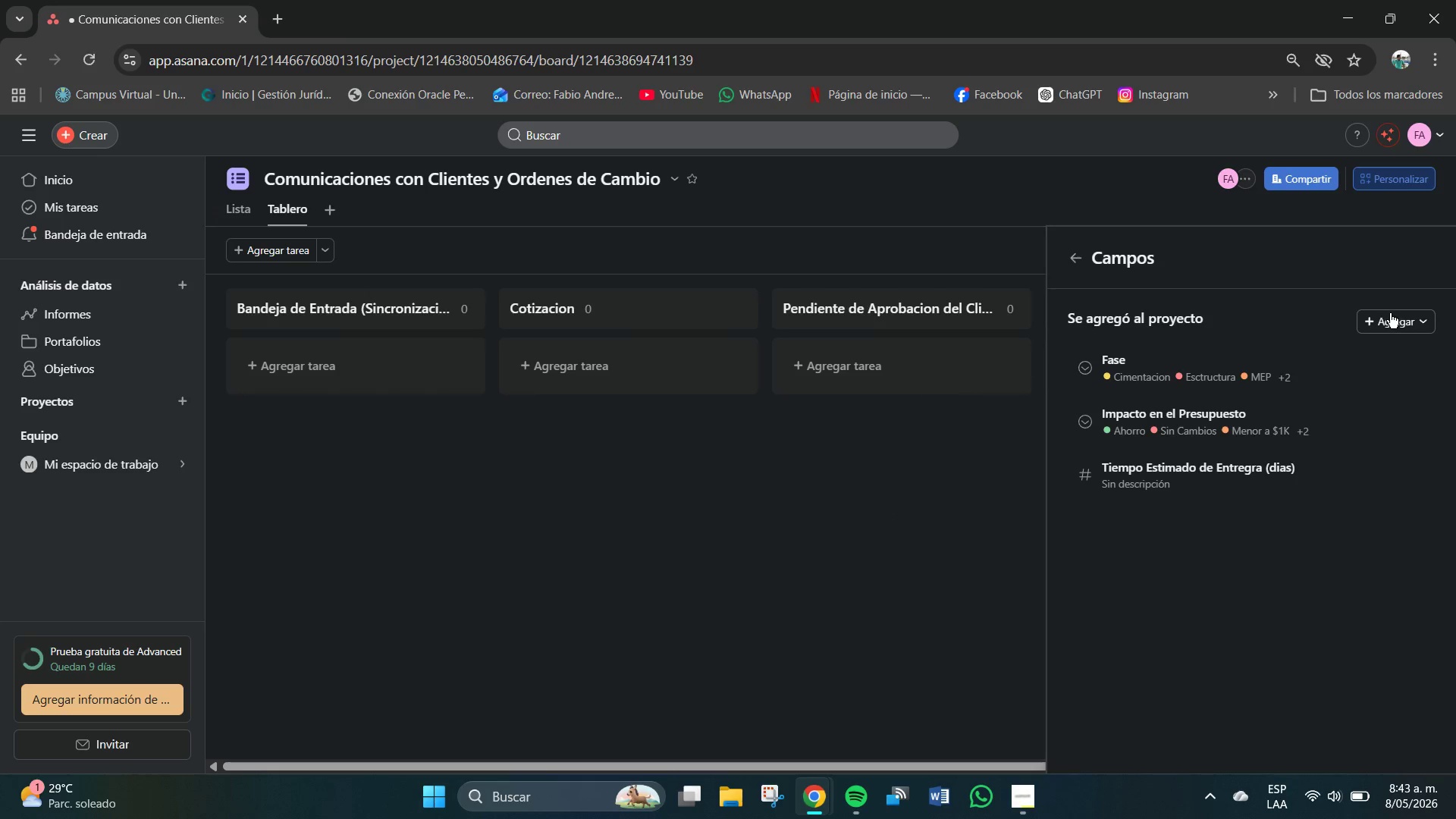 
left_click([1391, 313])
 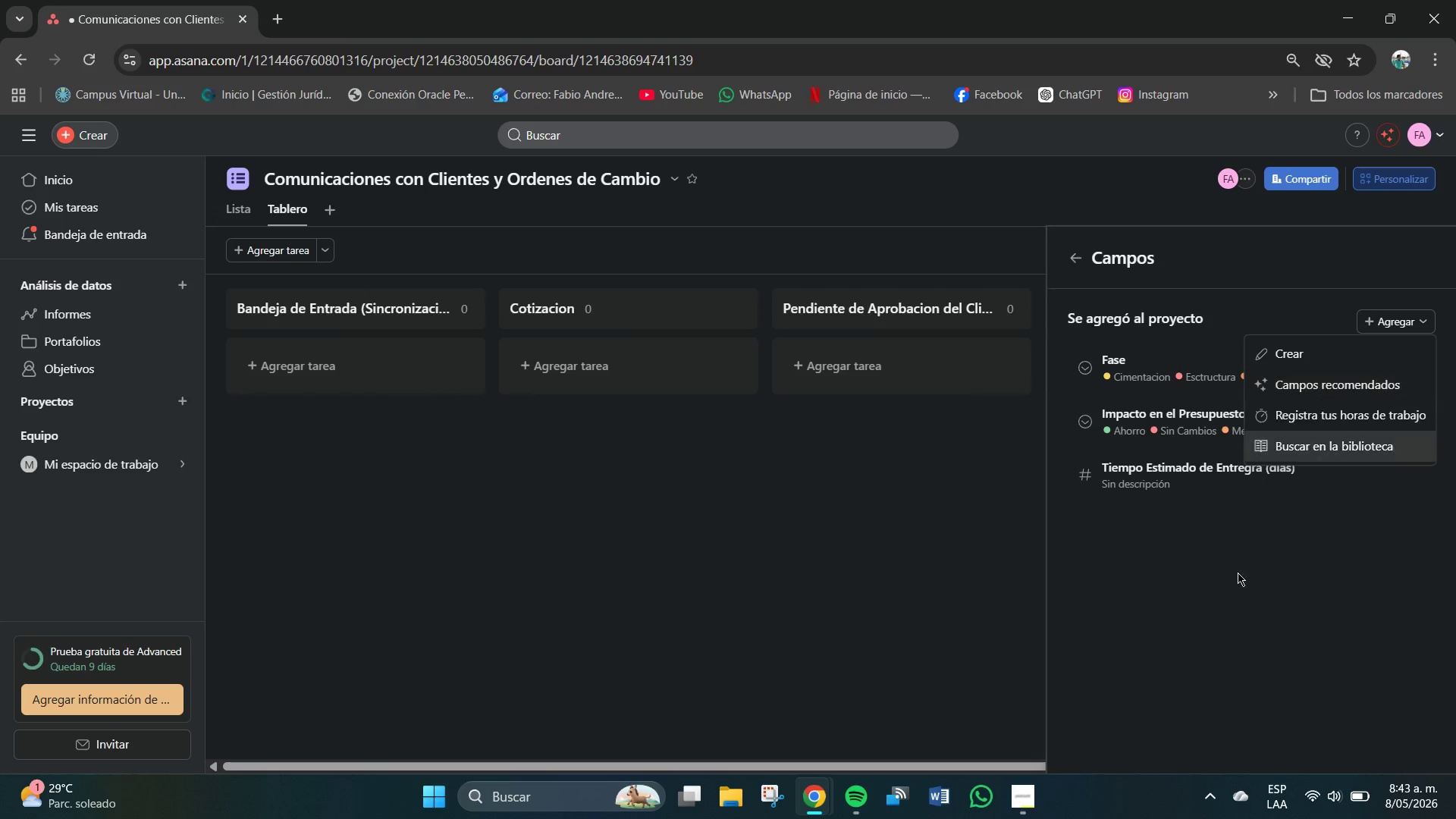 
left_click([1261, 744])
 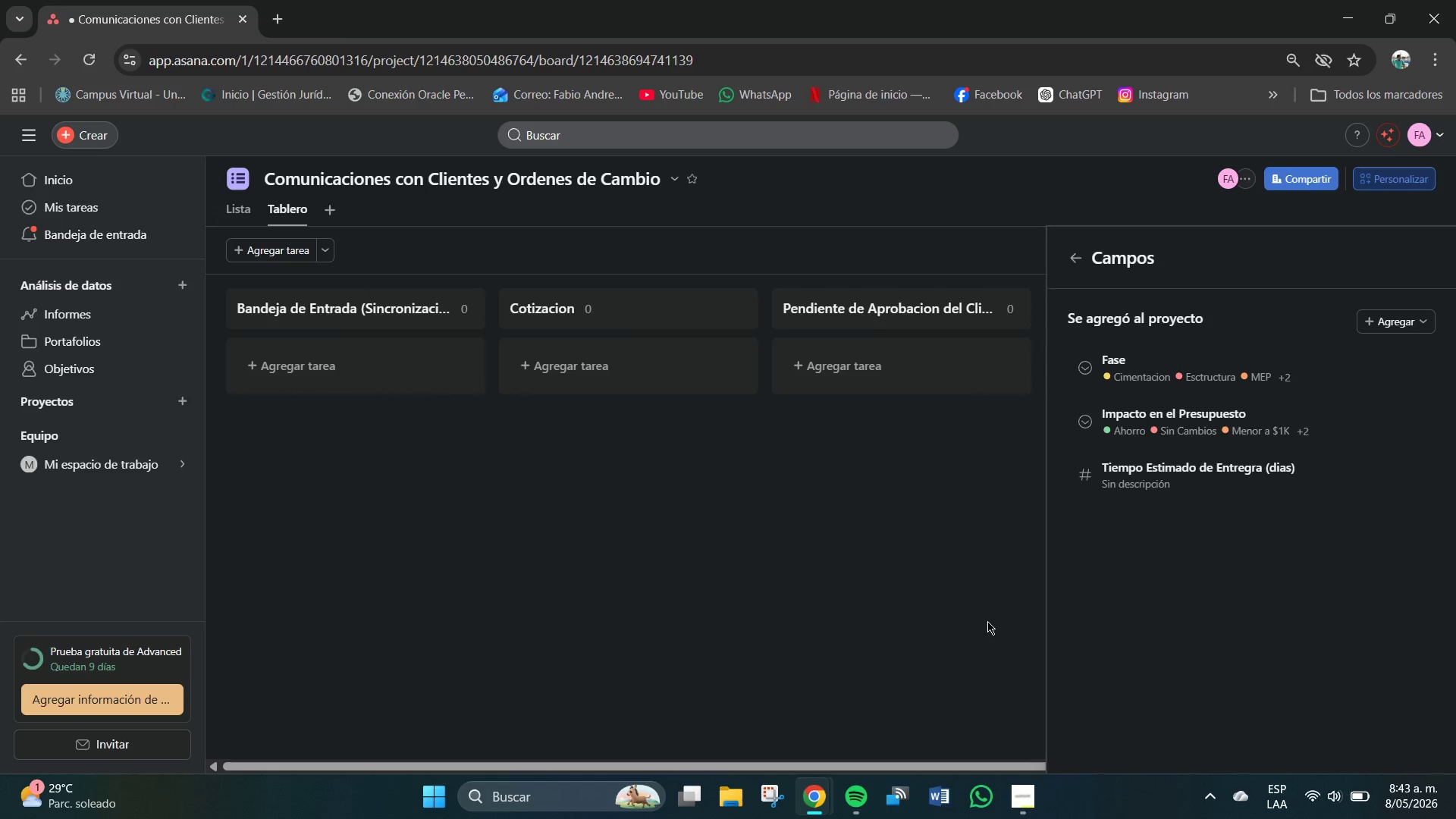 
left_click([981, 619])
 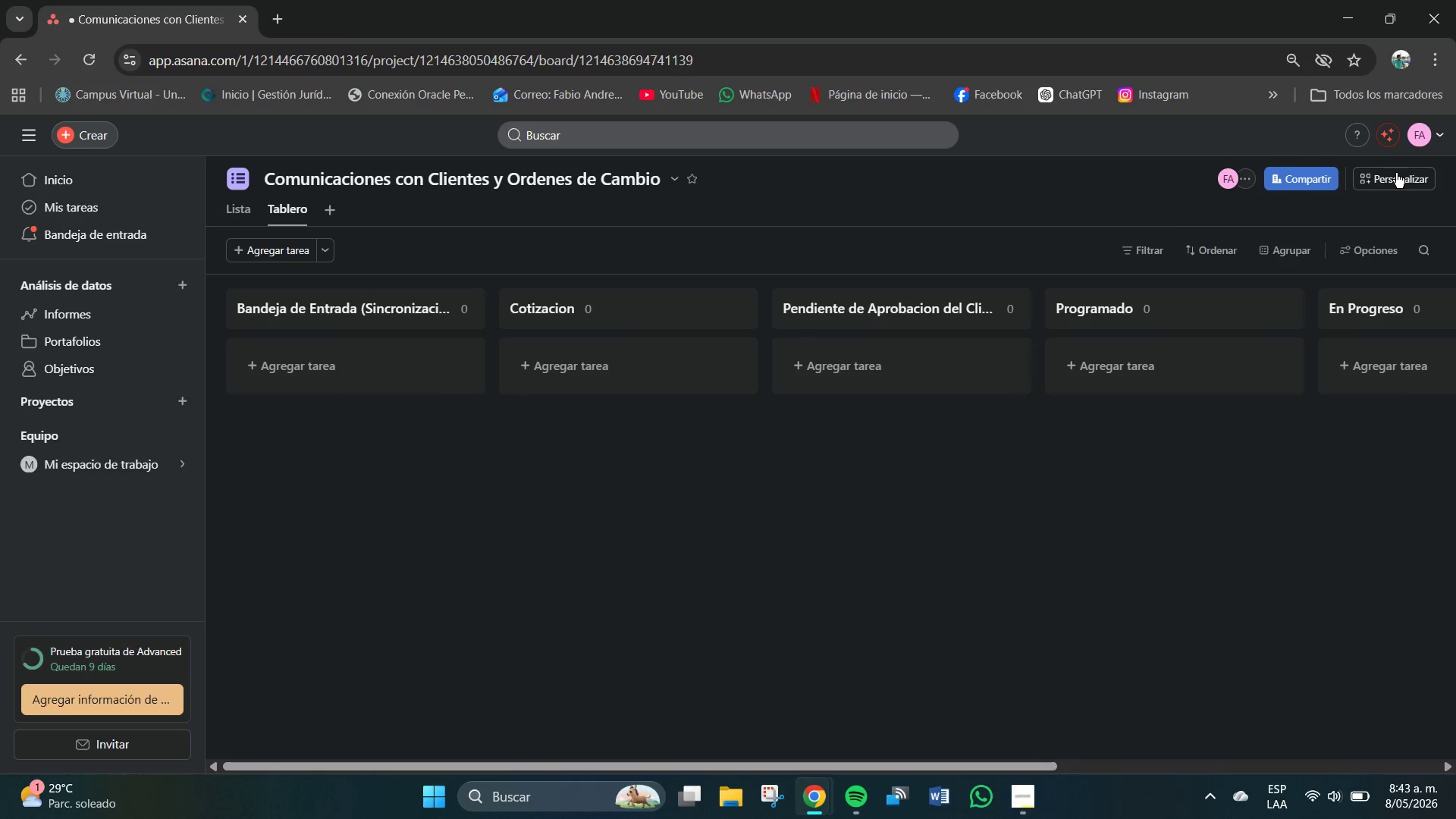 
left_click([1396, 173])
 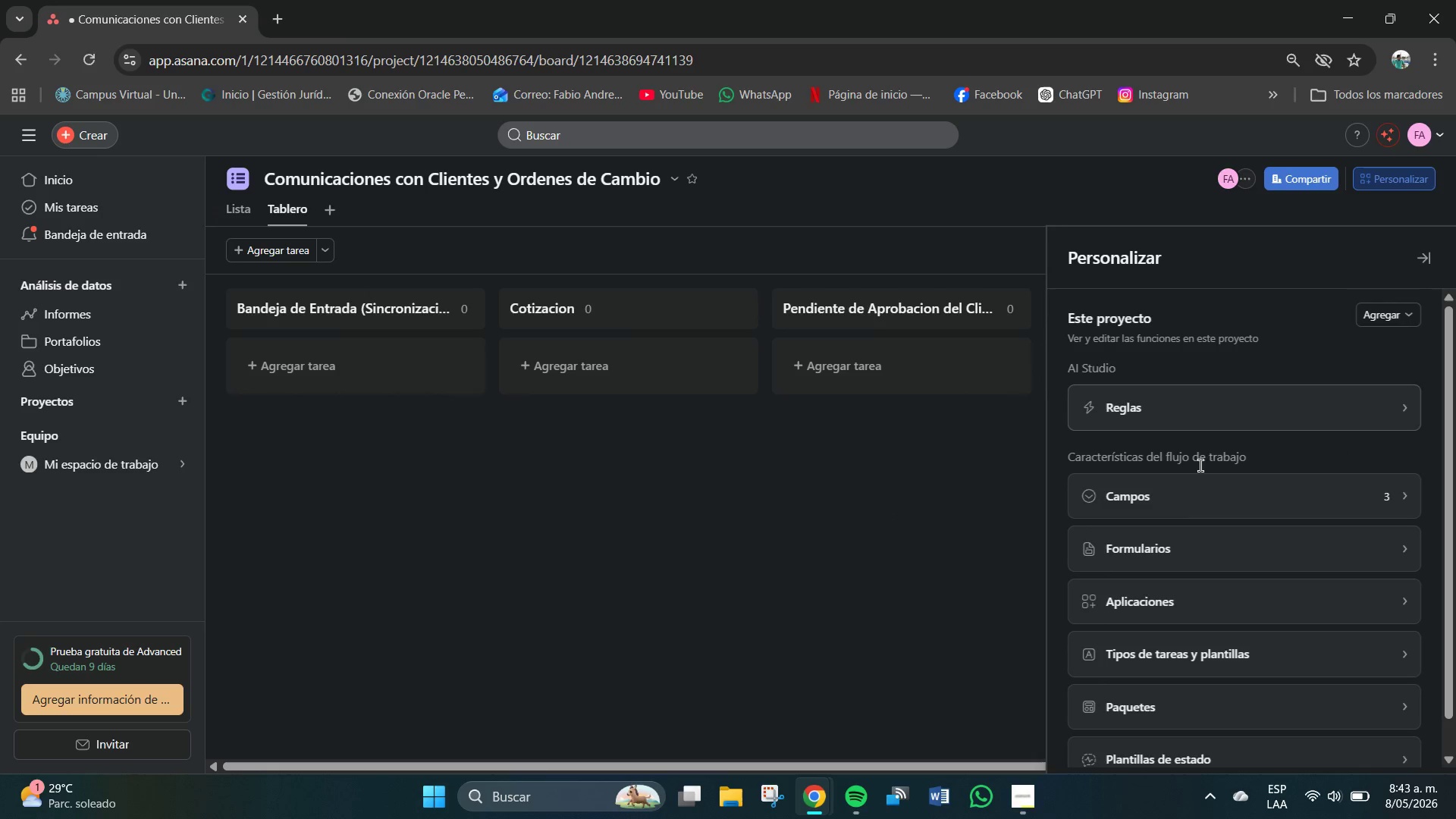 
scroll: coordinate [1208, 497], scroll_direction: down, amount: 1.0
 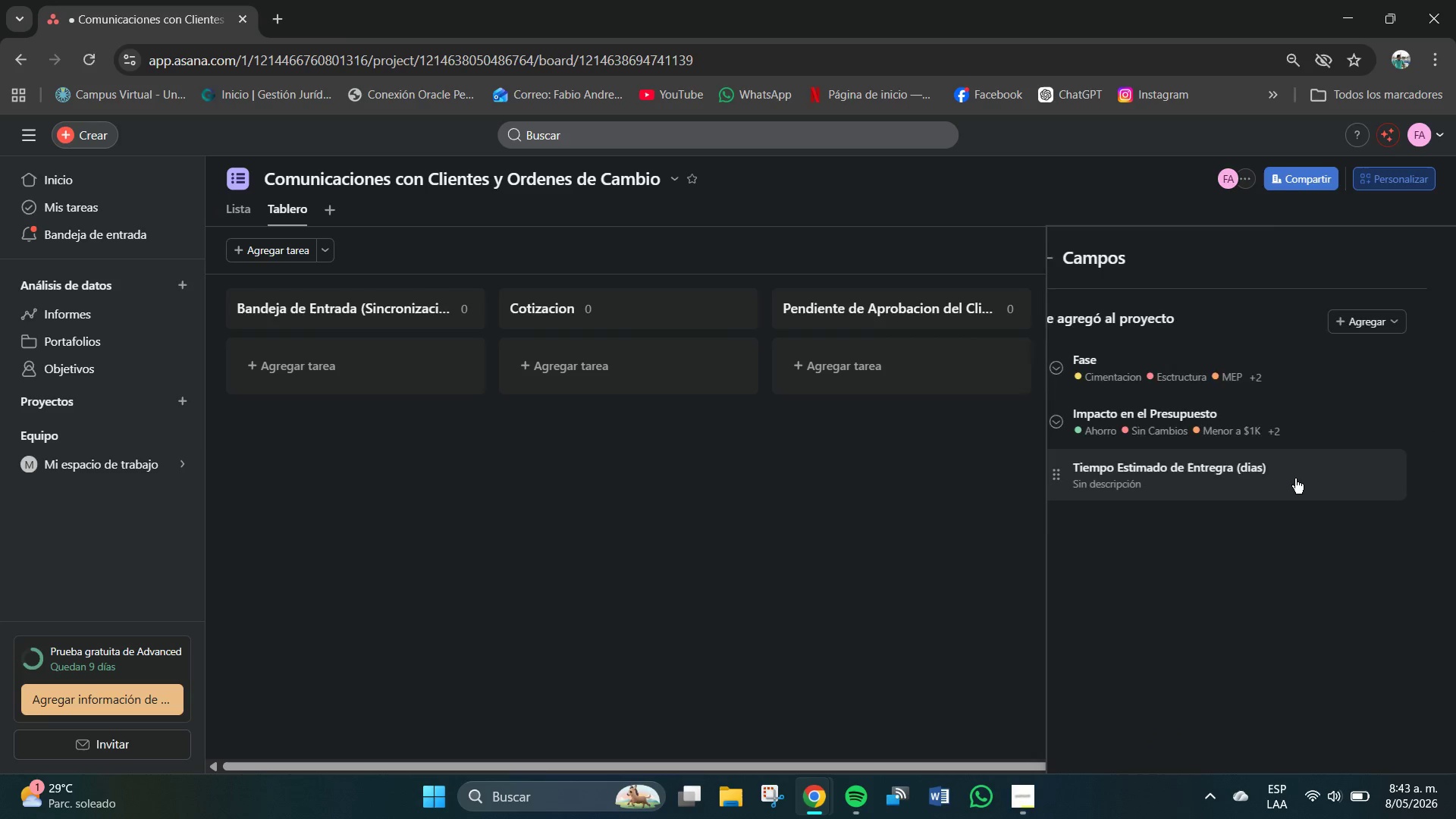 
left_click([1385, 334])
 